 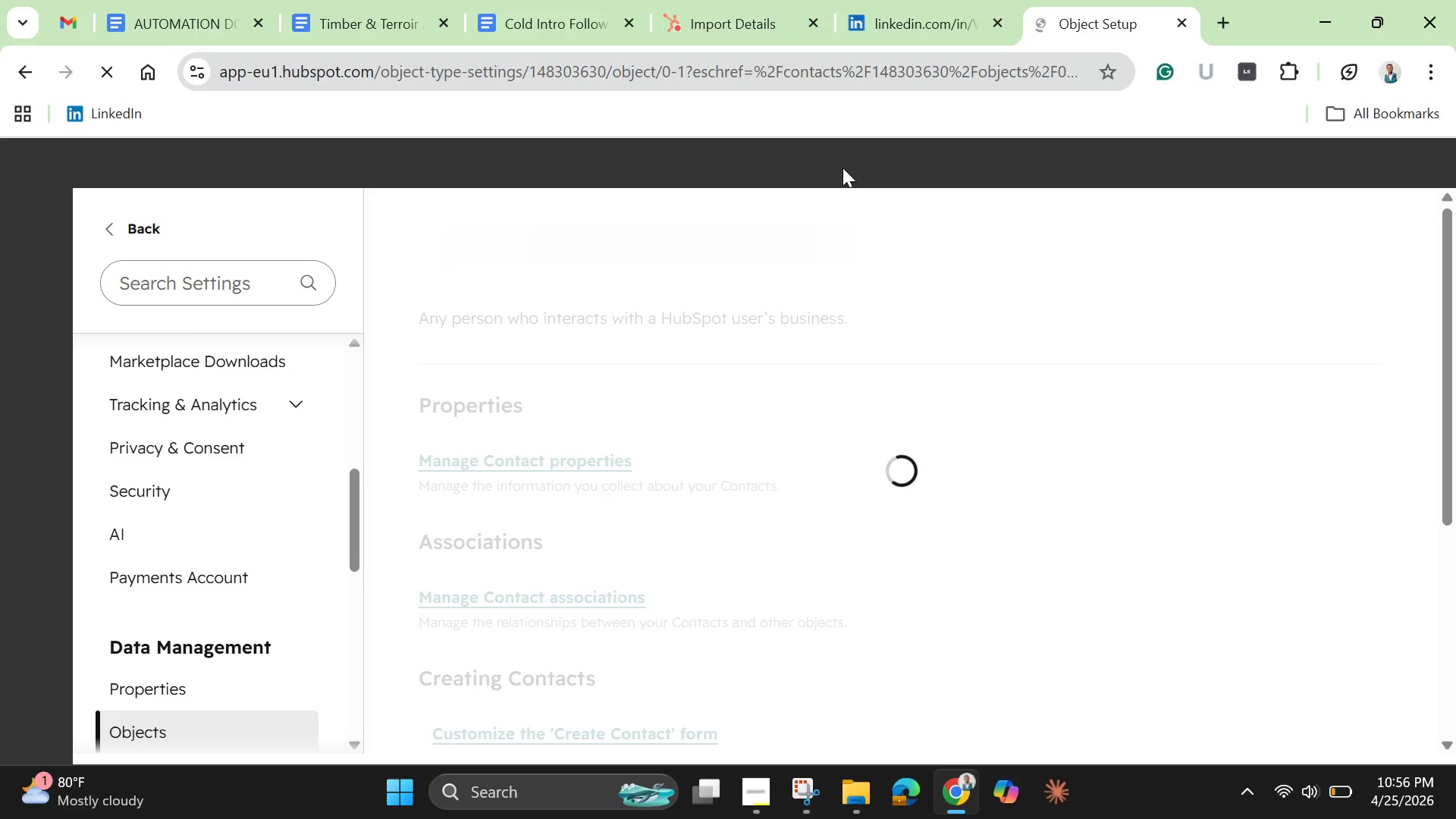 
scroll: coordinate [128, 504], scroll_direction: down, amount: 1.0
 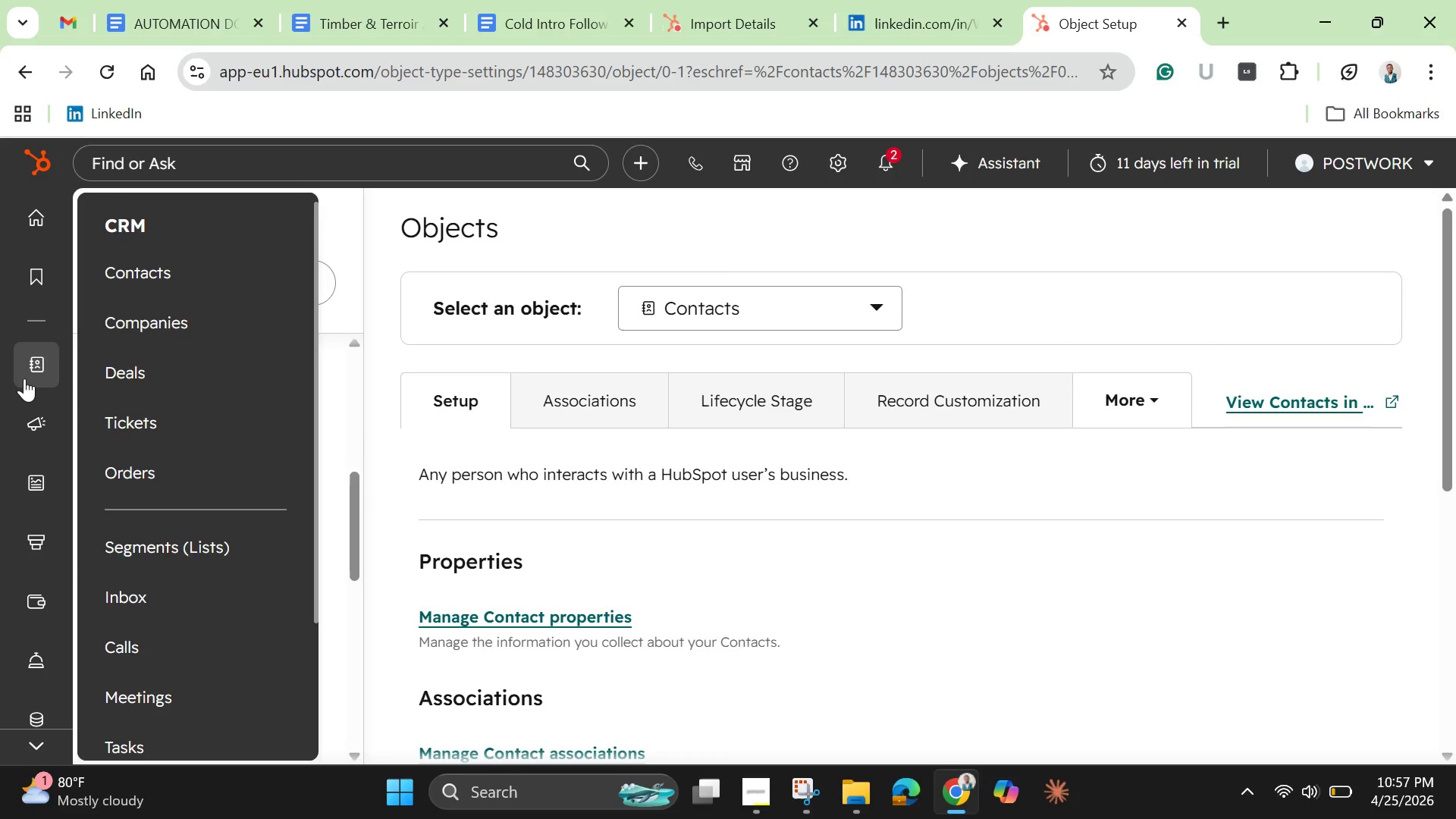 
left_click([133, 375])
 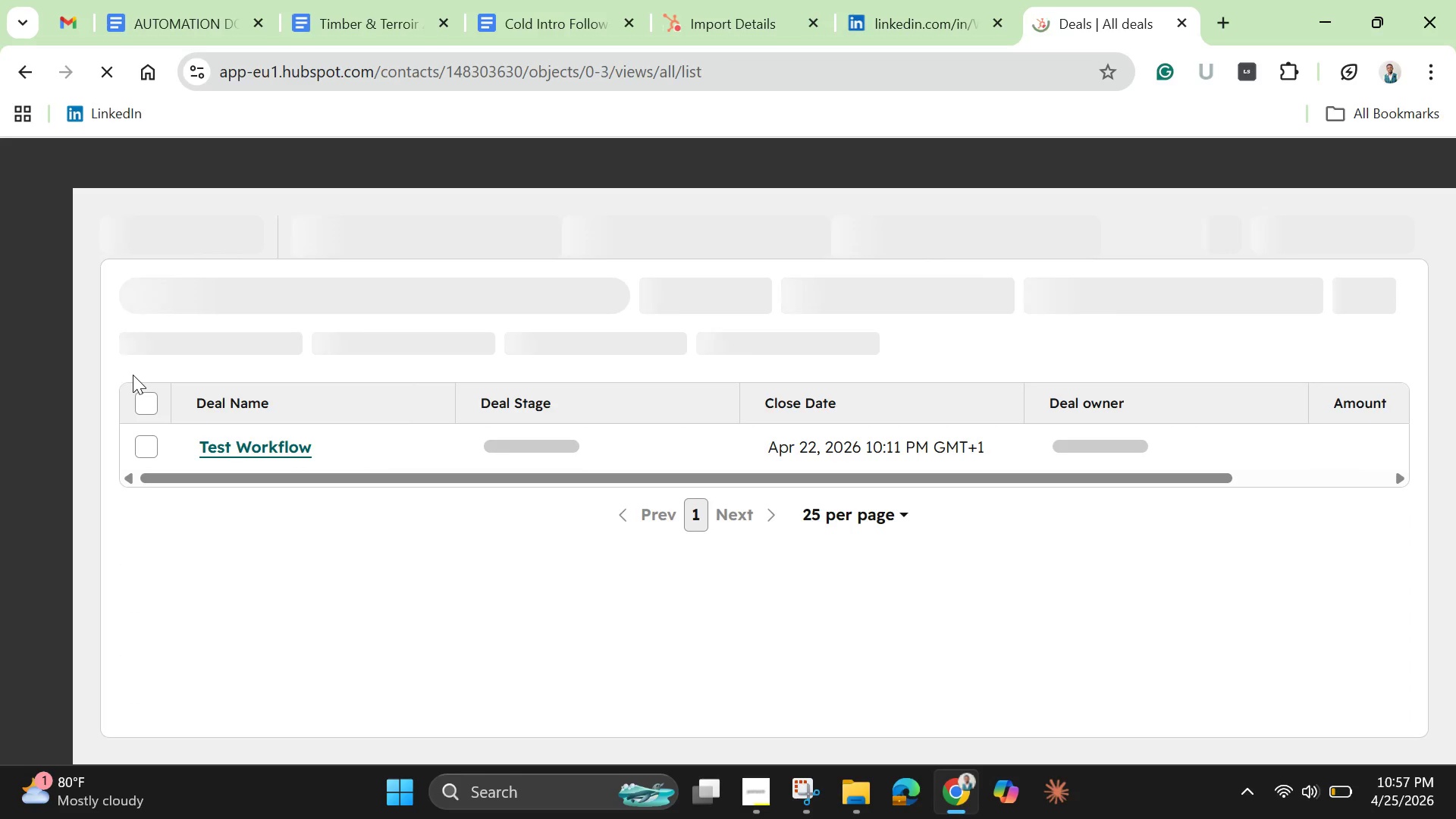 
wait(11.25)
 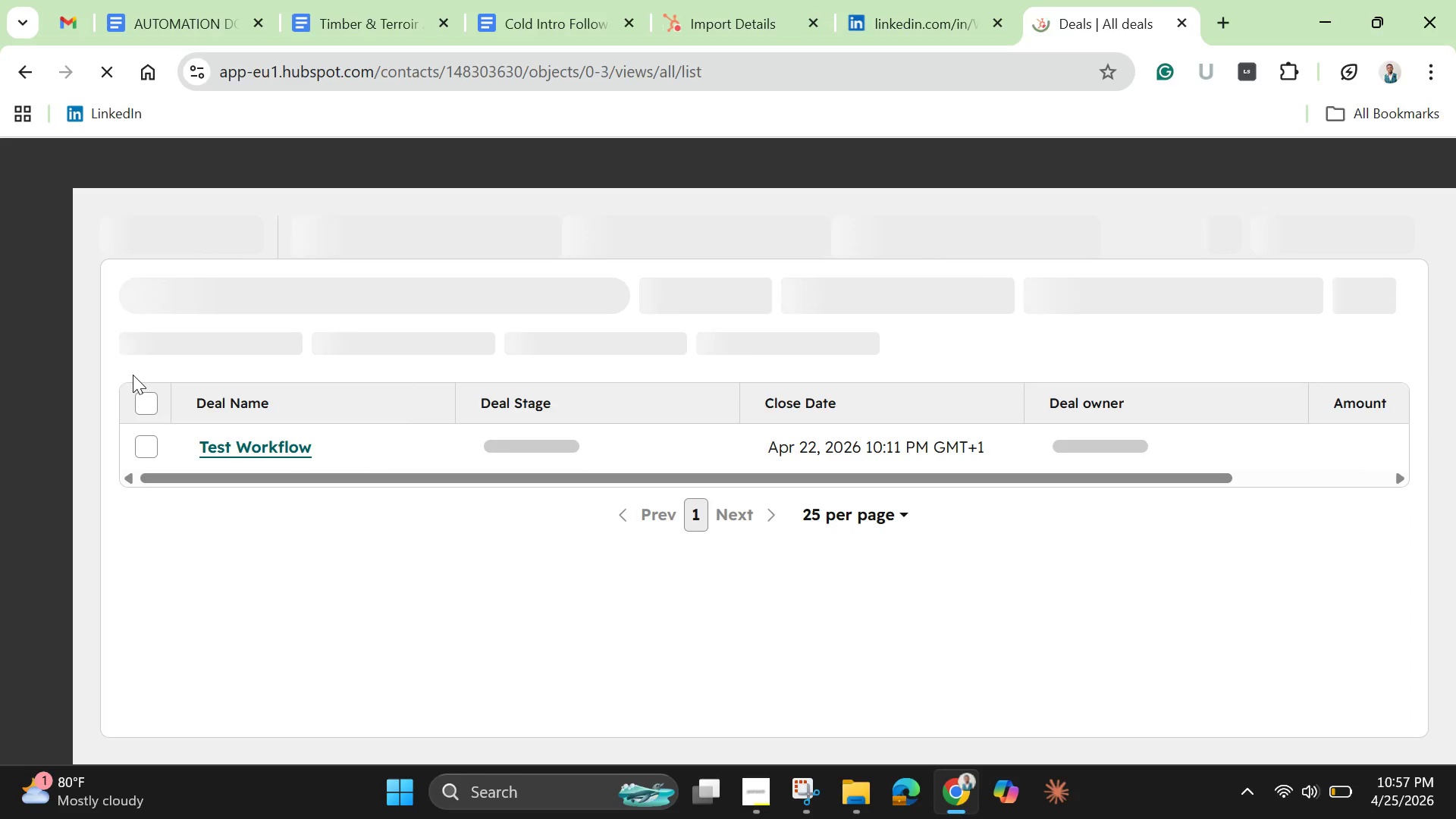 
mouse_move([15, 596])
 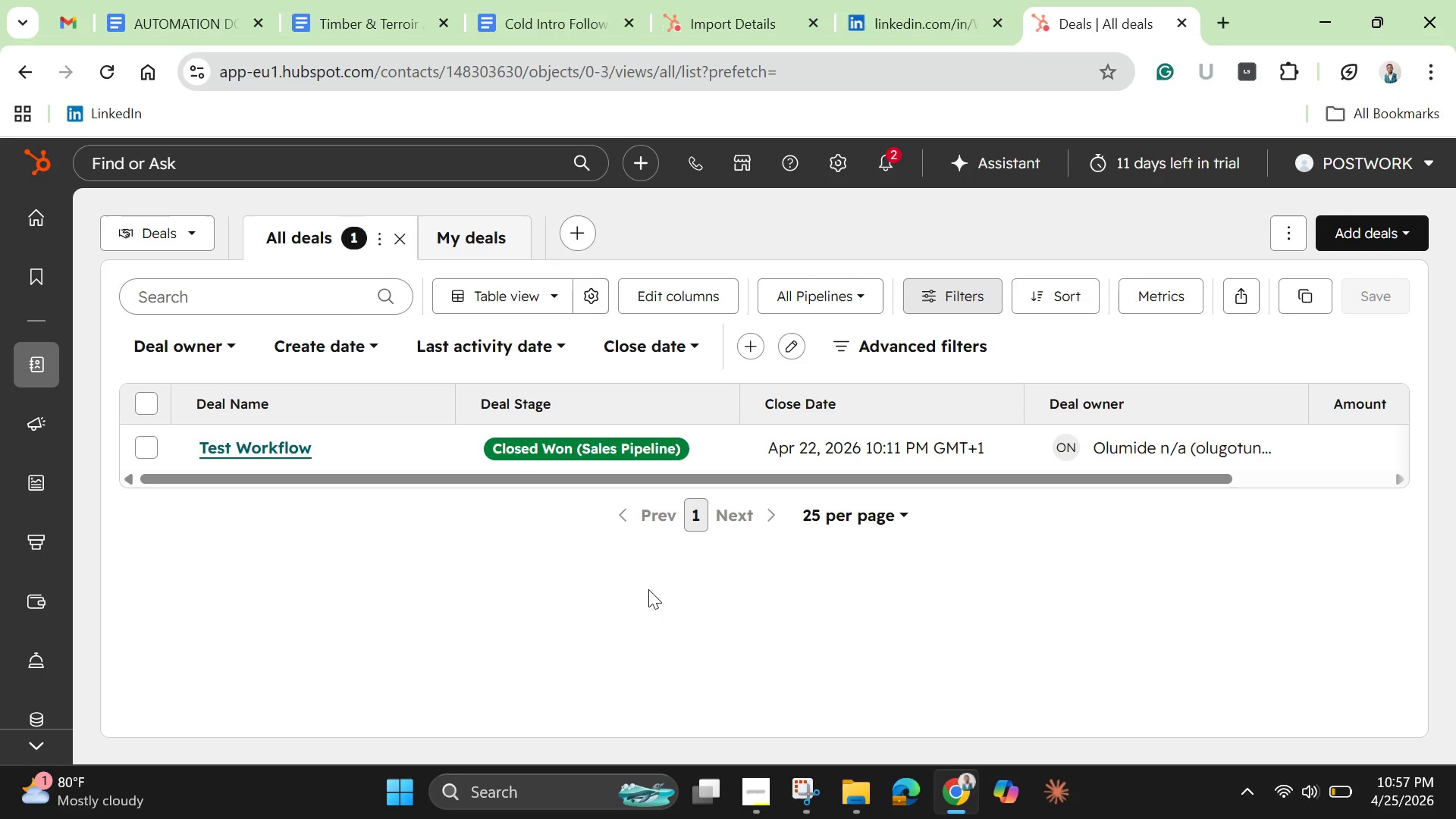 
wait(29.62)
 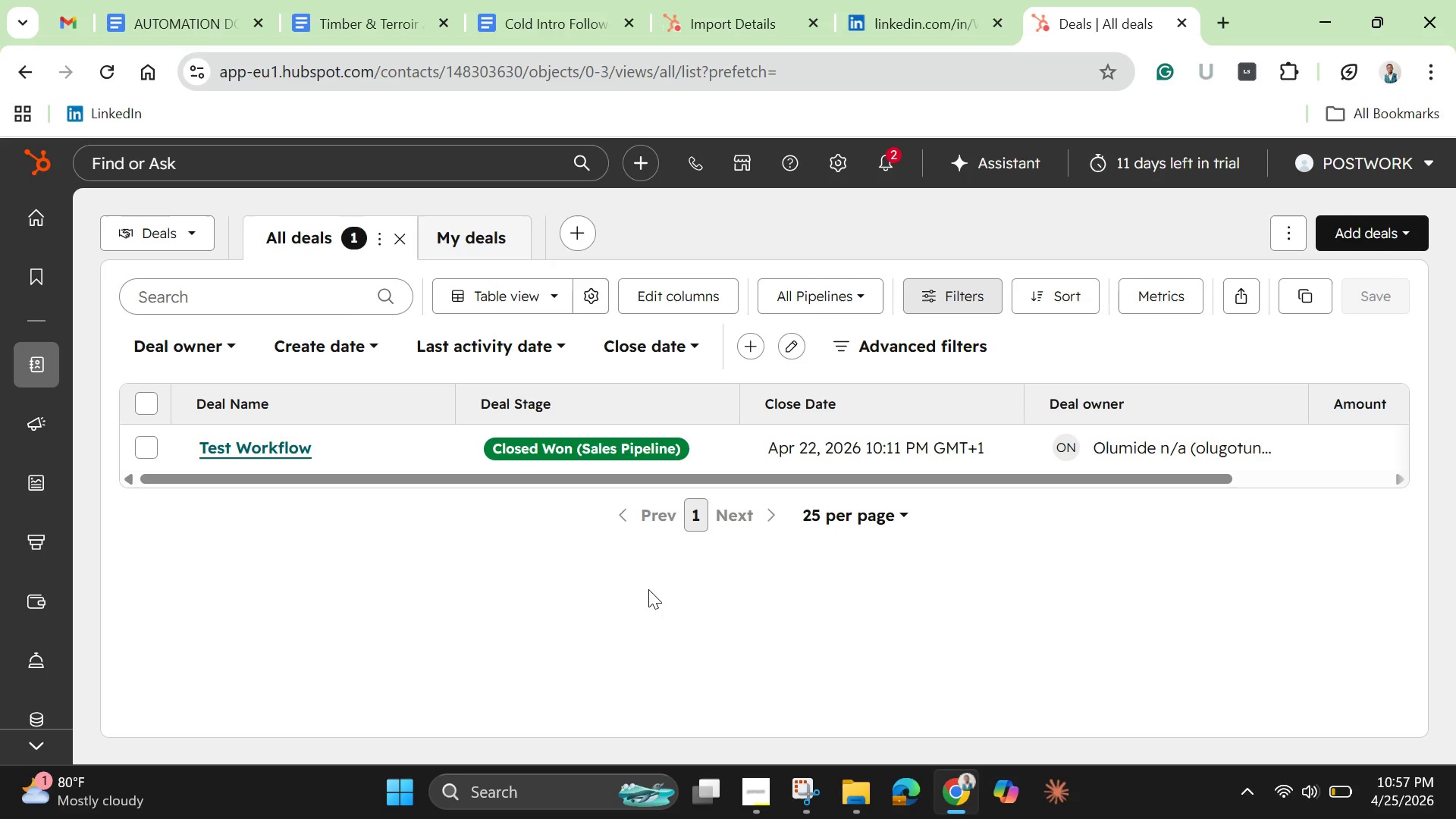 
mouse_move([855, 294])
 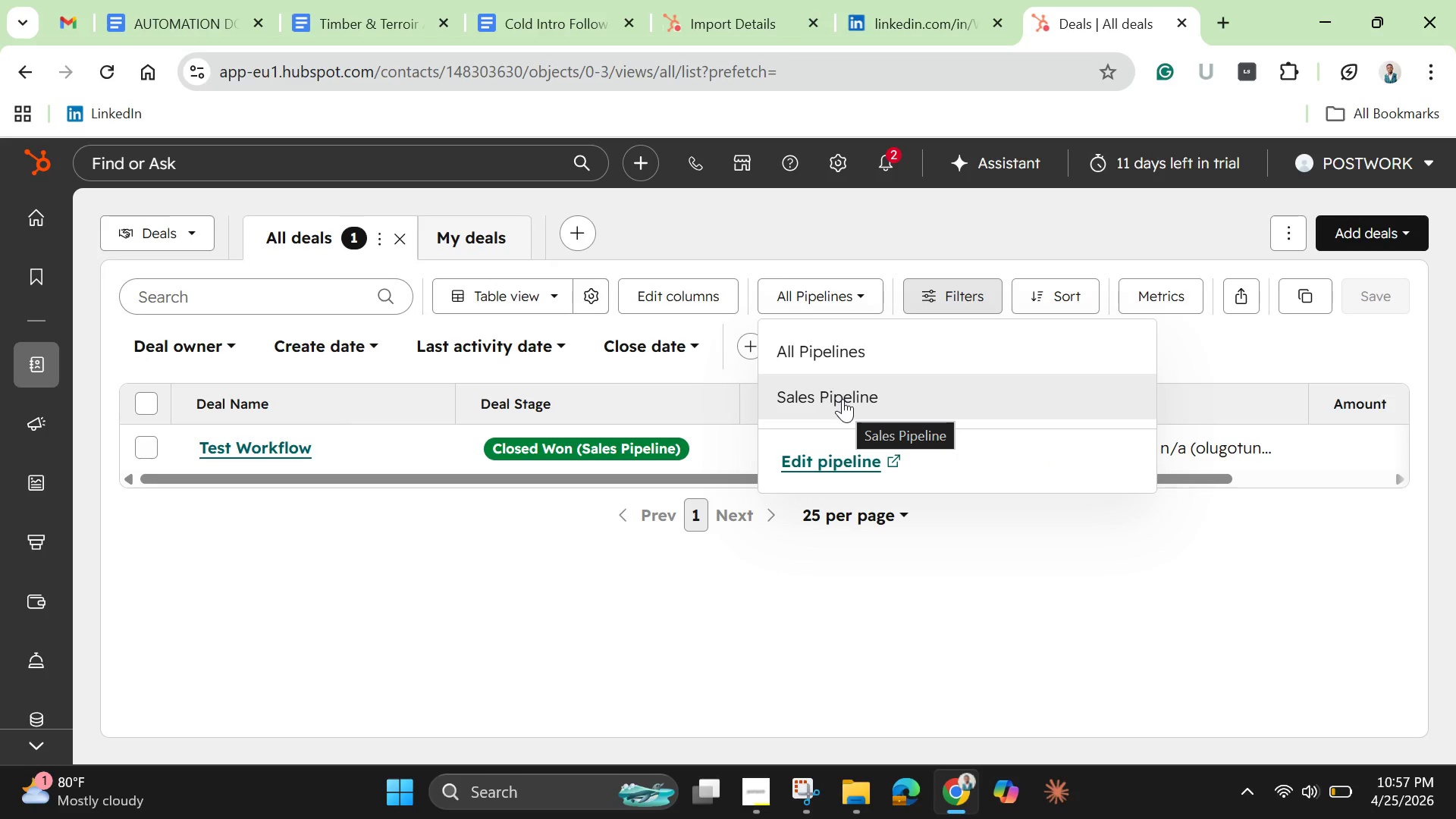 
left_click([843, 399])
 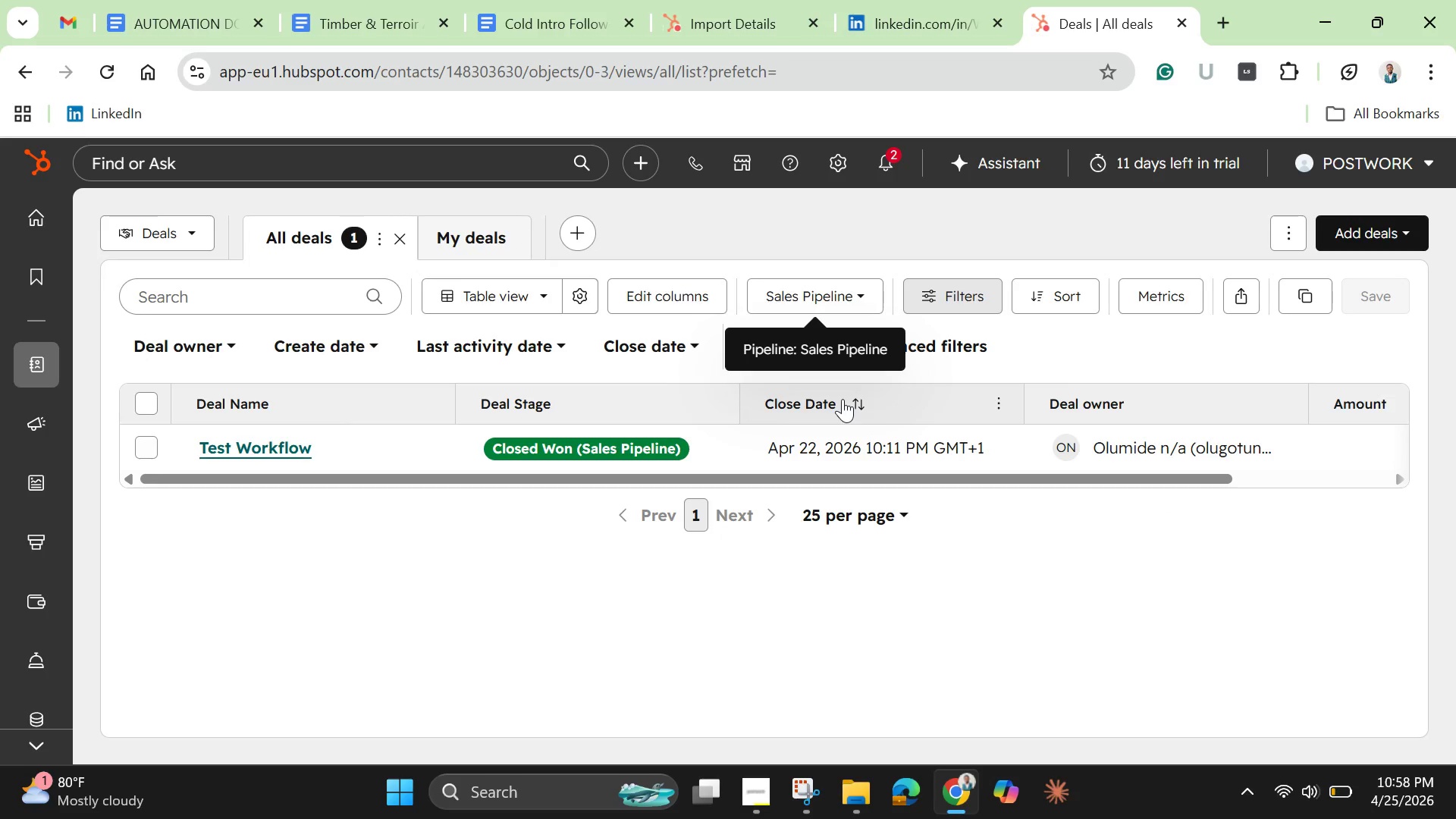 
wait(8.31)
 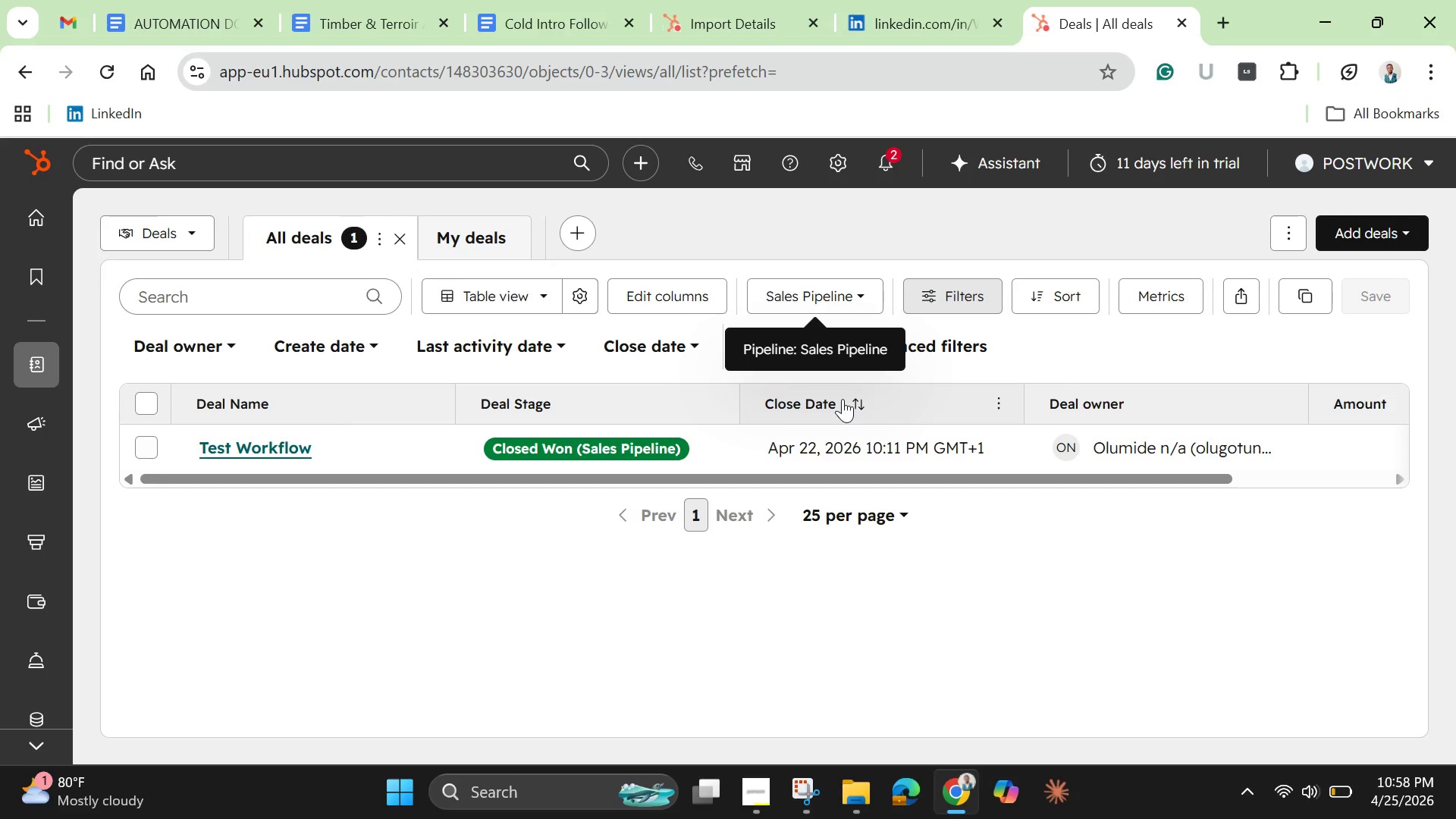 
left_click([1412, 230])
 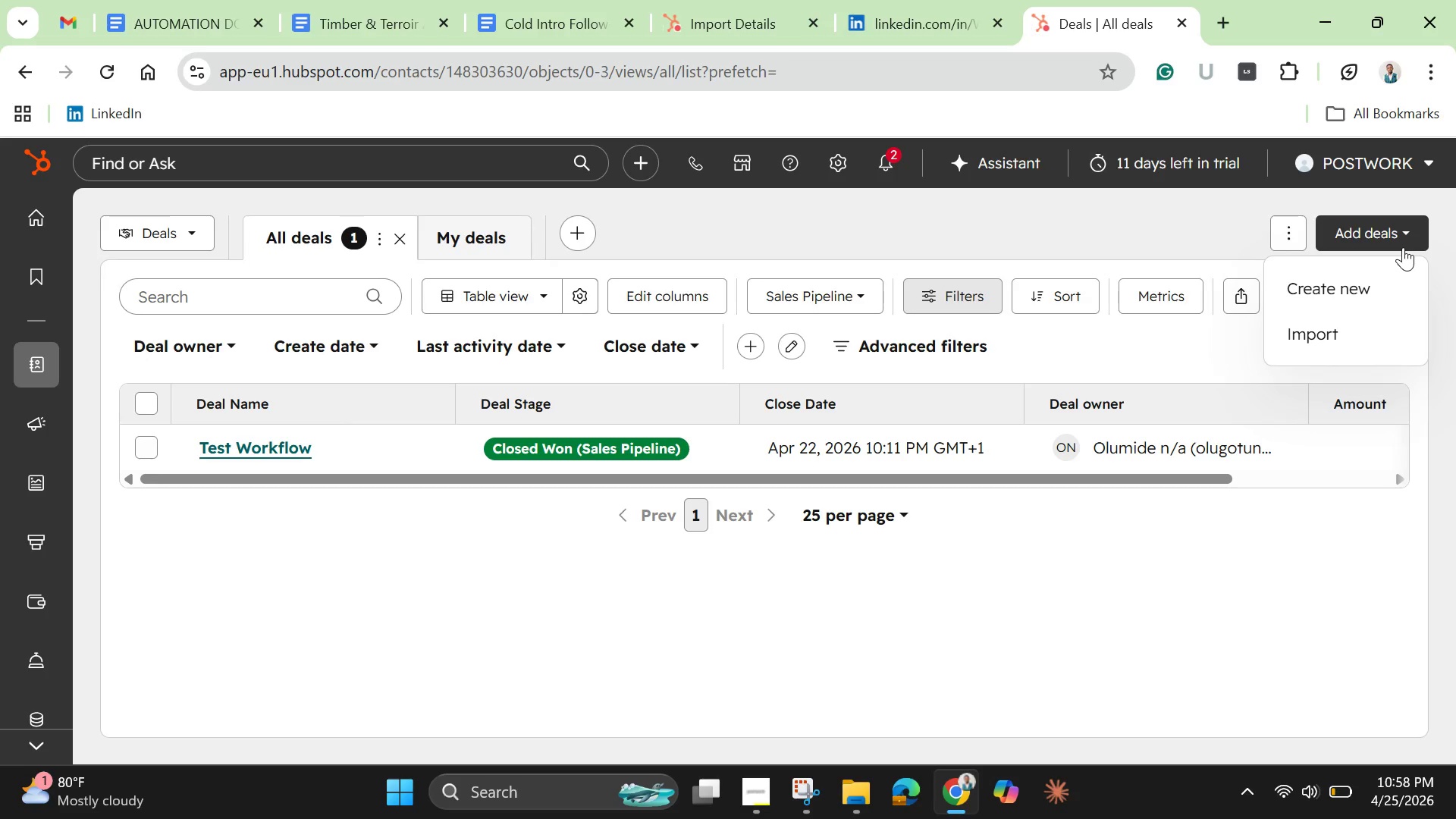 
wait(26.58)
 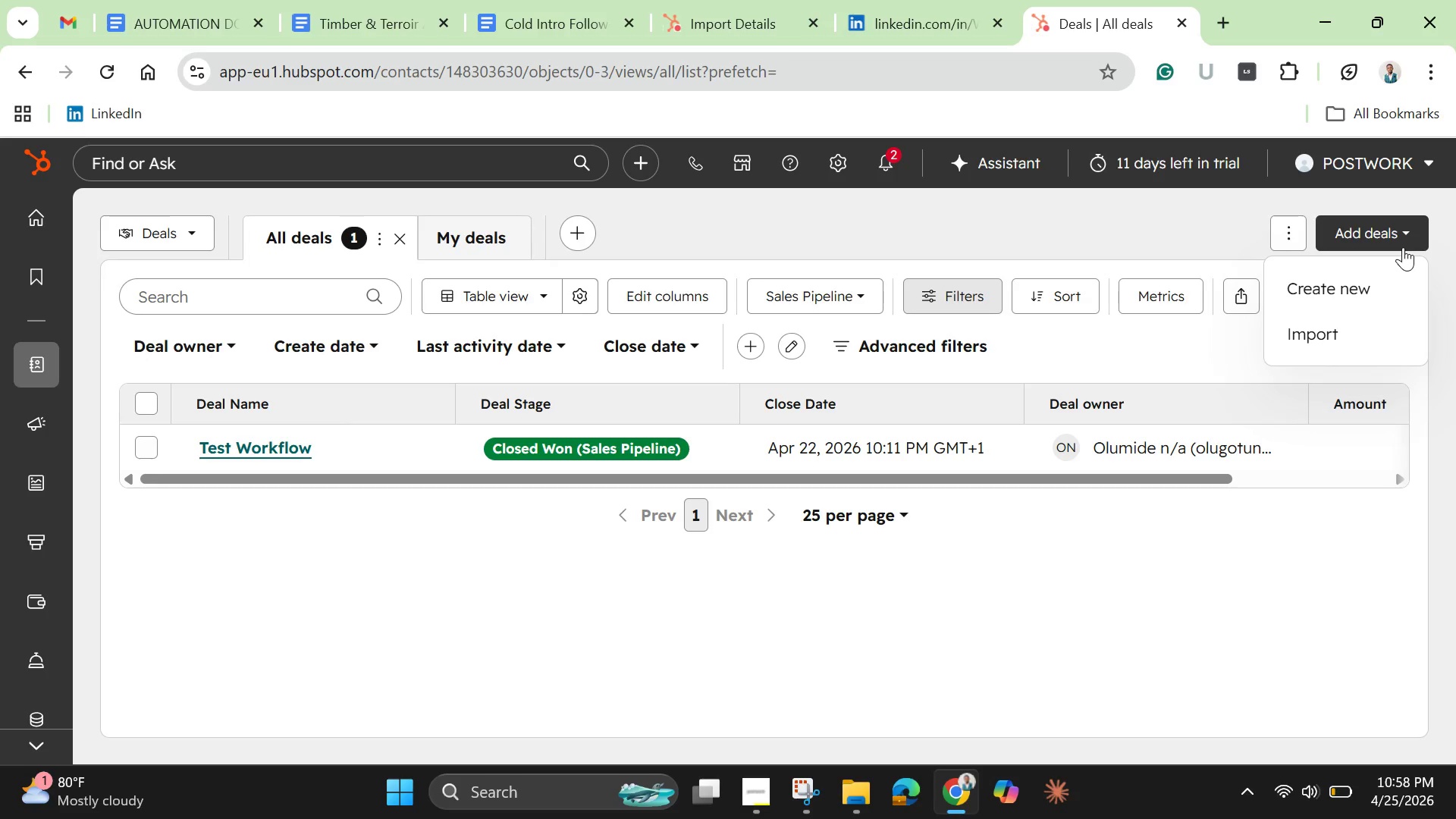 
left_click([846, 299])
 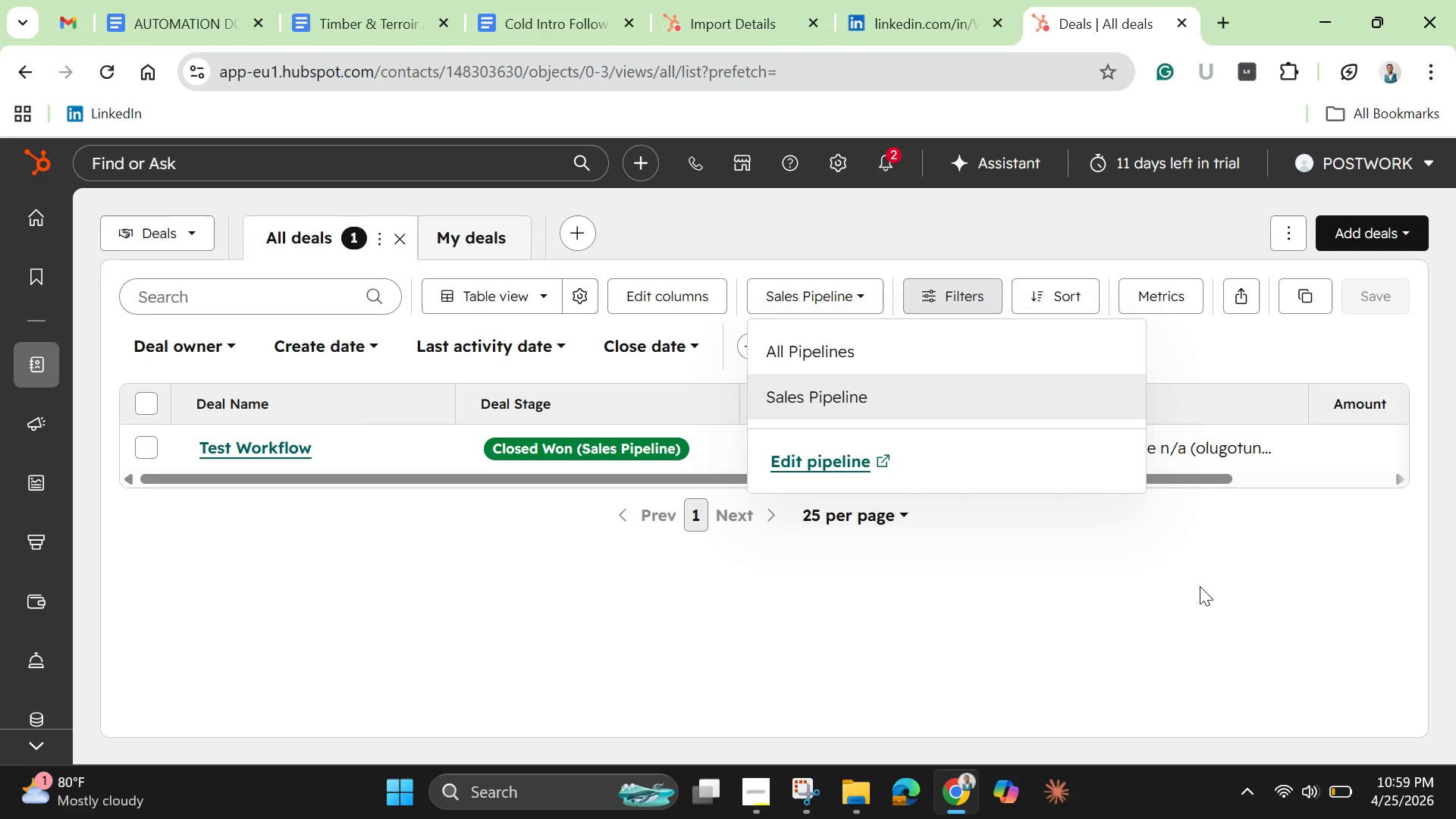 
wait(42.09)
 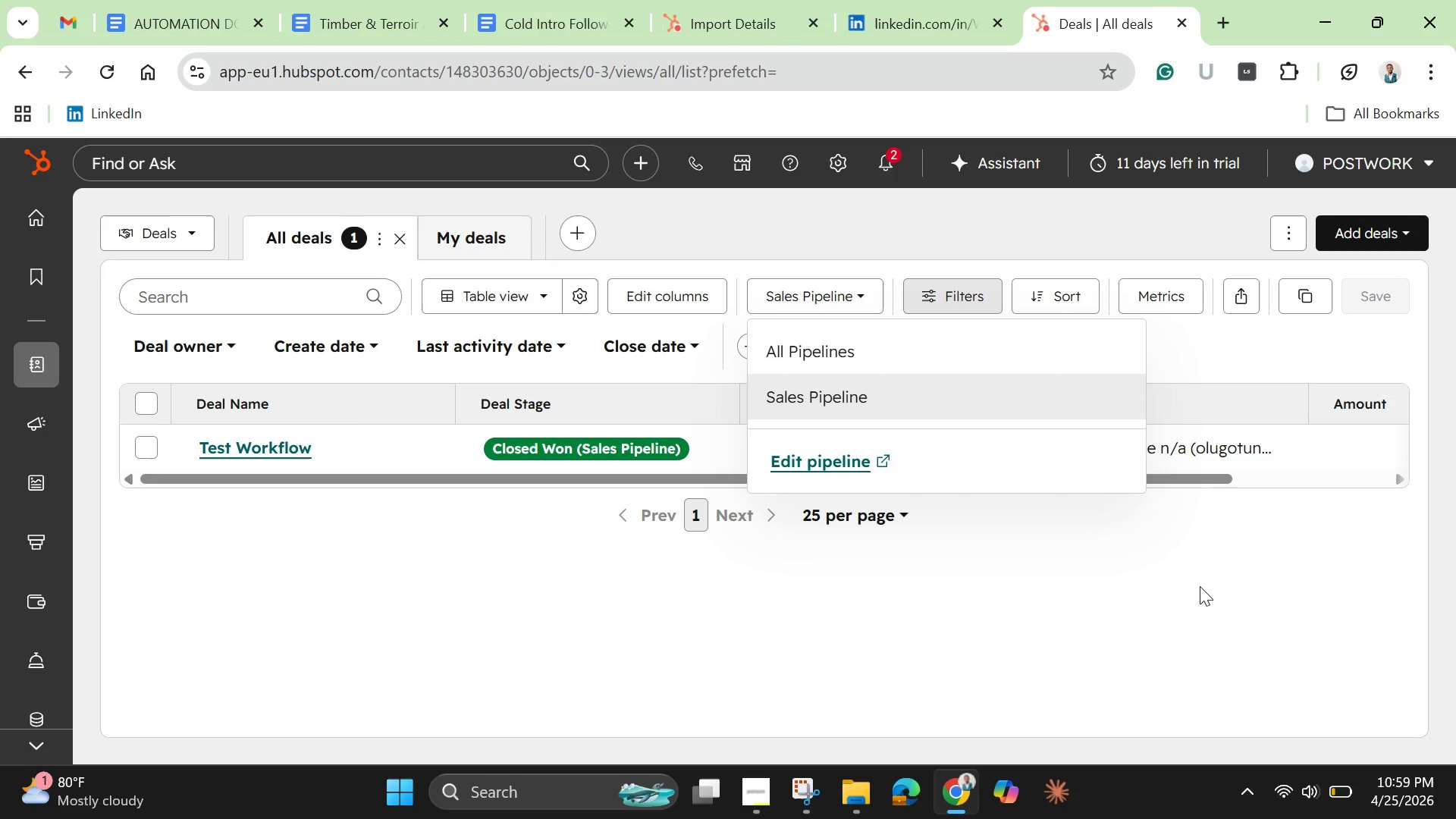 
left_click([843, 469])
 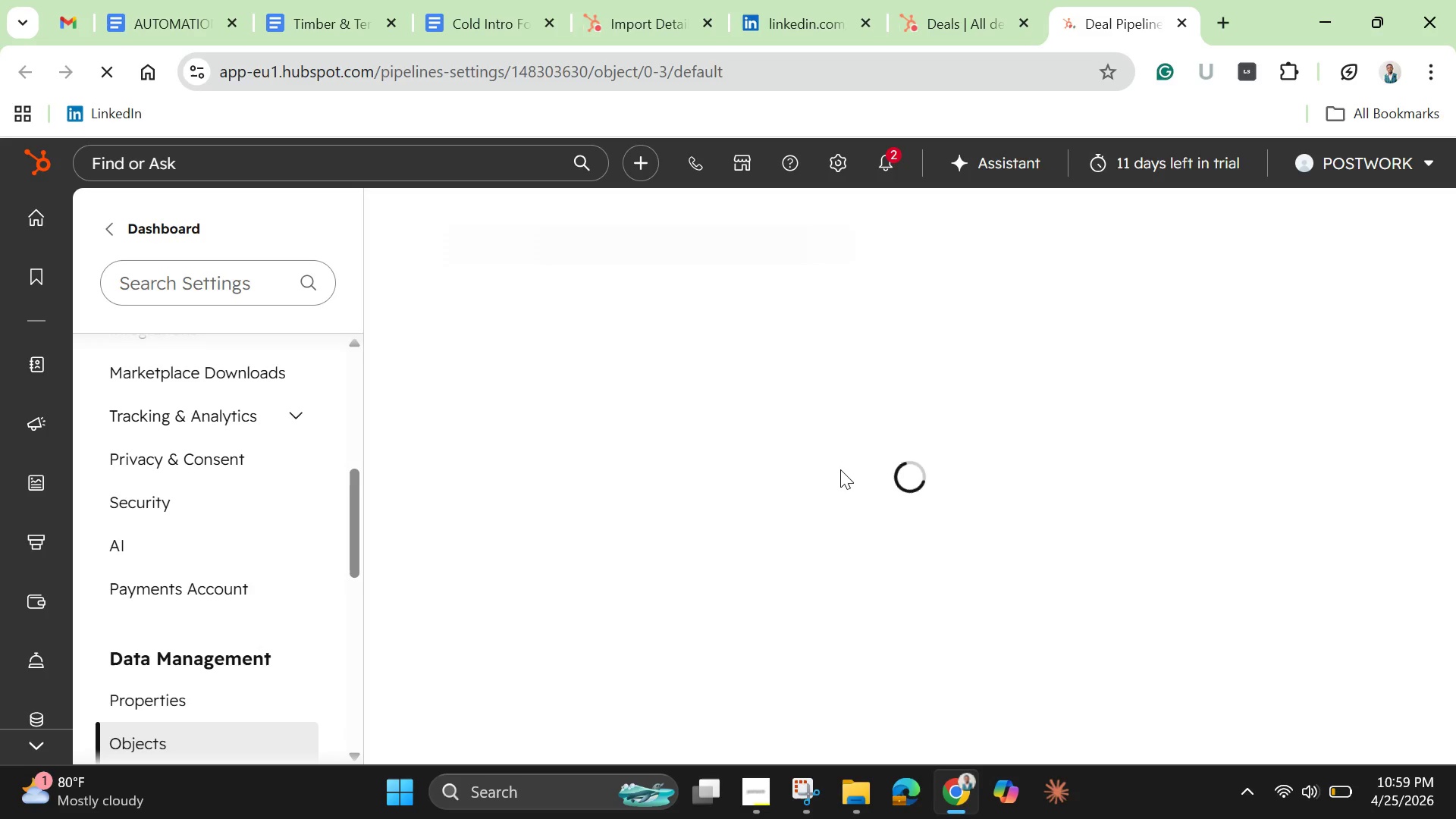 
wait(10.61)
 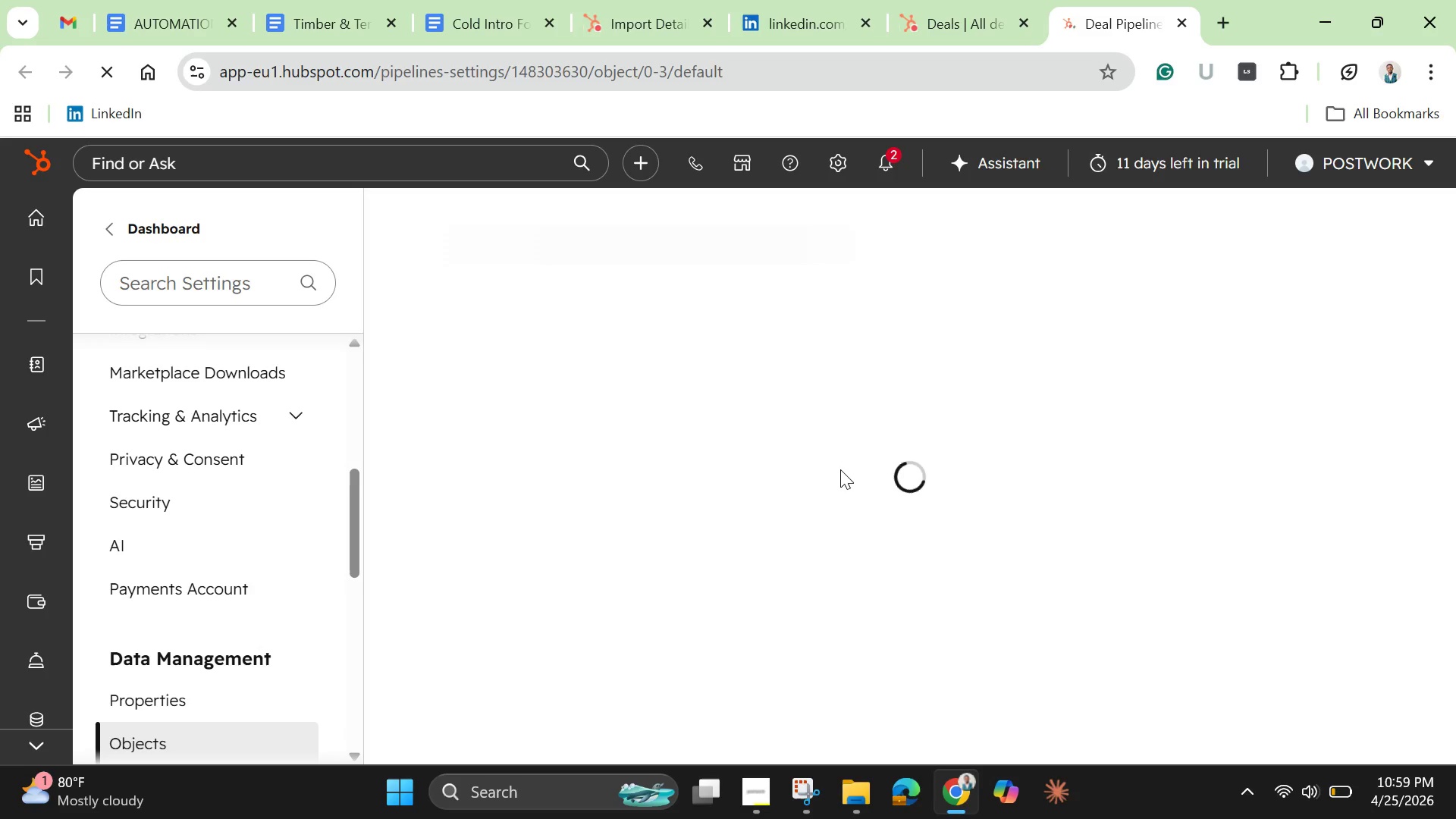 
left_click_drag(start_coordinate=[1444, 386], to_coordinate=[1445, 497])
 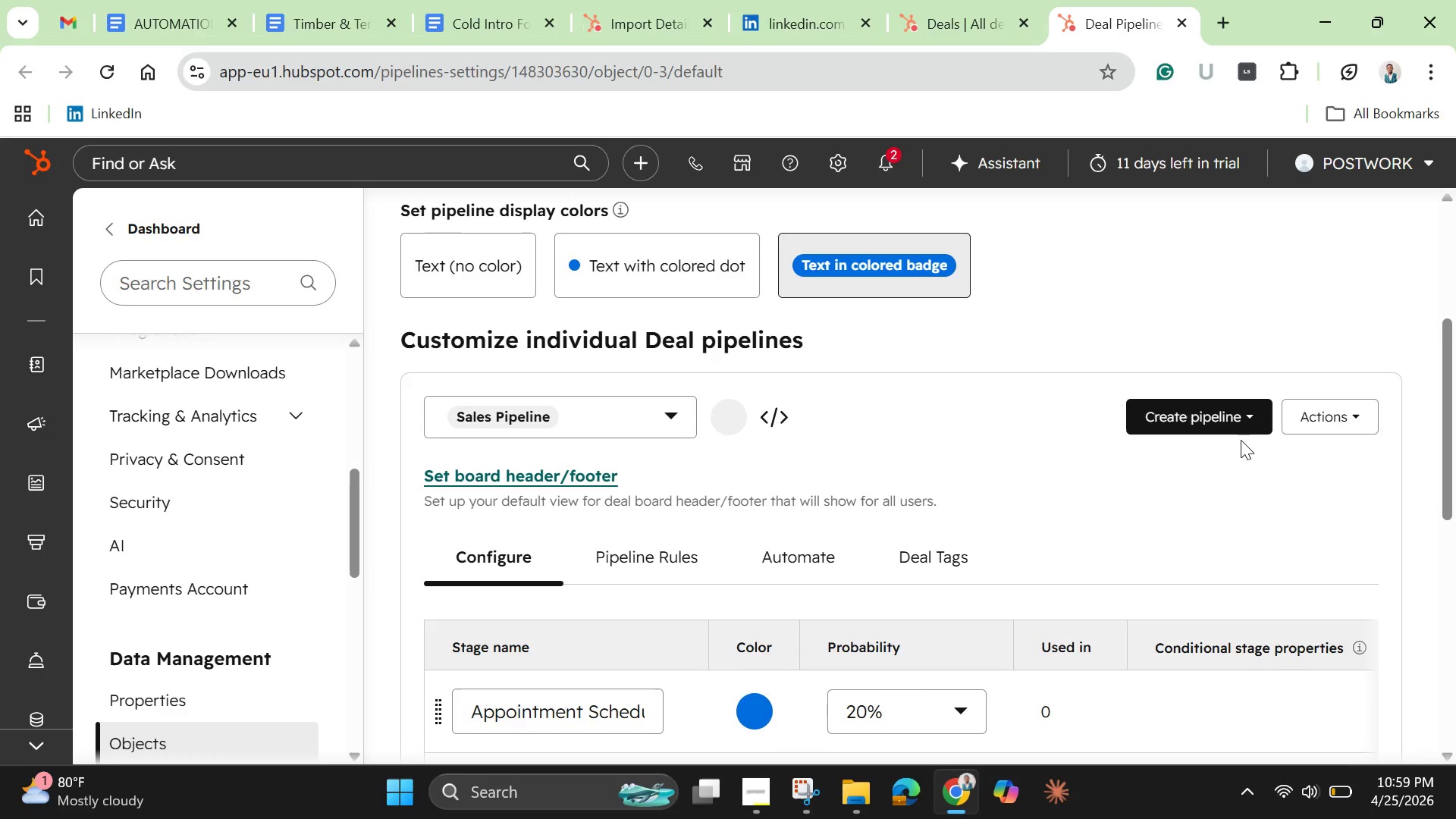 
wait(25.05)
 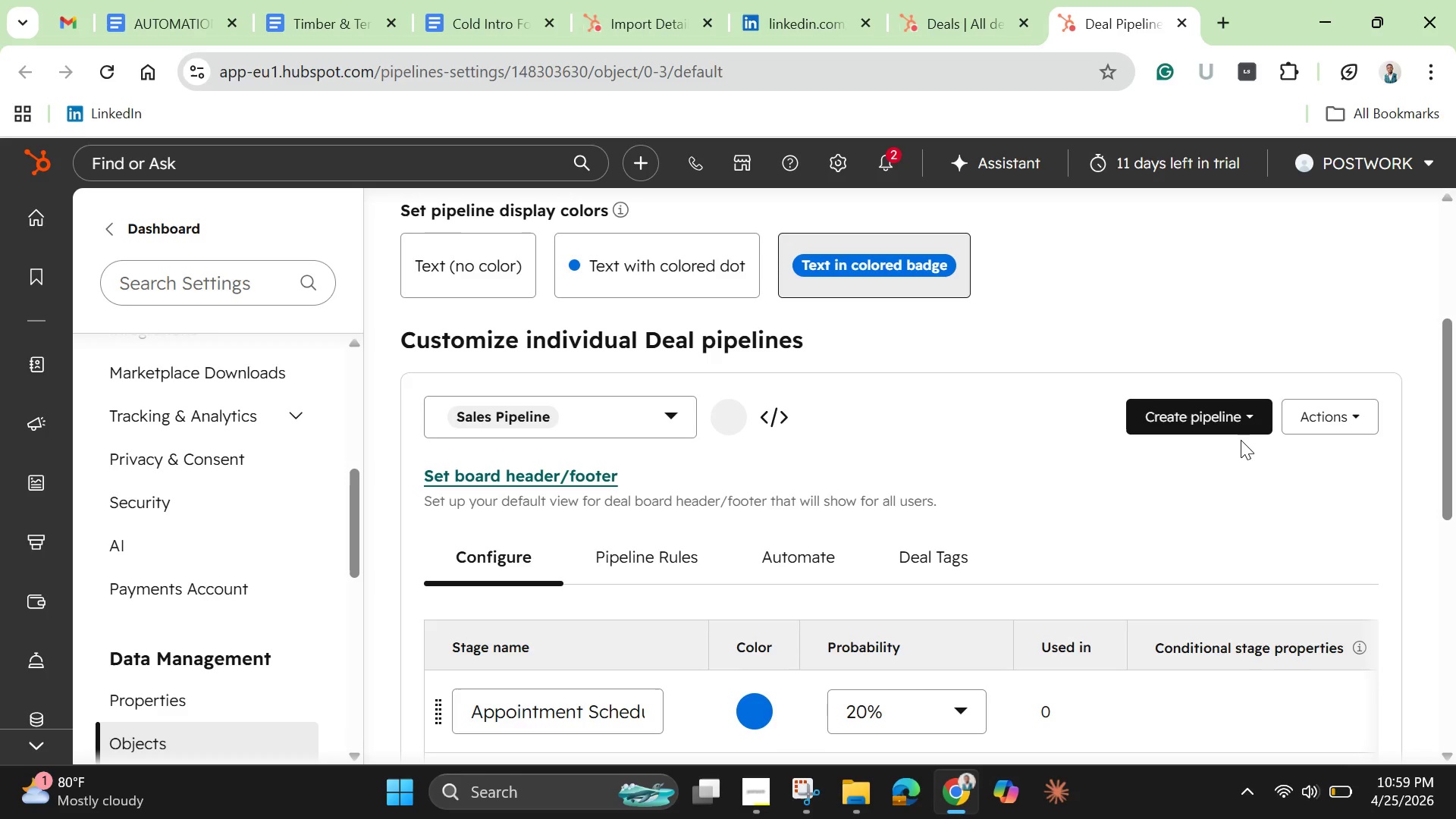 
left_click([1257, 416])
 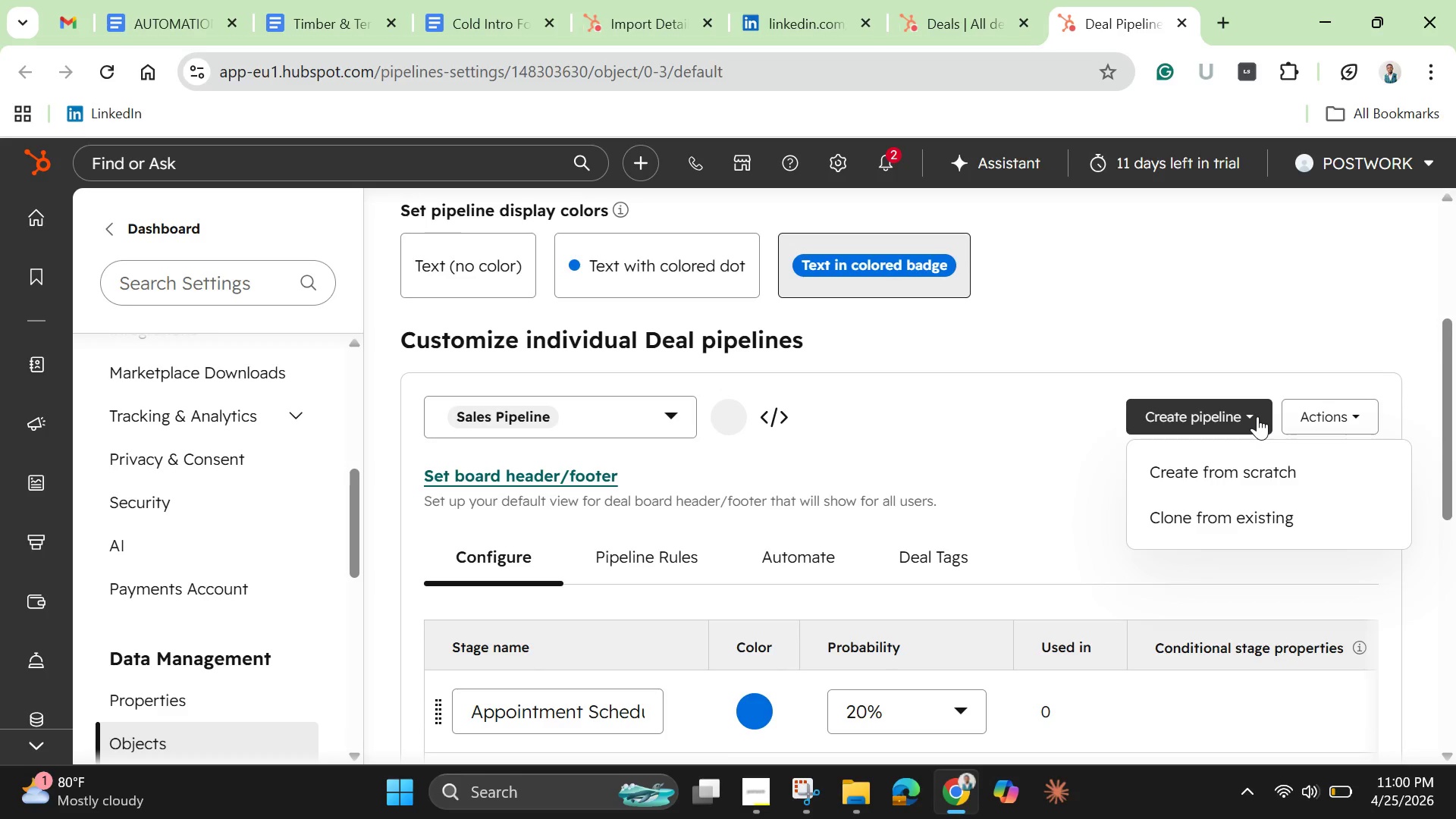 
wait(23.64)
 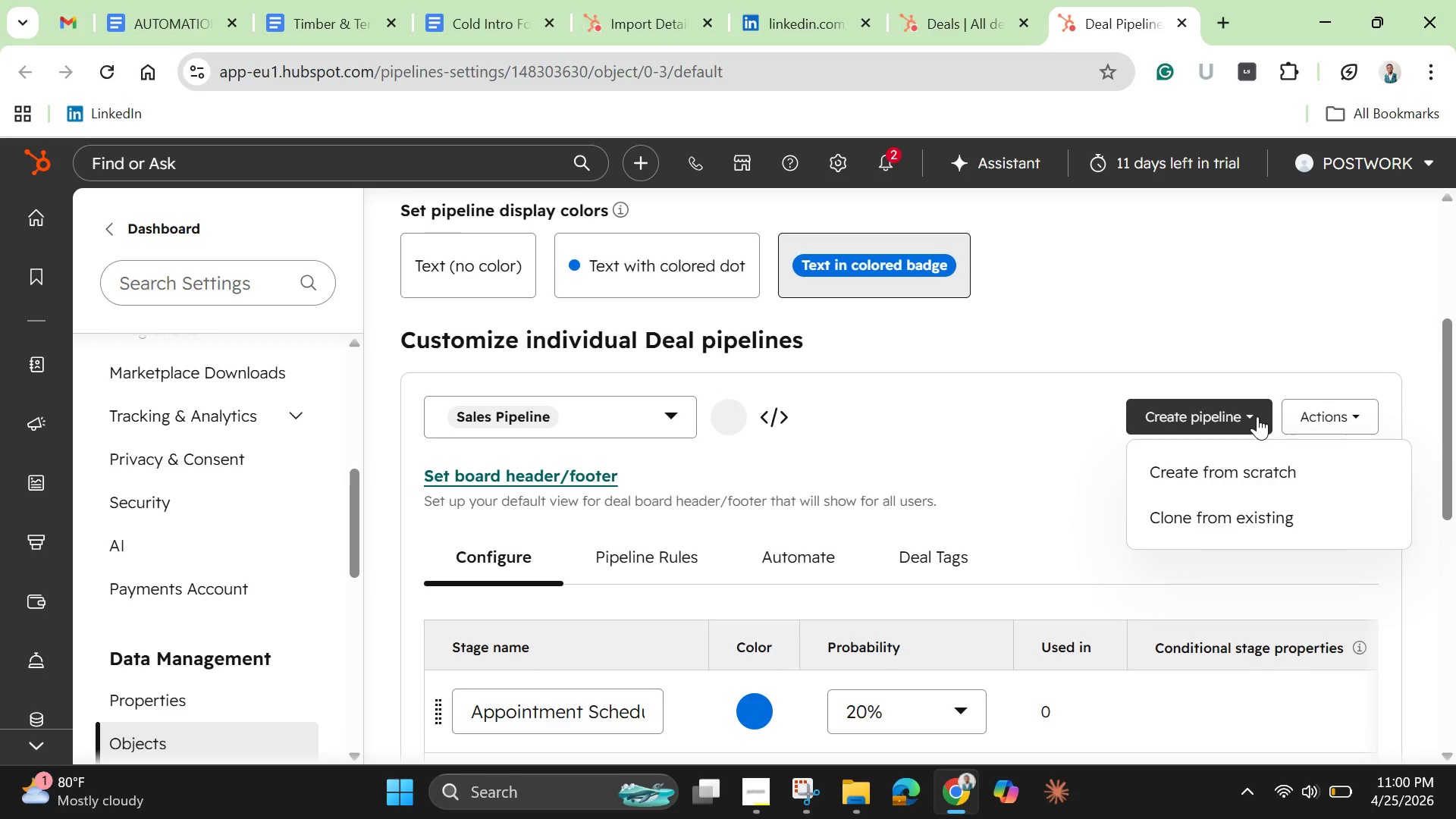 
left_click([679, 413])
 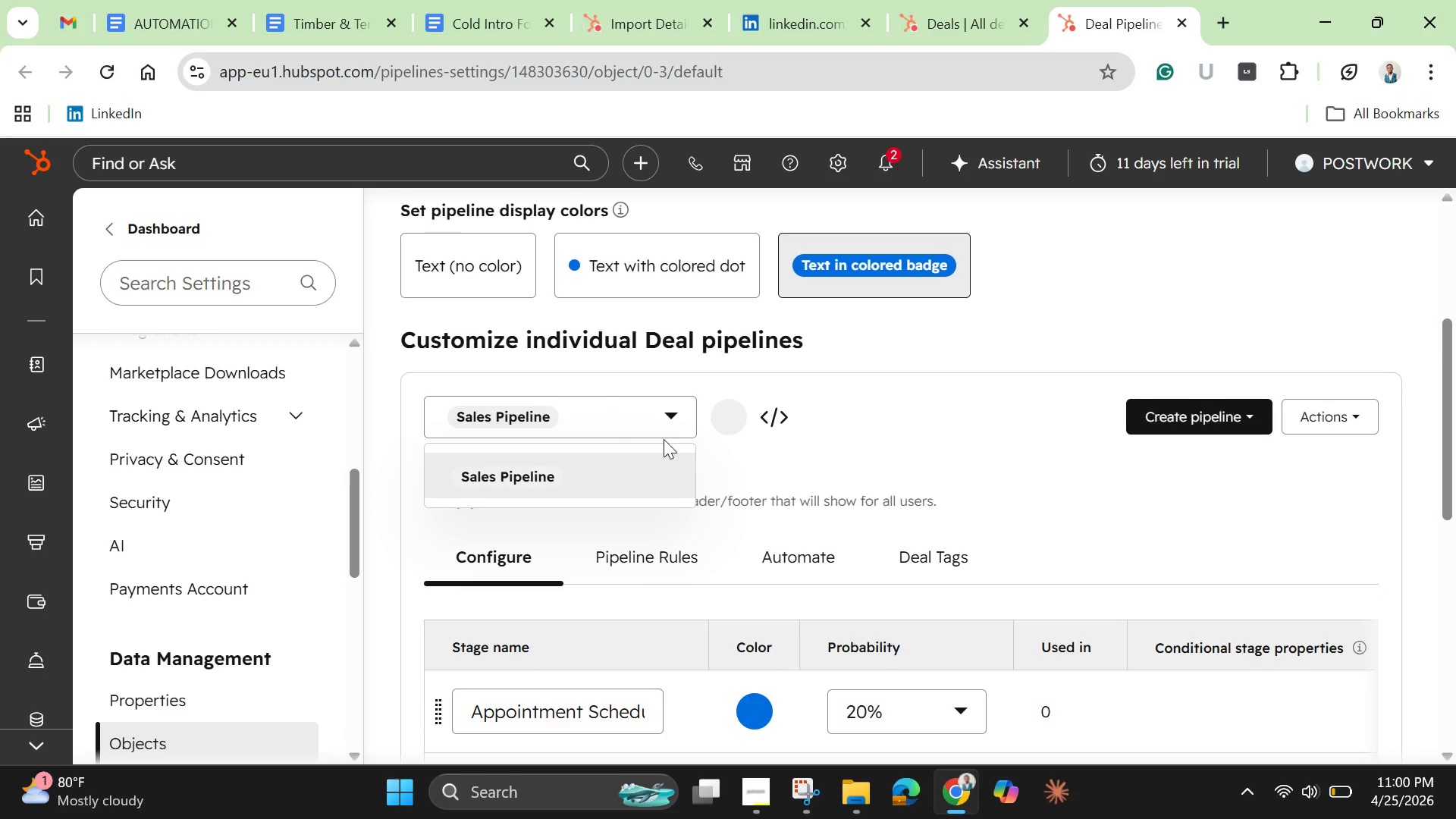 
scroll: coordinate [650, 472], scroll_direction: down, amount: 4.0
 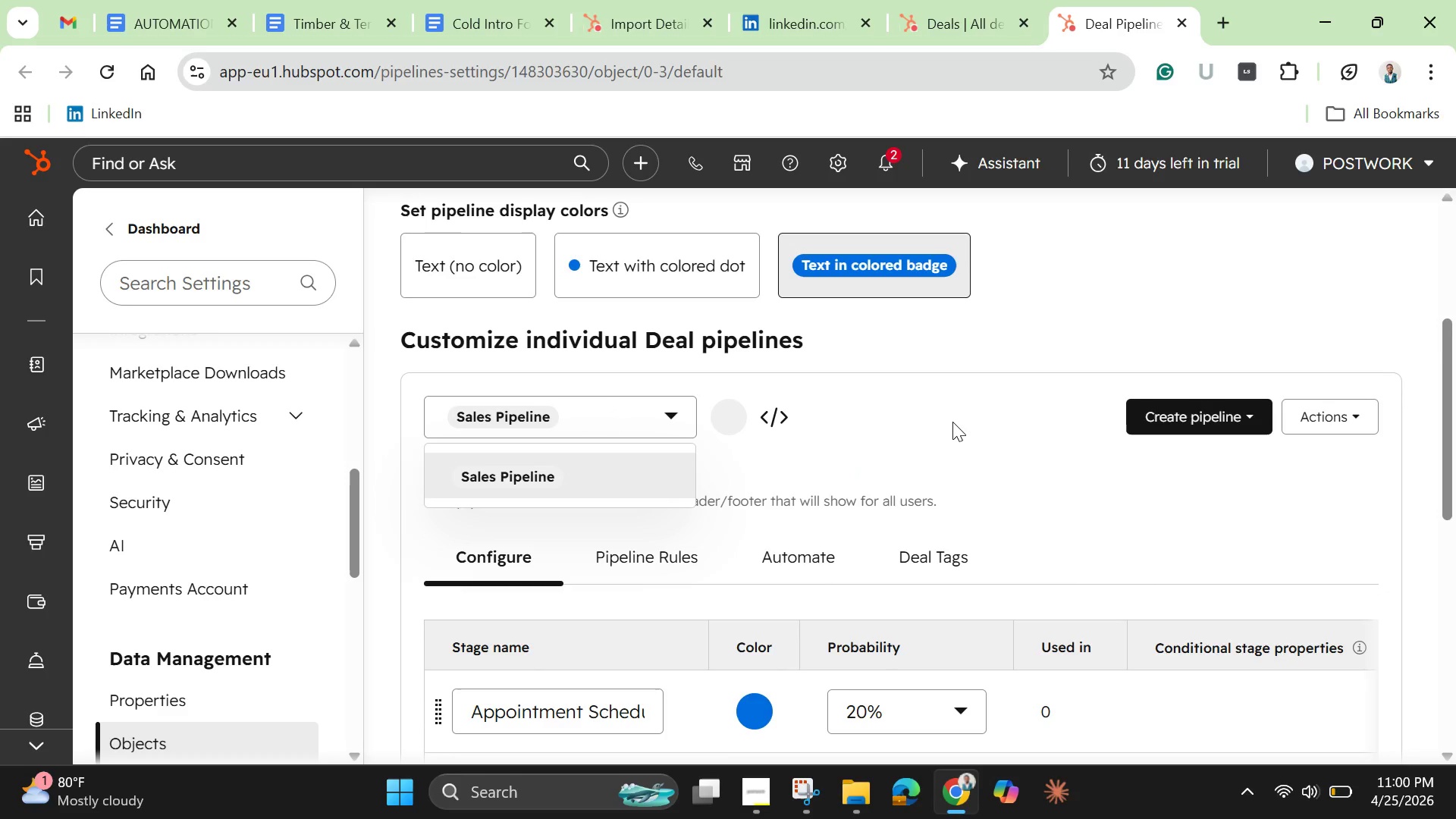 
left_click([952, 422])
 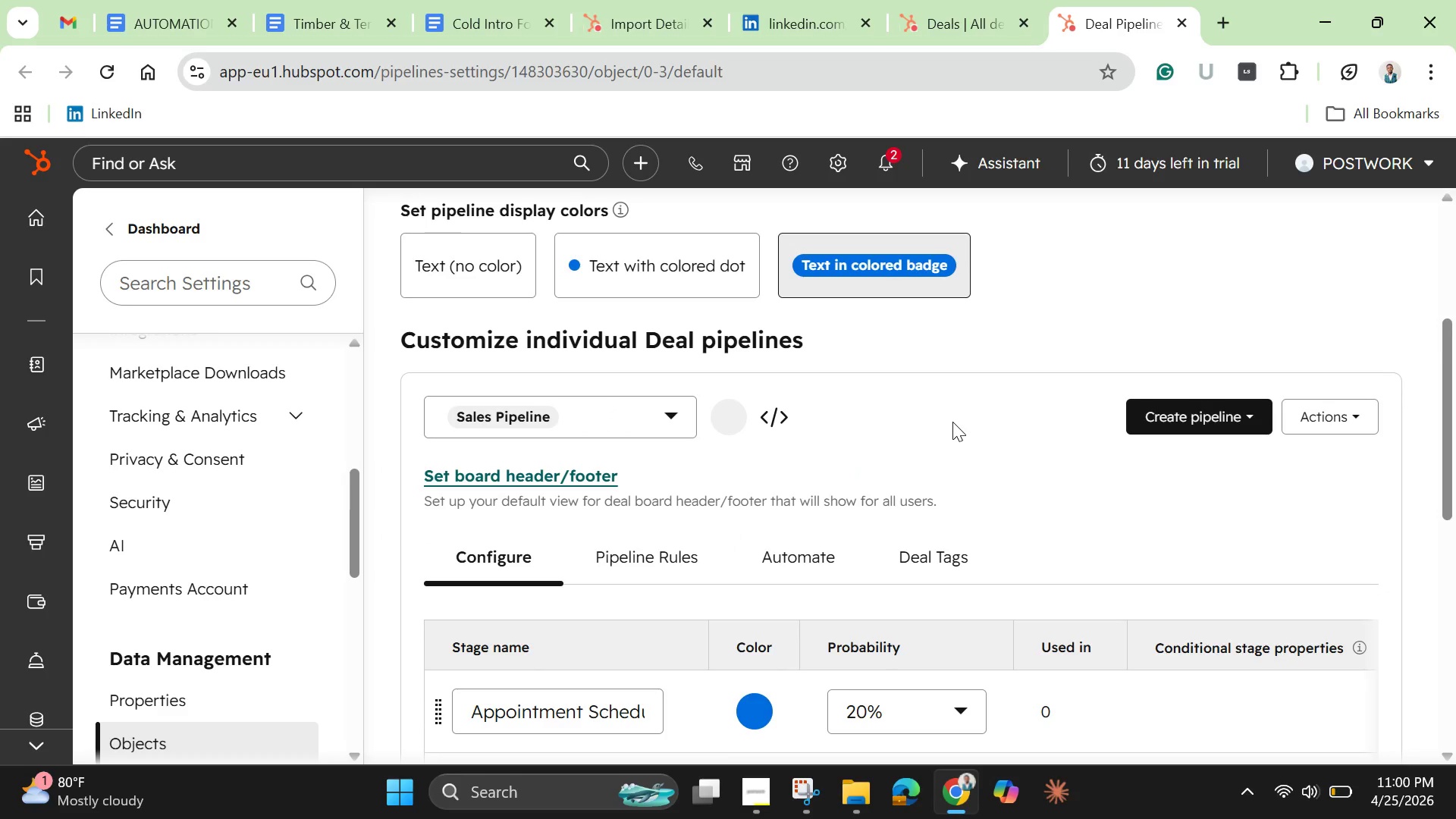 
wait(12.44)
 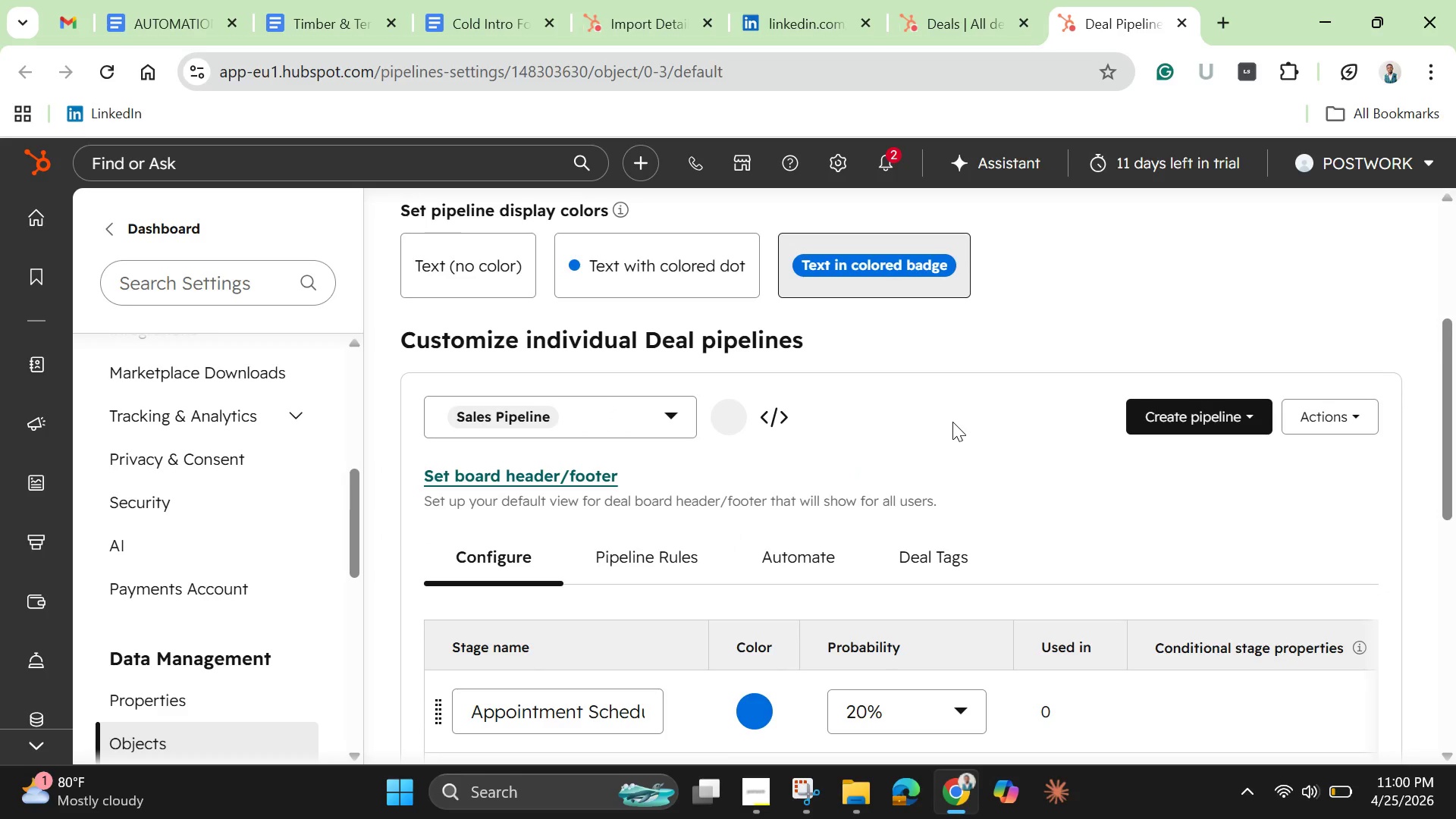 
left_click([1199, 417])
 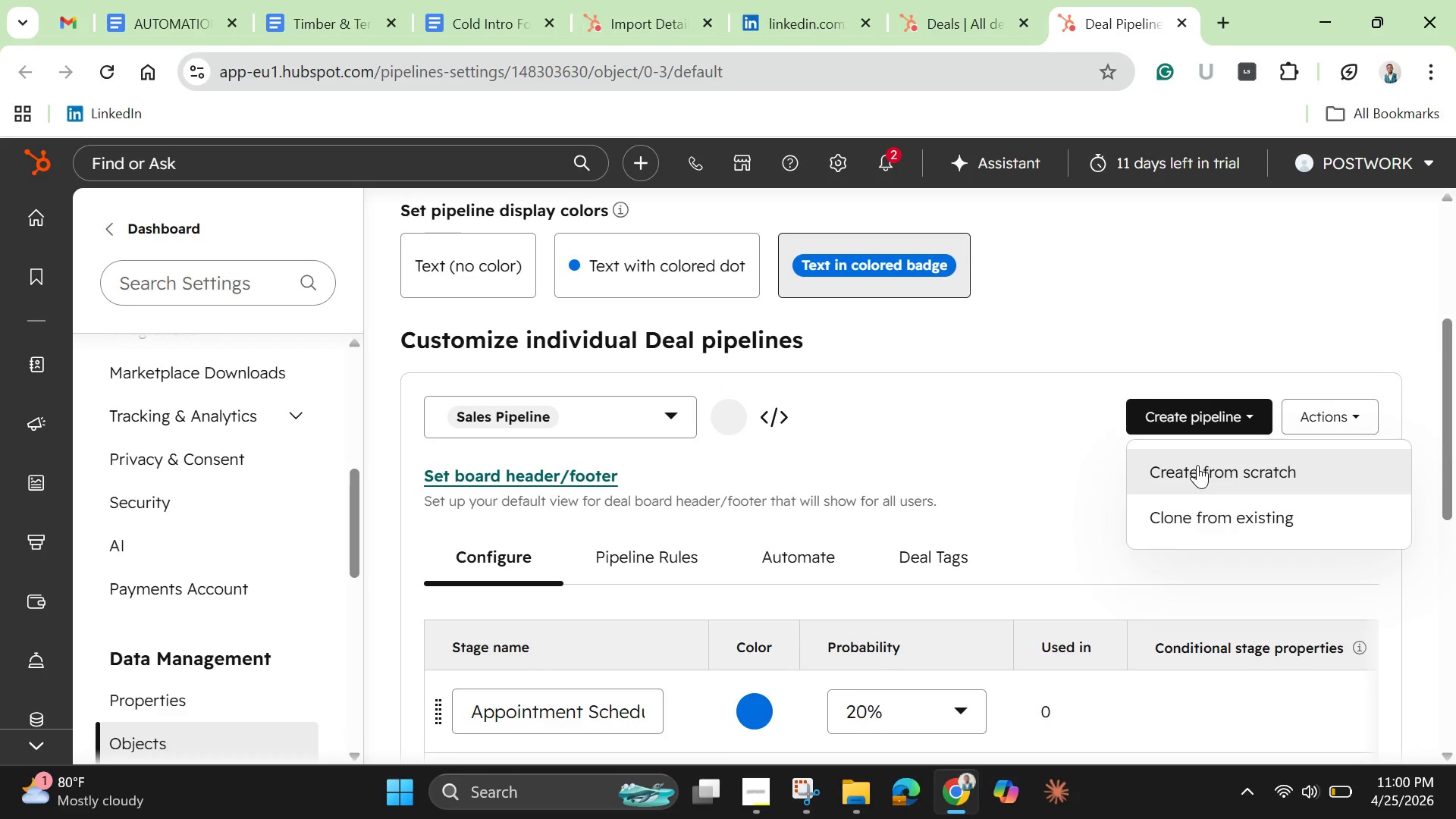 
left_click([1193, 472])
 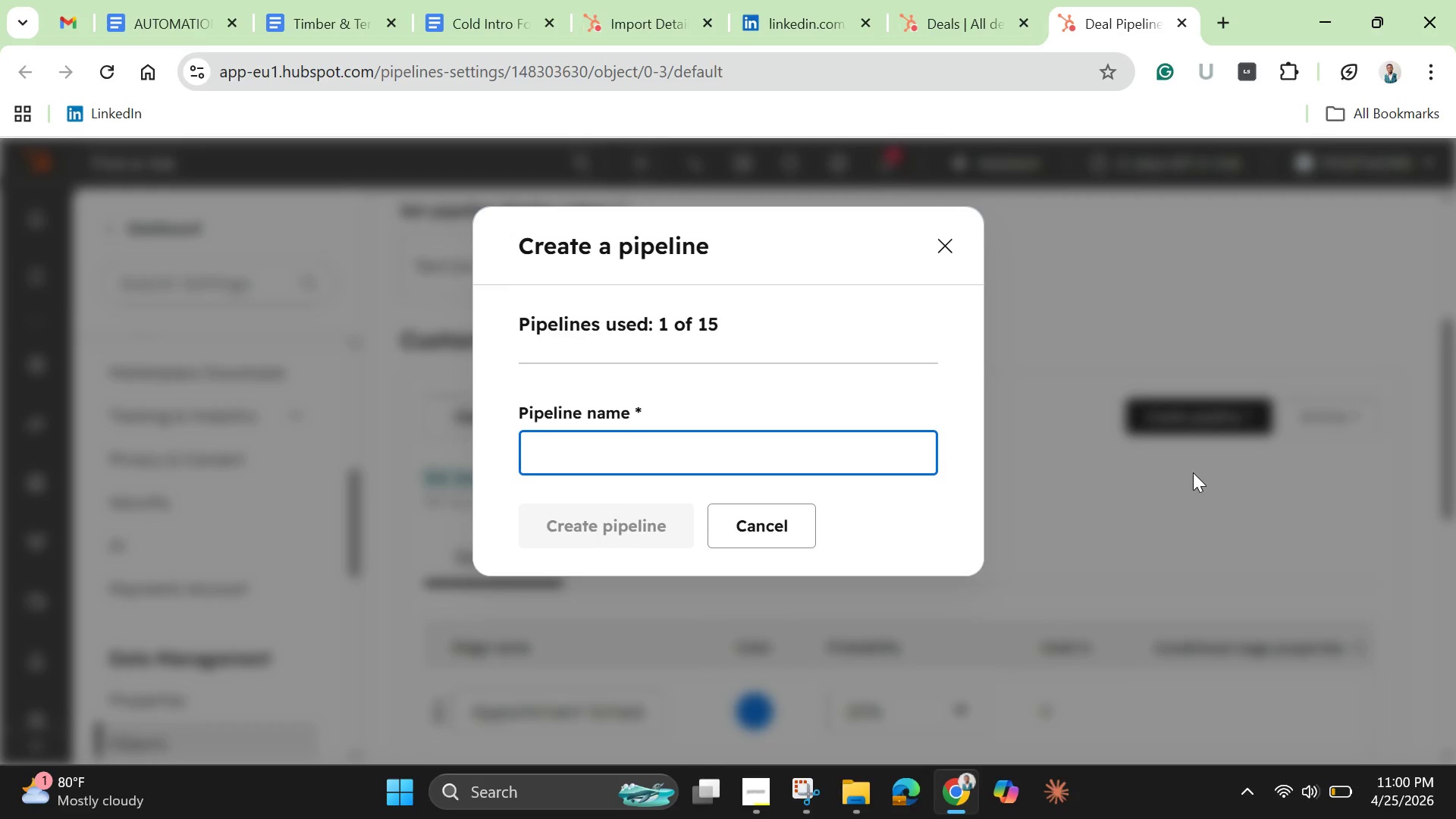 
wait(6.97)
 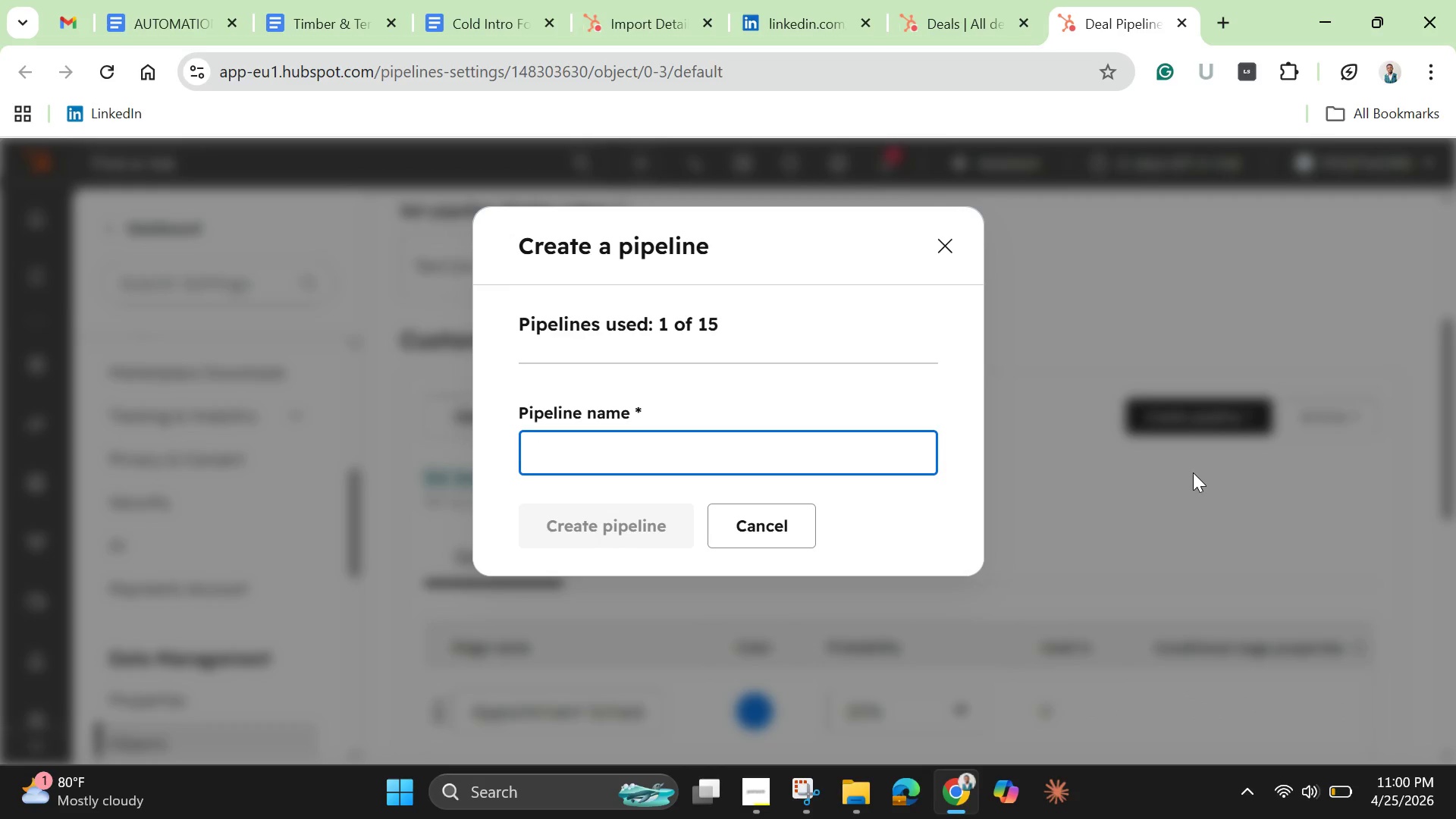 
type(Partner Onboardib)
key(Backspace)
type(ngf)
key(Backspace)
key(Backspace)
type(g)
 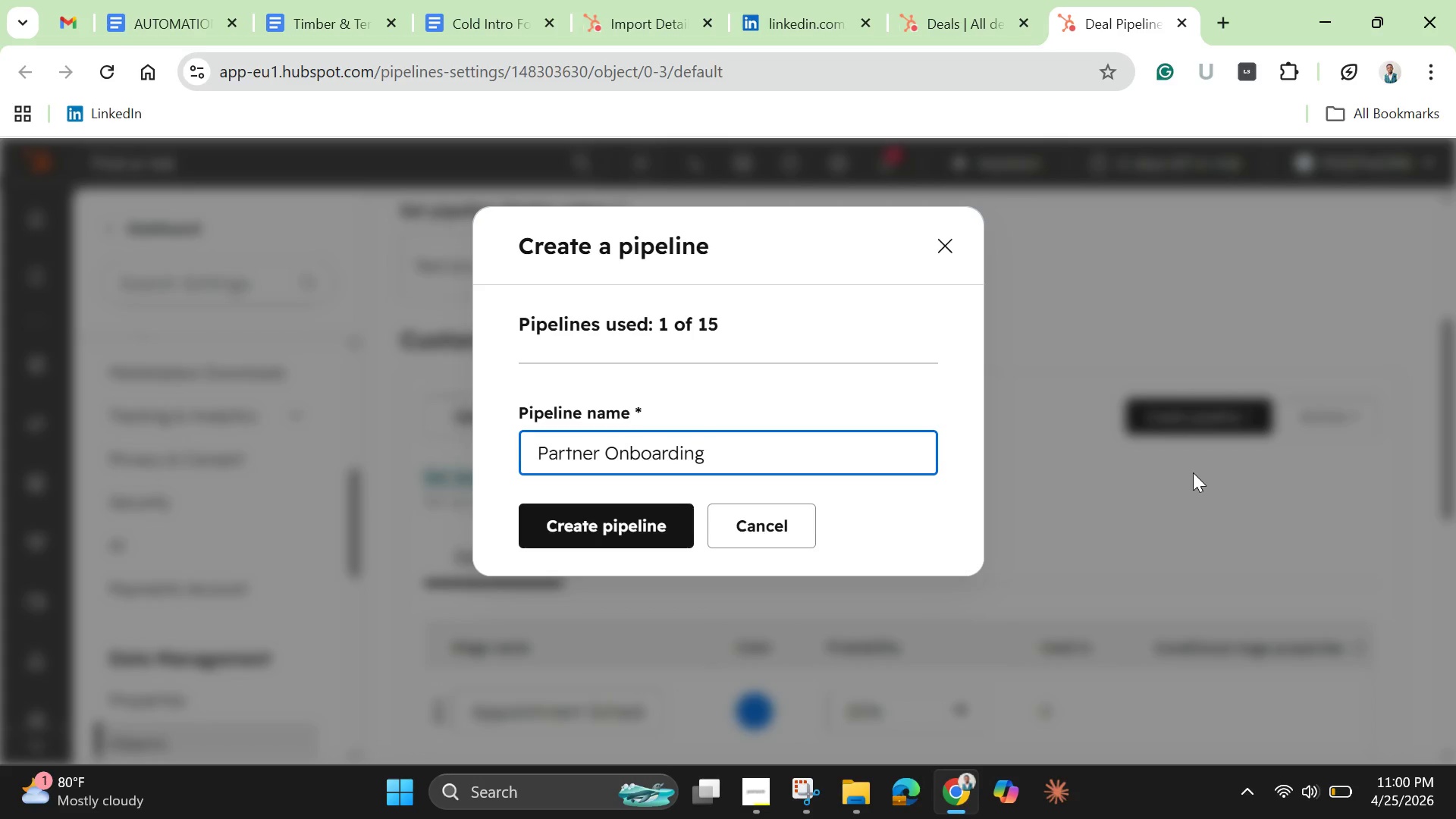 
scroll: coordinate [845, 426], scroll_direction: down, amount: 5.0
 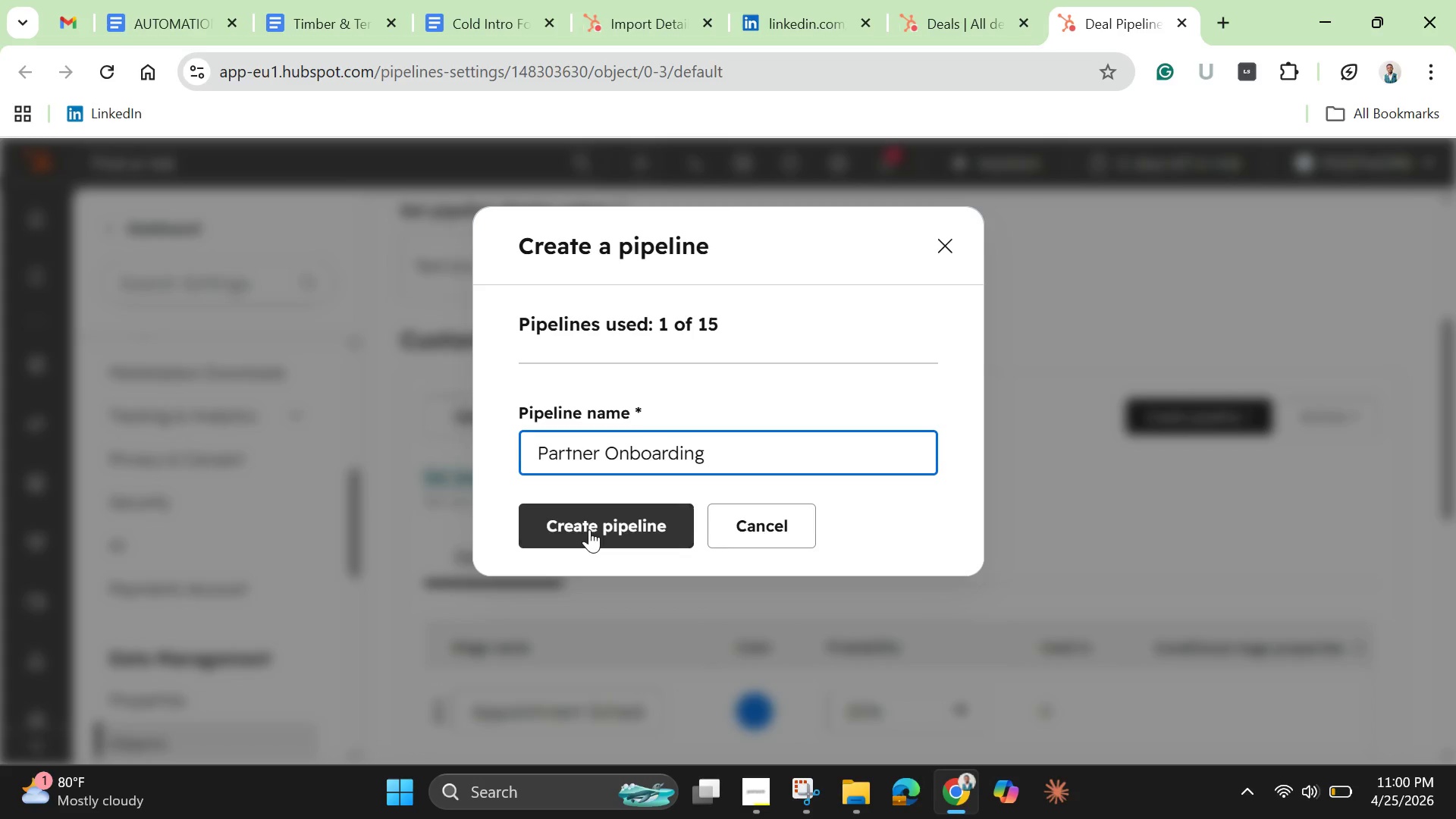 
left_click([589, 529])
 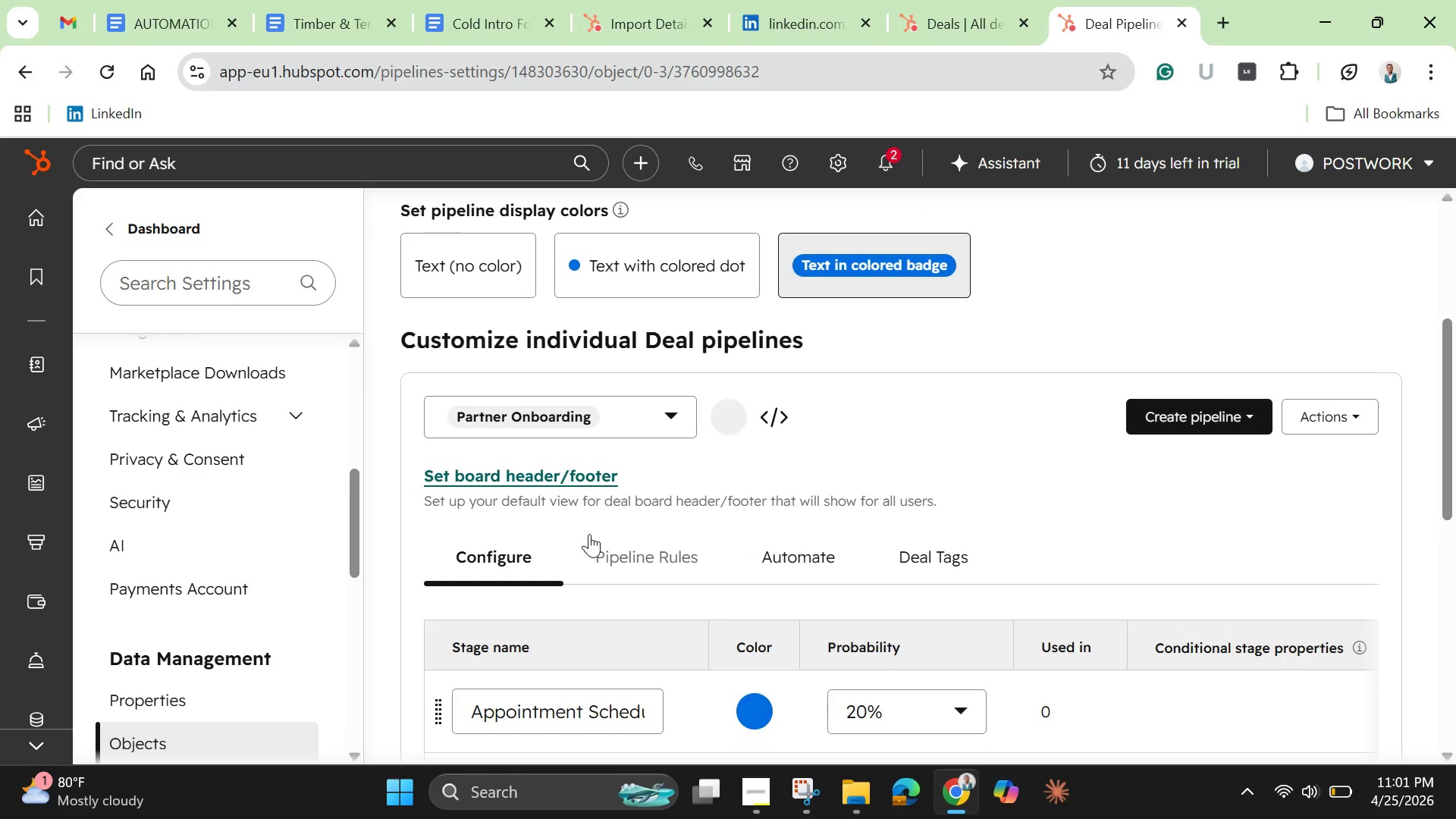 
wait(24.33)
 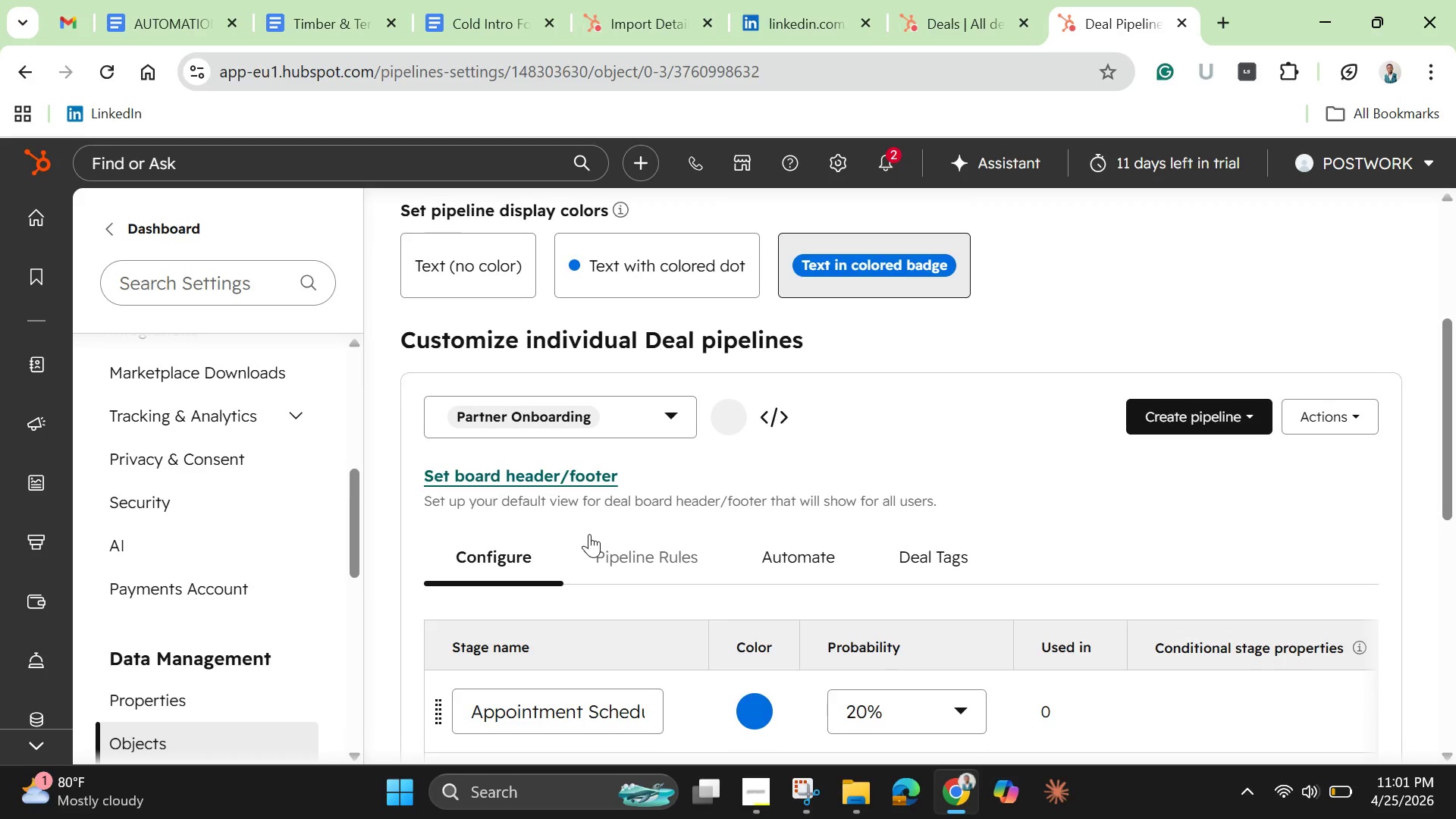 
scroll: coordinate [642, 579], scroll_direction: down, amount: 6.0
 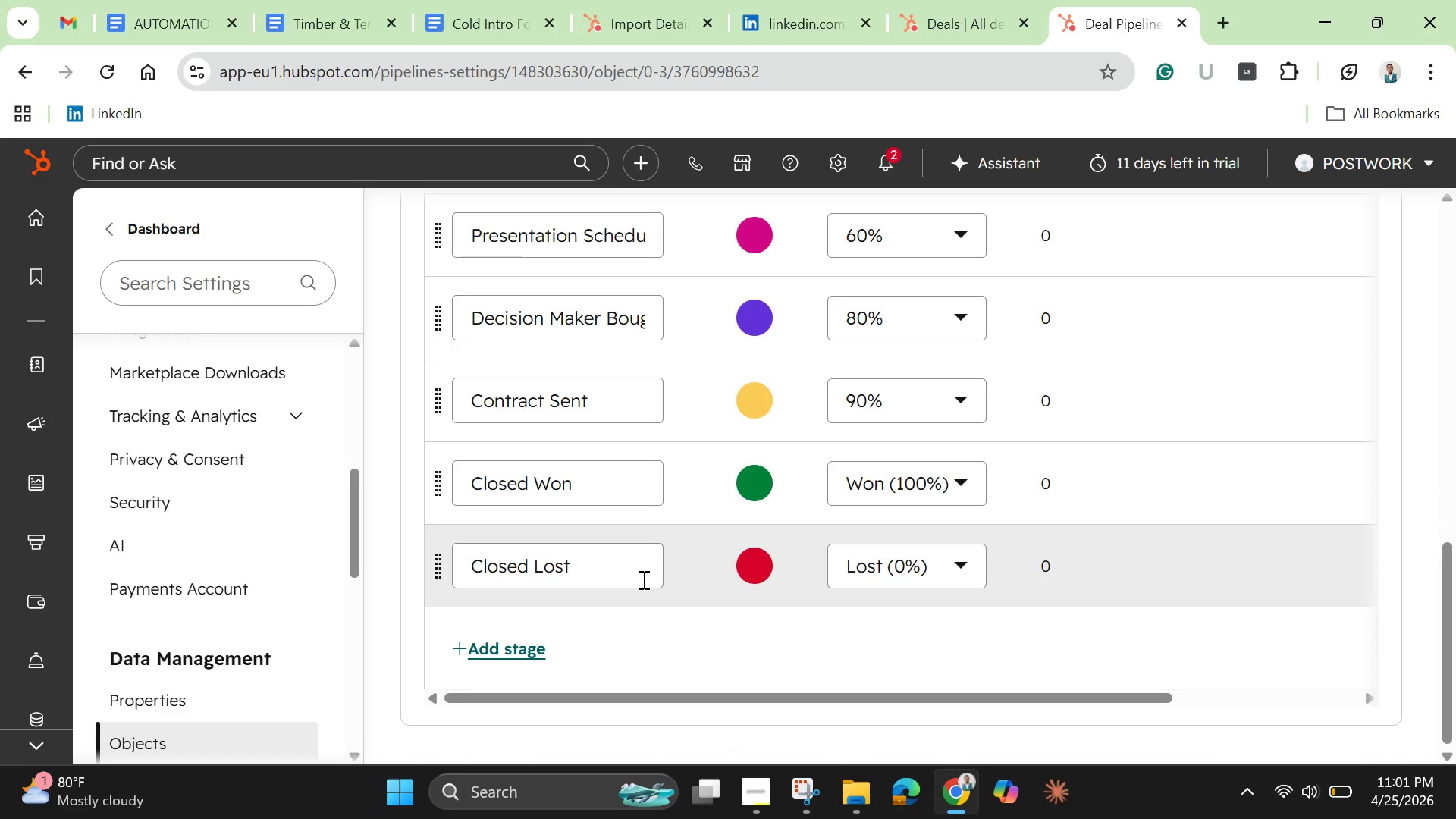 
scroll: coordinate [642, 561], scroll_direction: up, amount: 8.0
 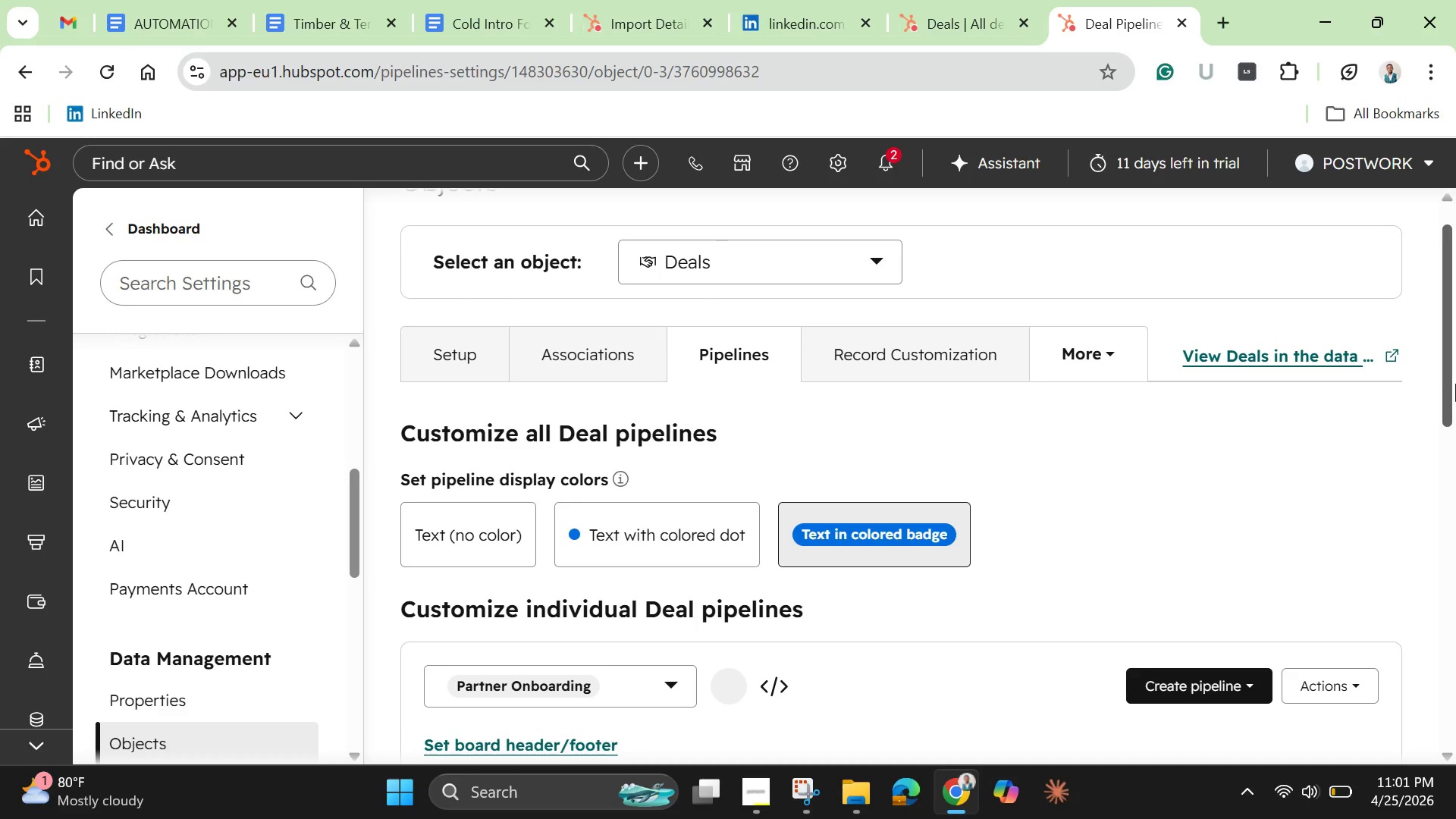 
left_click_drag(start_coordinate=[1447, 395], to_coordinate=[1455, 482])
 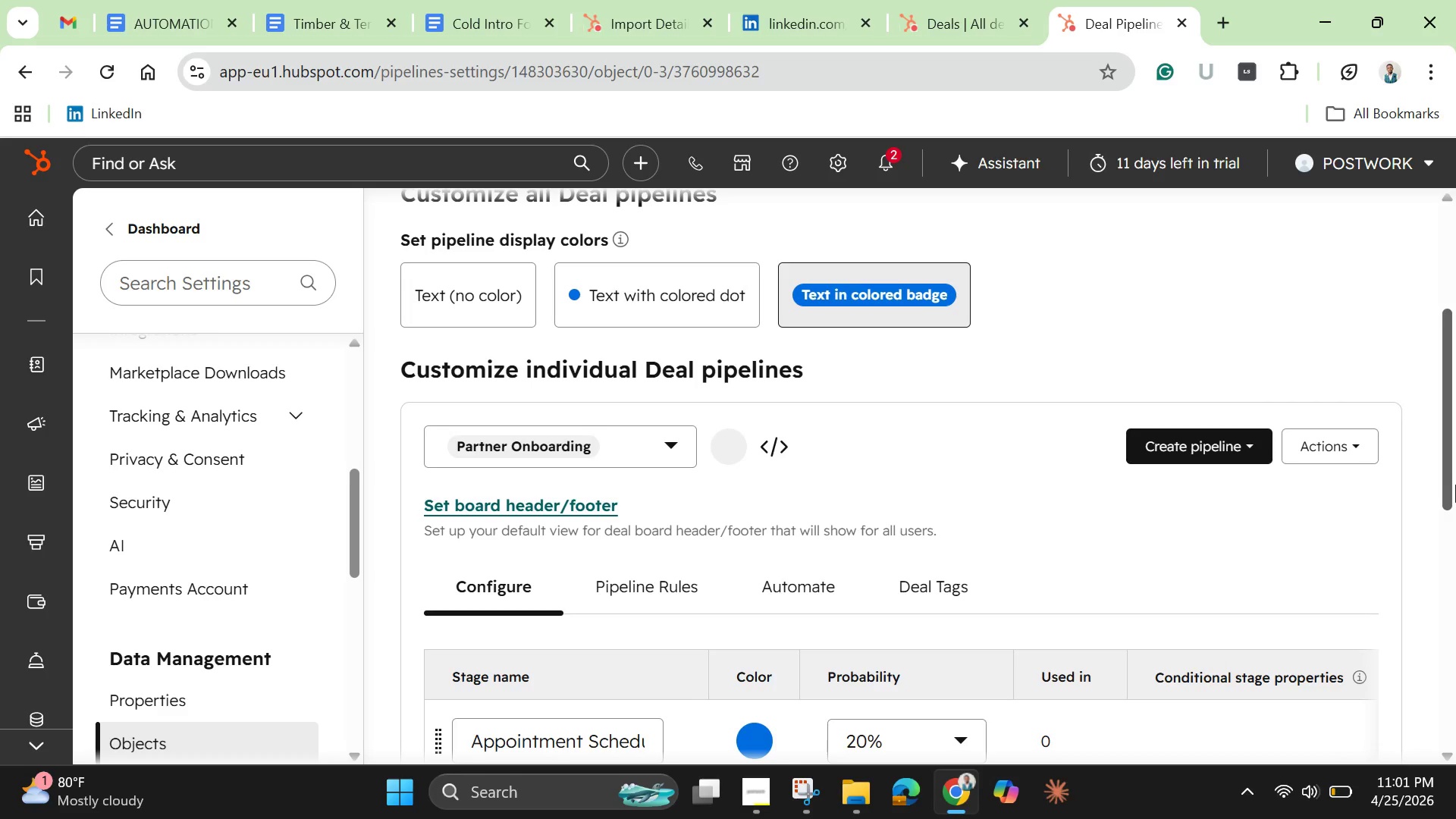 
wait(8.44)
 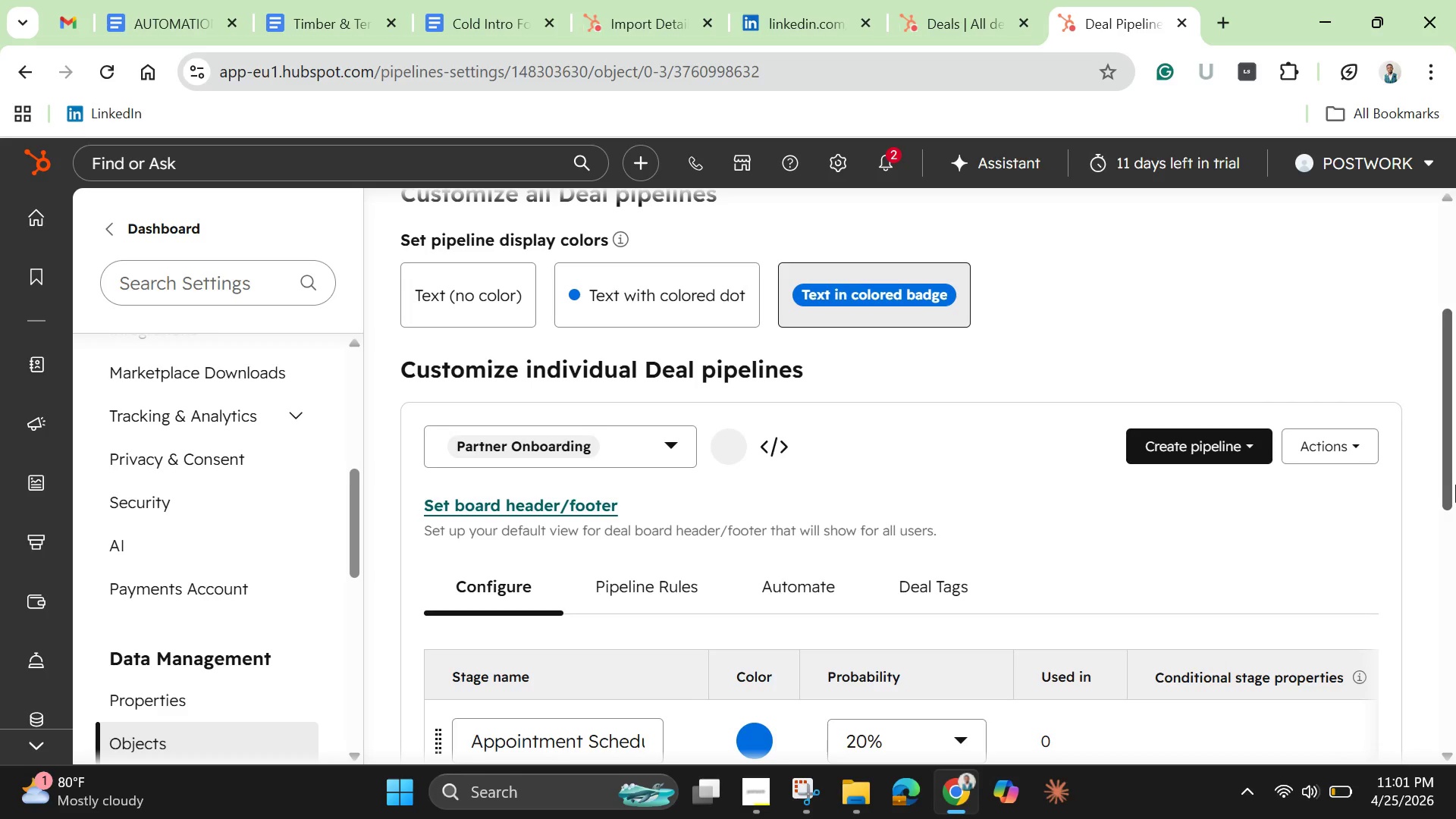 
left_click_drag(start_coordinate=[1442, 460], to_coordinate=[1446, 548])
 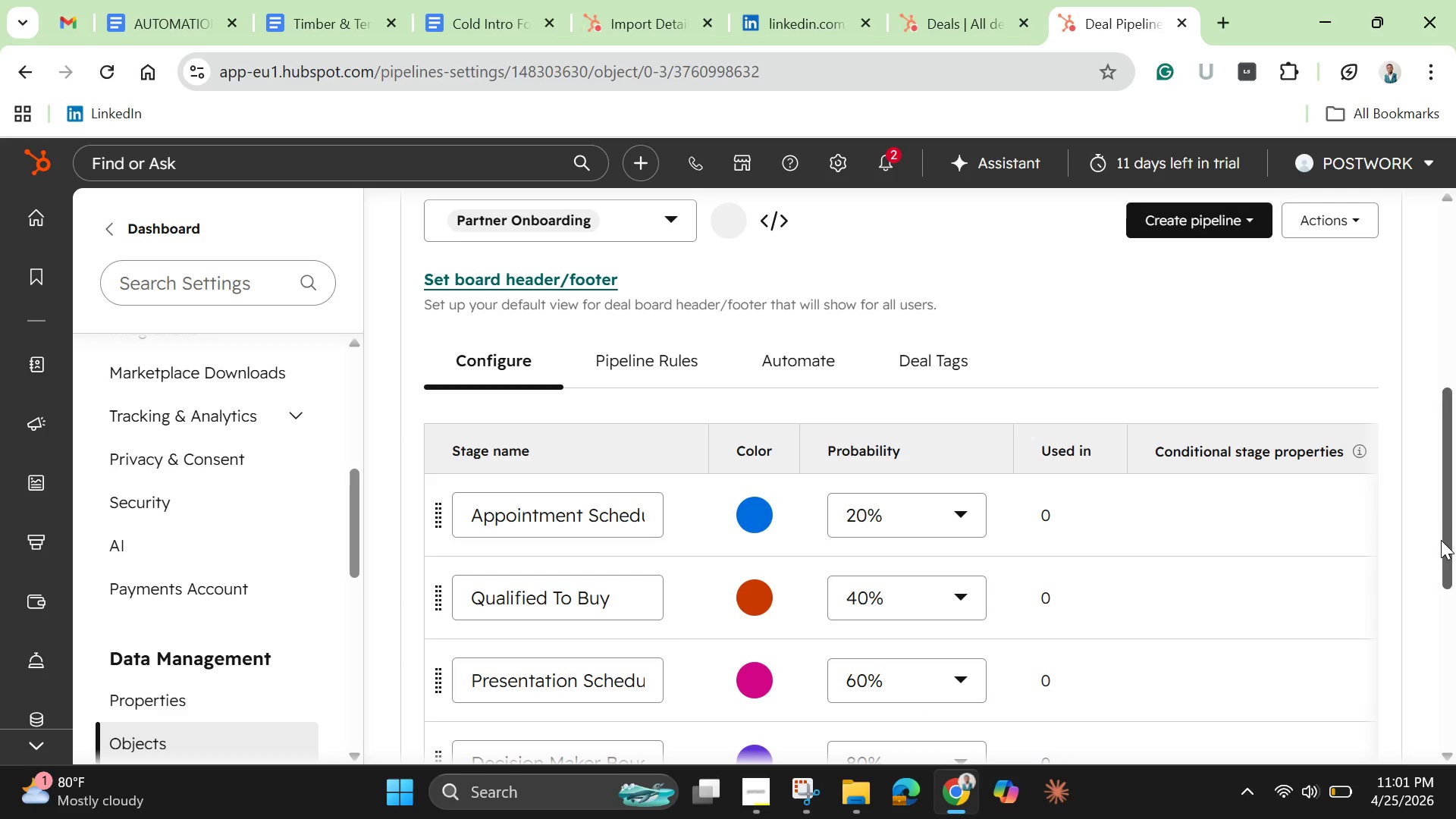 
left_click_drag(start_coordinate=[1438, 537], to_coordinate=[1442, 569])
 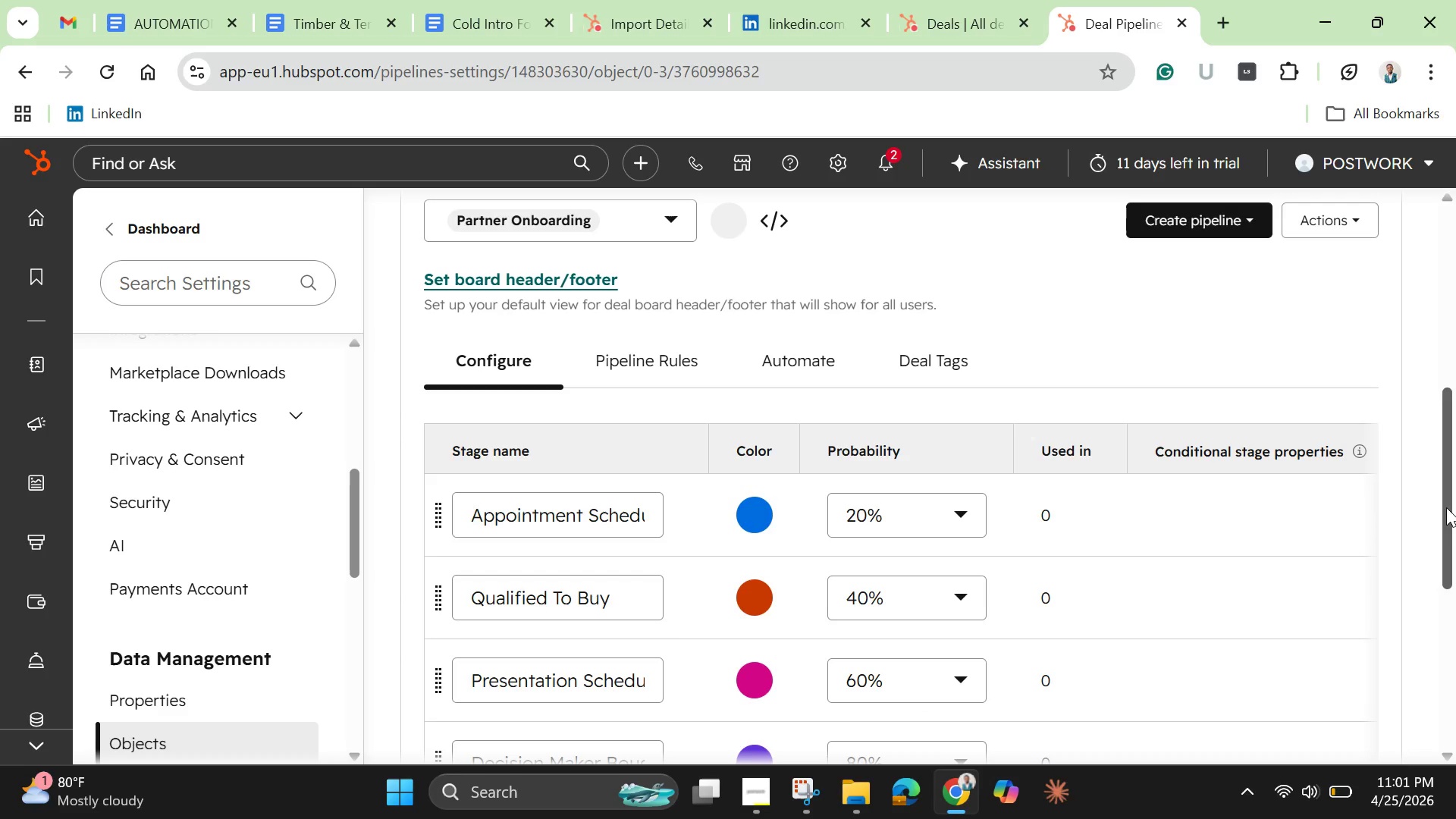 
left_click_drag(start_coordinate=[1446, 507], to_coordinate=[1434, 572])
 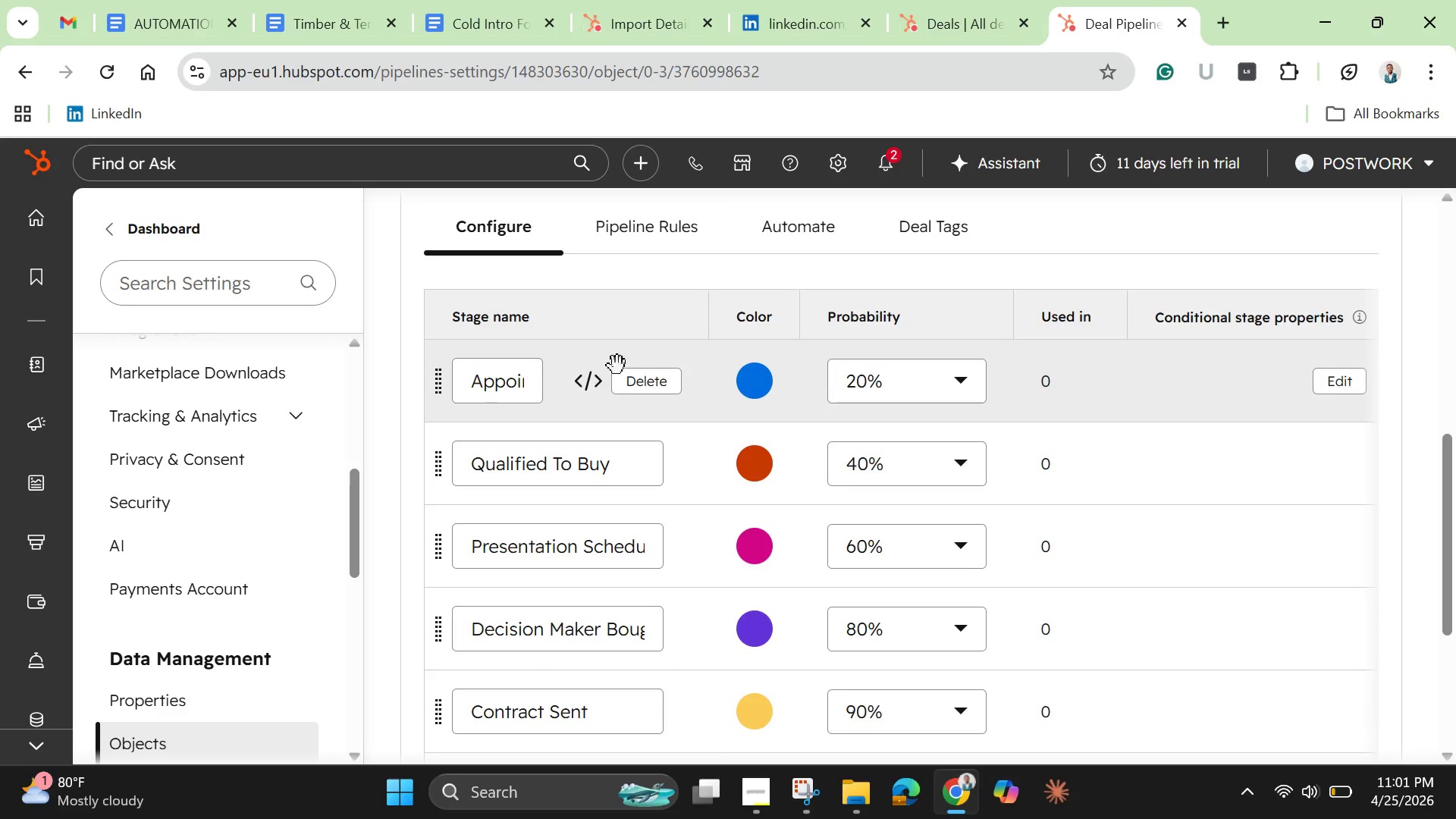 
wait(6.0)
 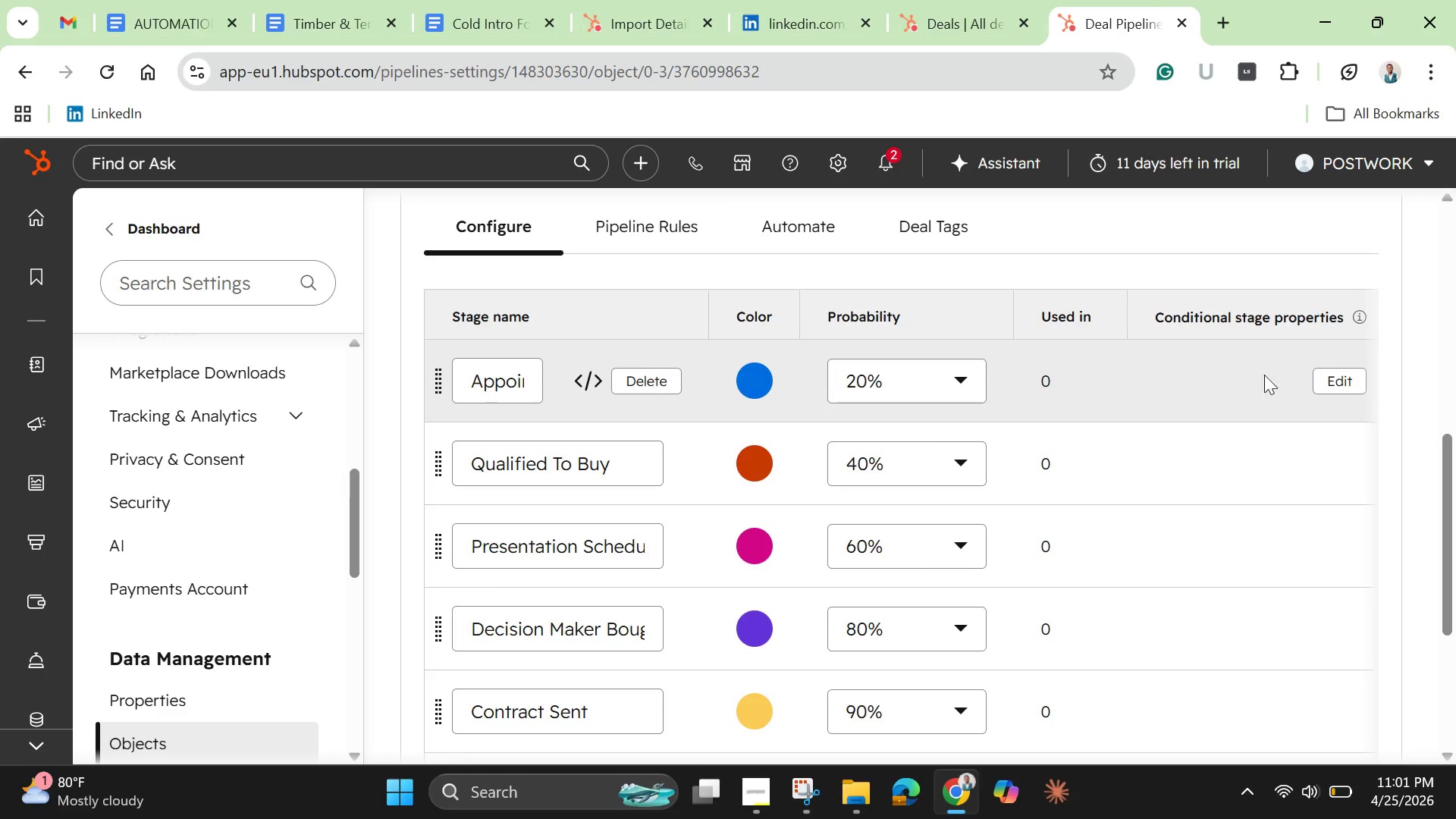 
left_click([644, 381])
 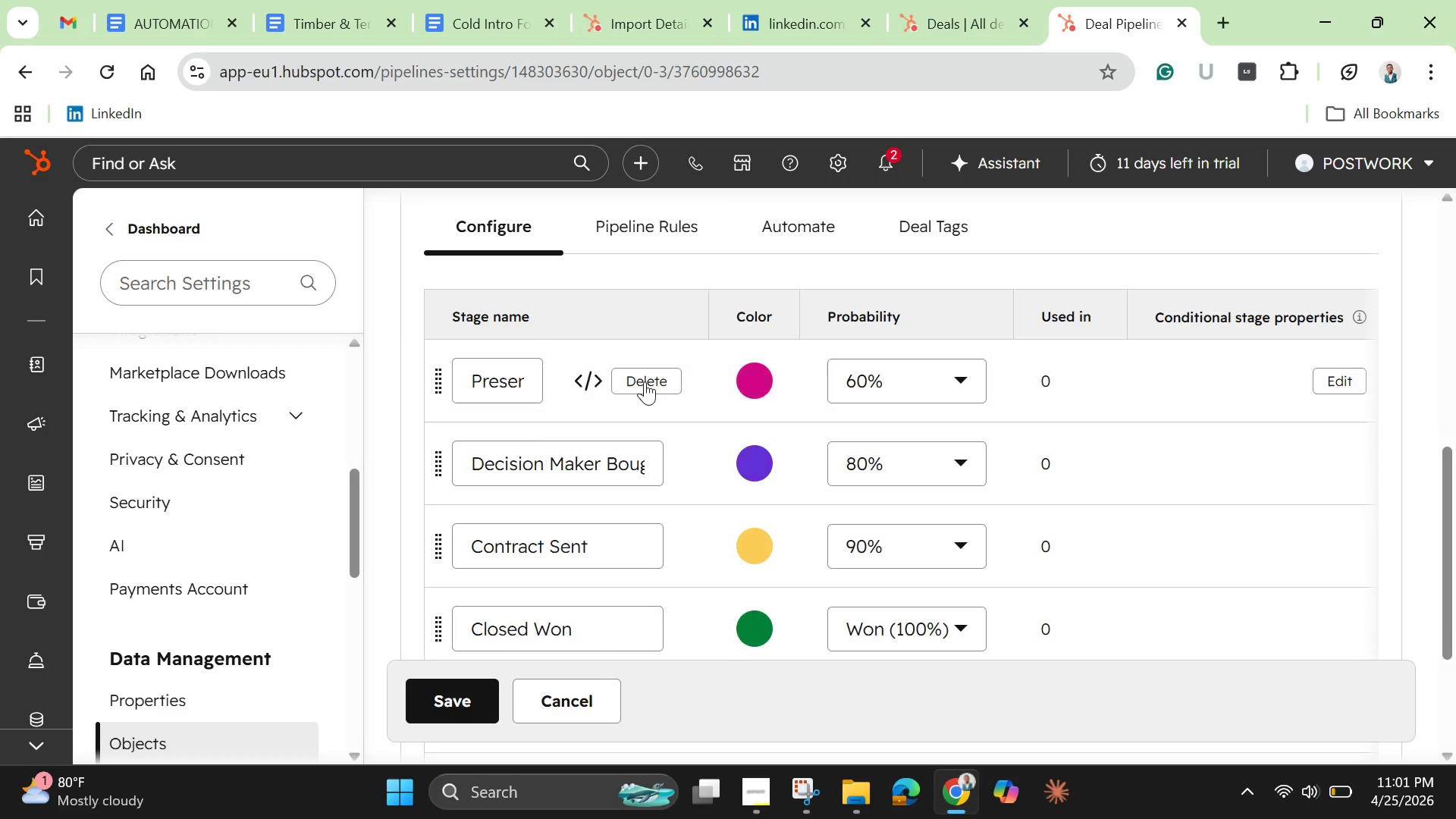 
left_click([645, 381])
 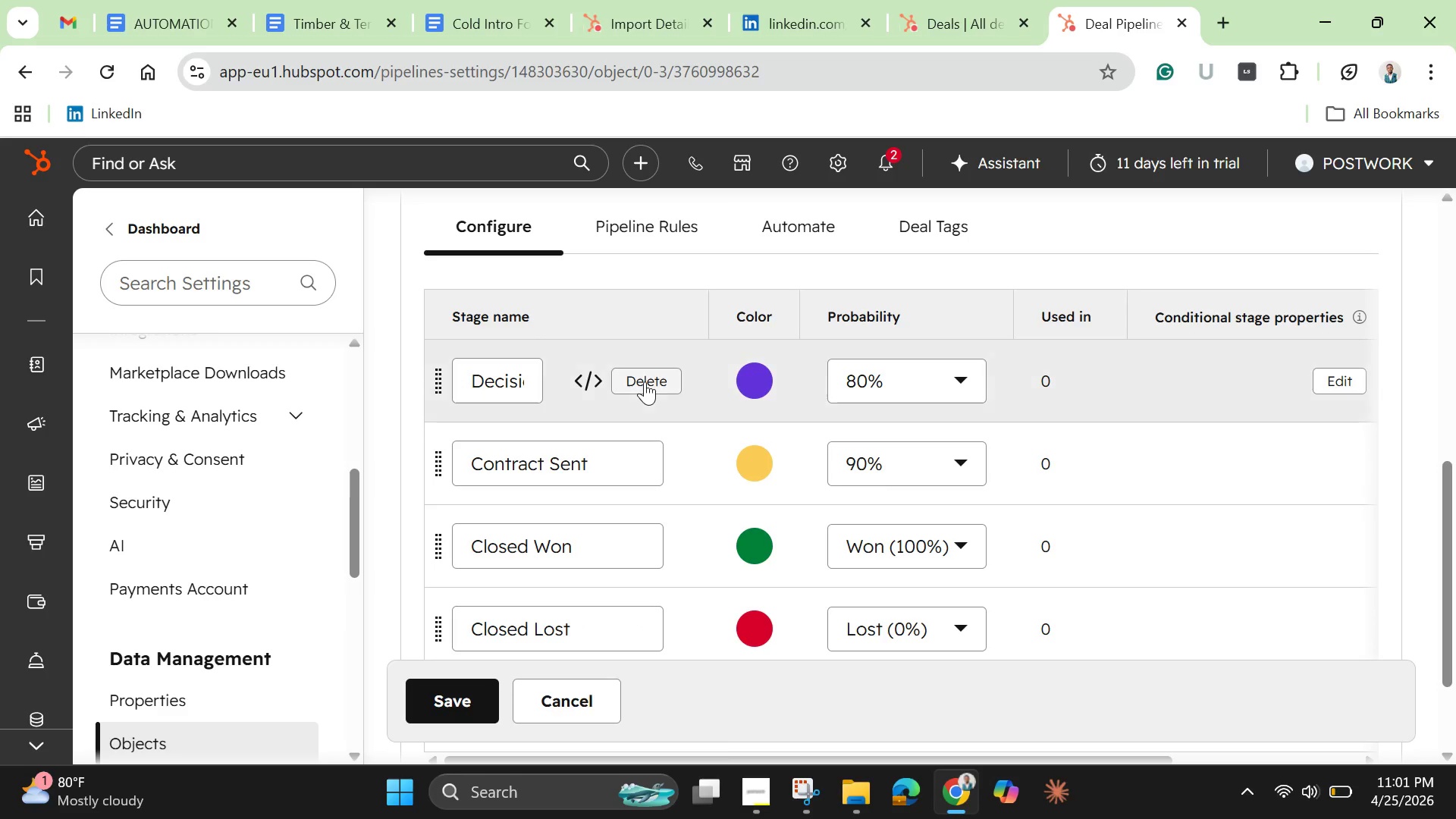 
left_click([645, 381])
 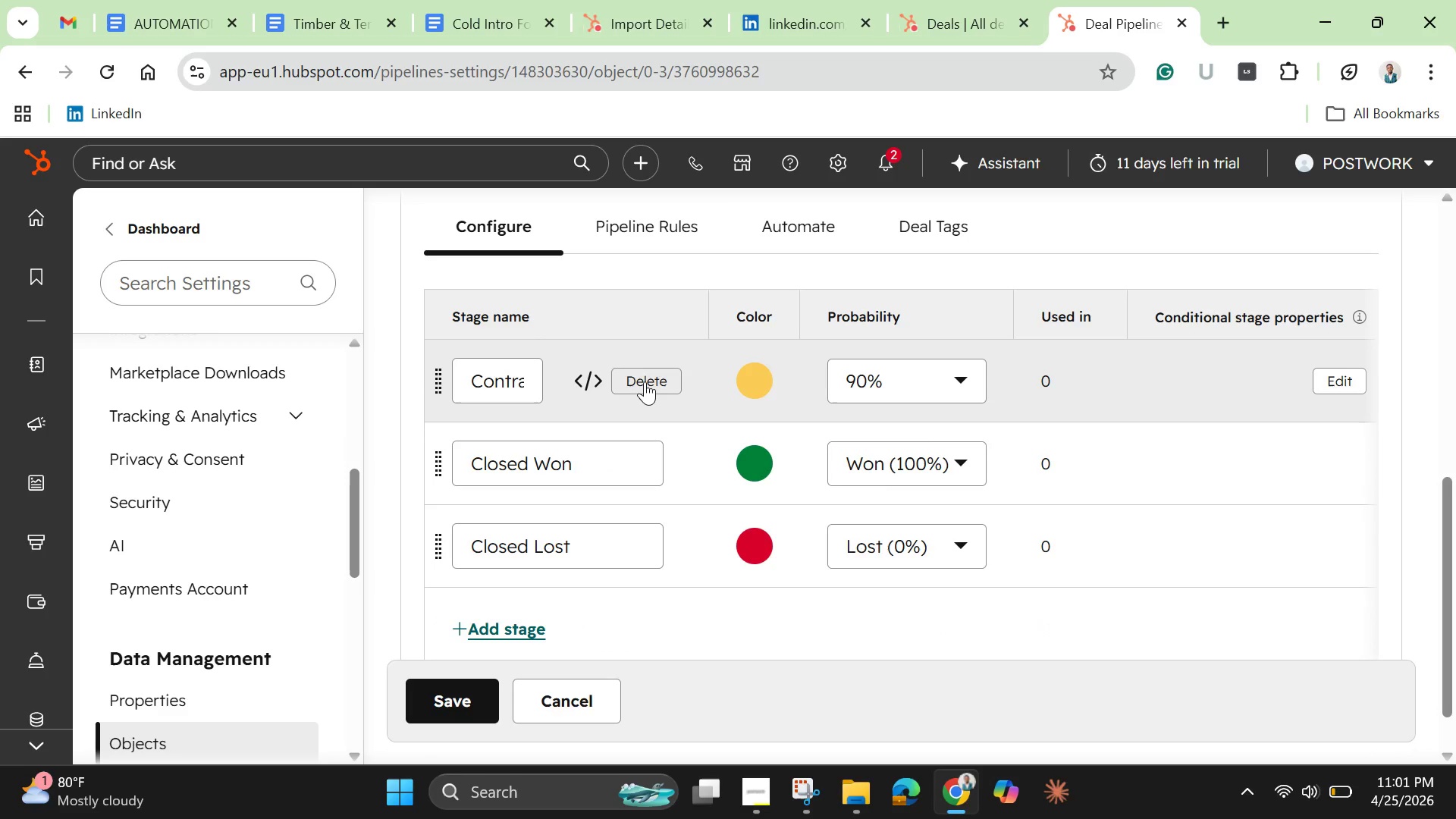 
left_click([645, 381])
 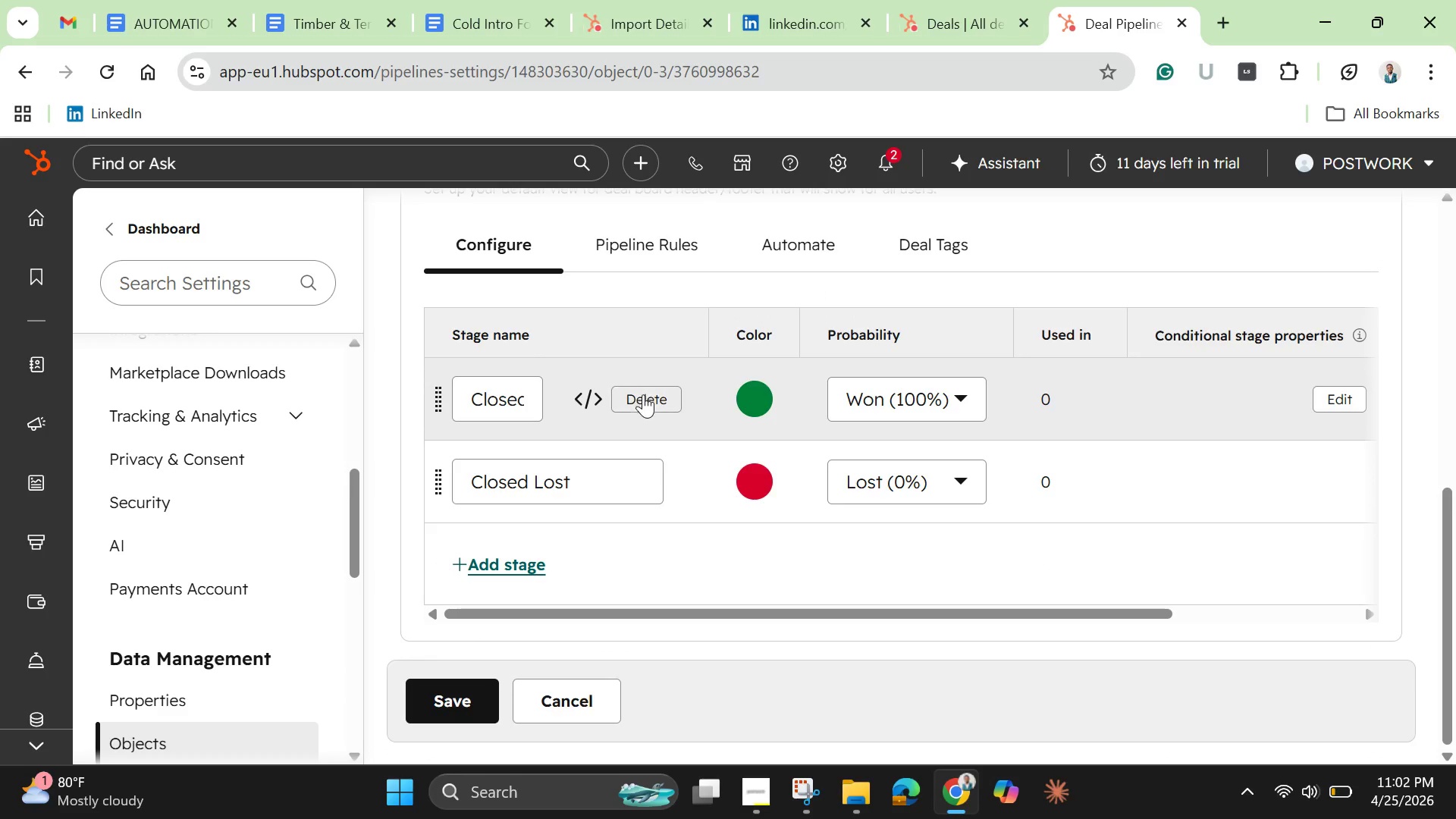 
left_click([643, 396])
 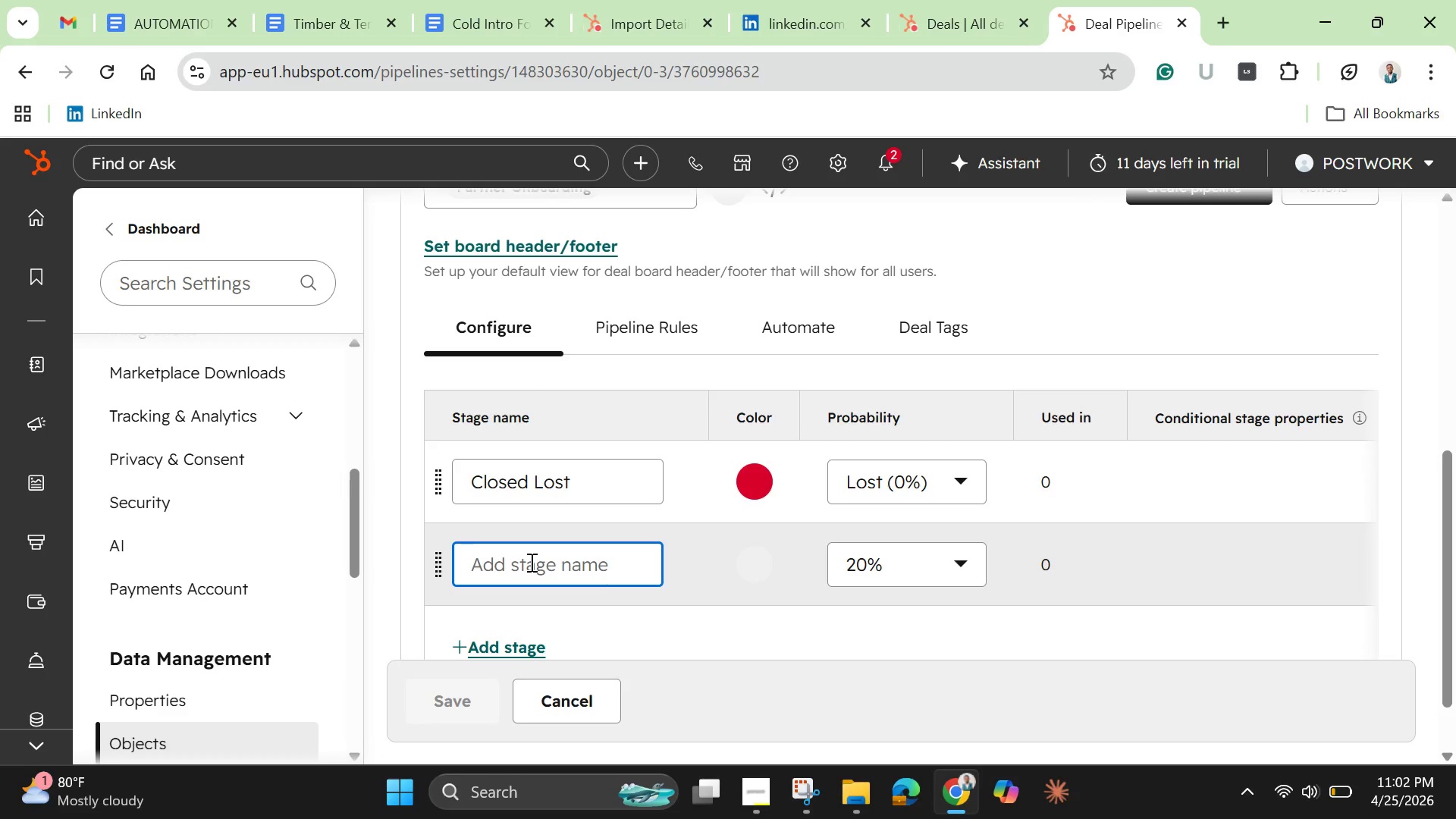 
wait(6.91)
 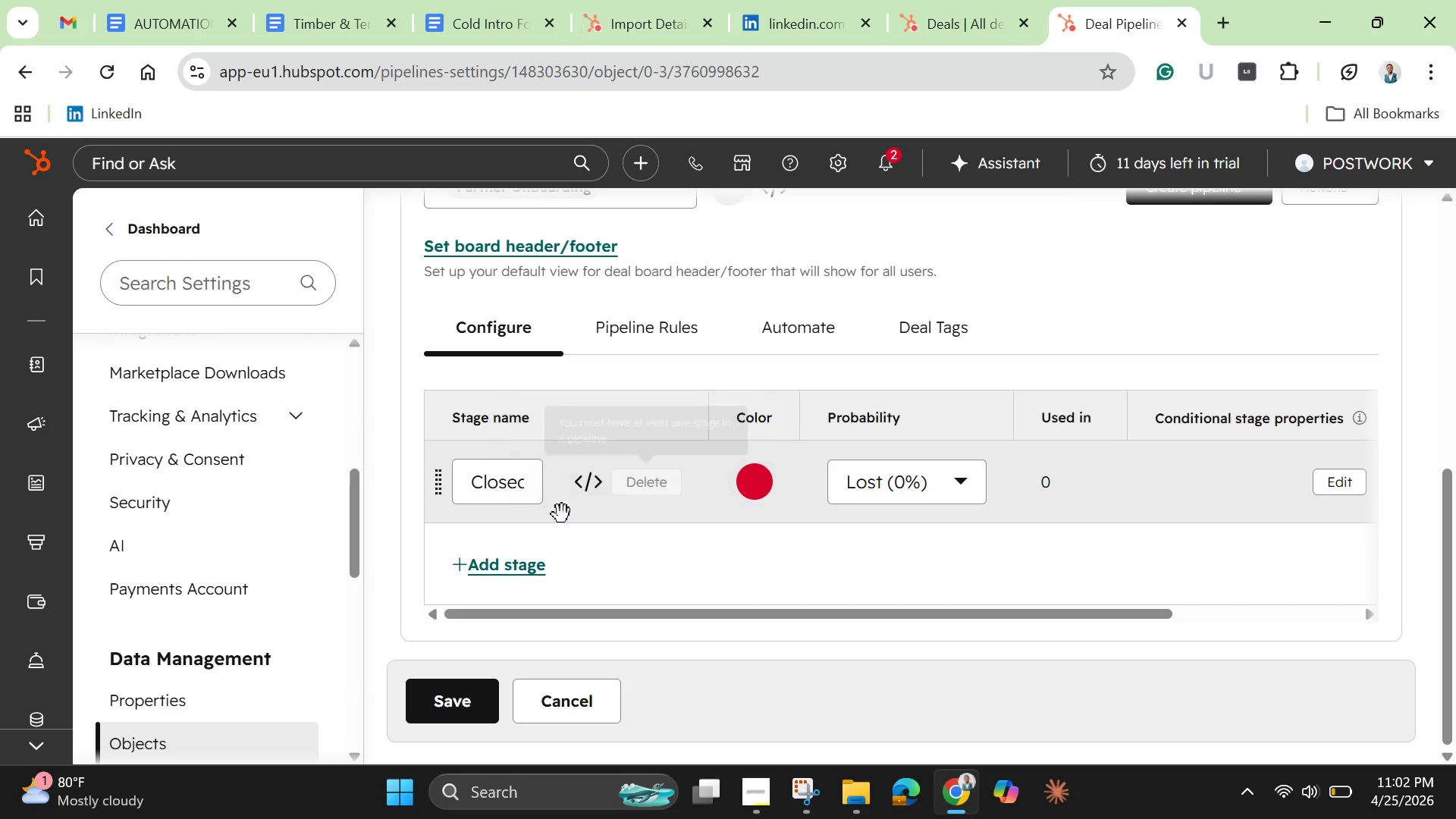 
type(Initial Outreach)
 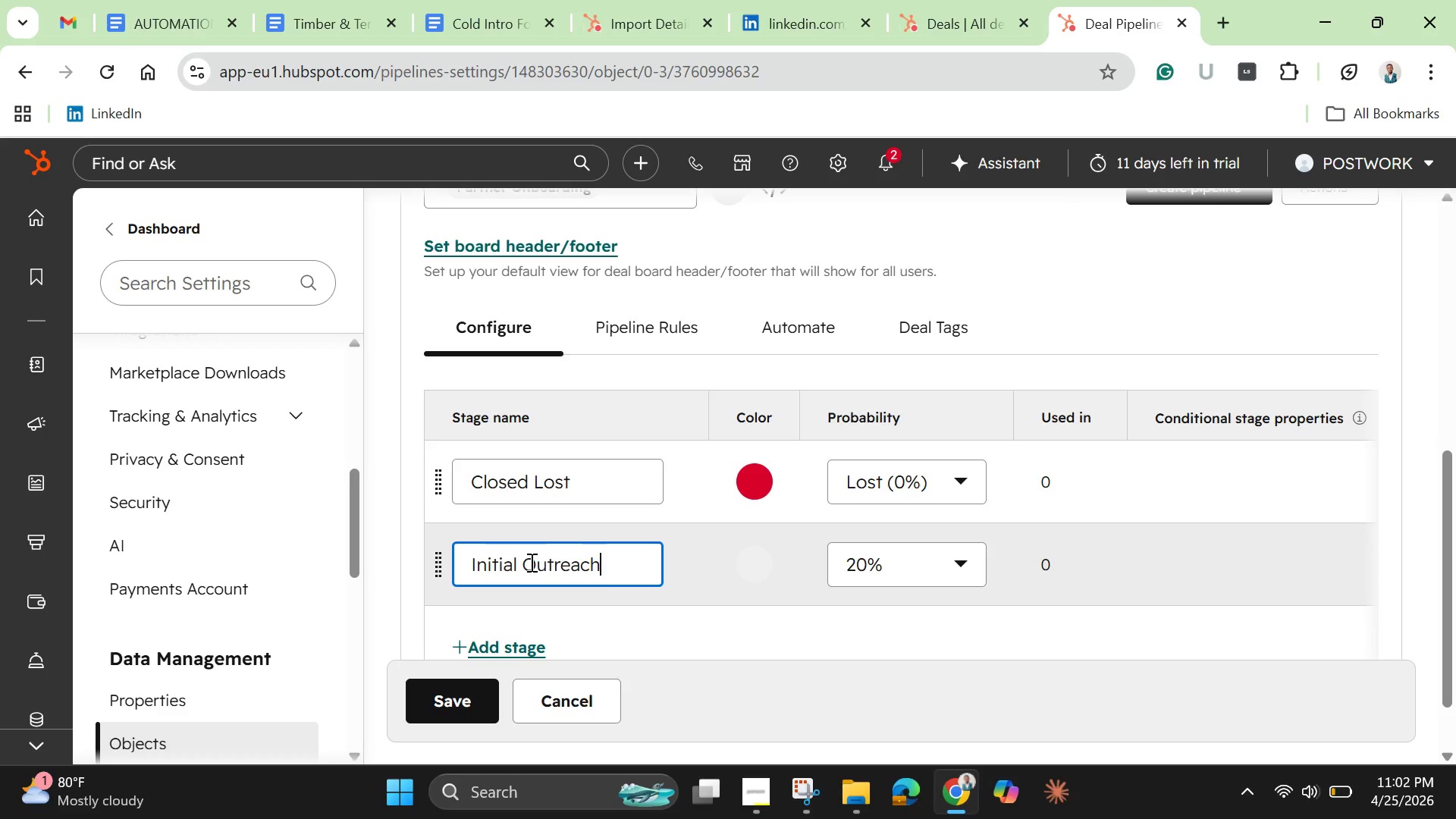 
wait(5.8)
 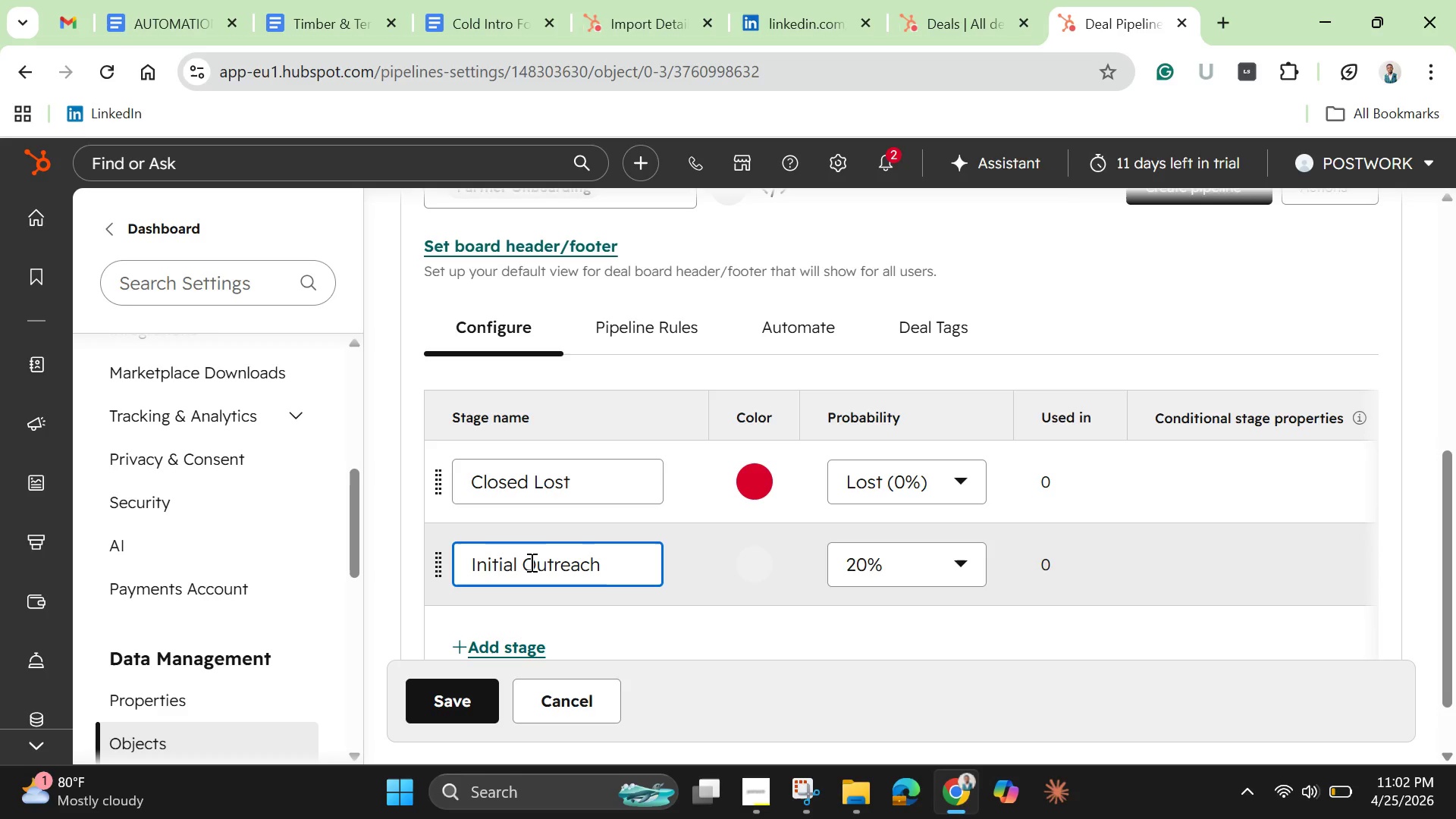 
left_click([764, 565])
 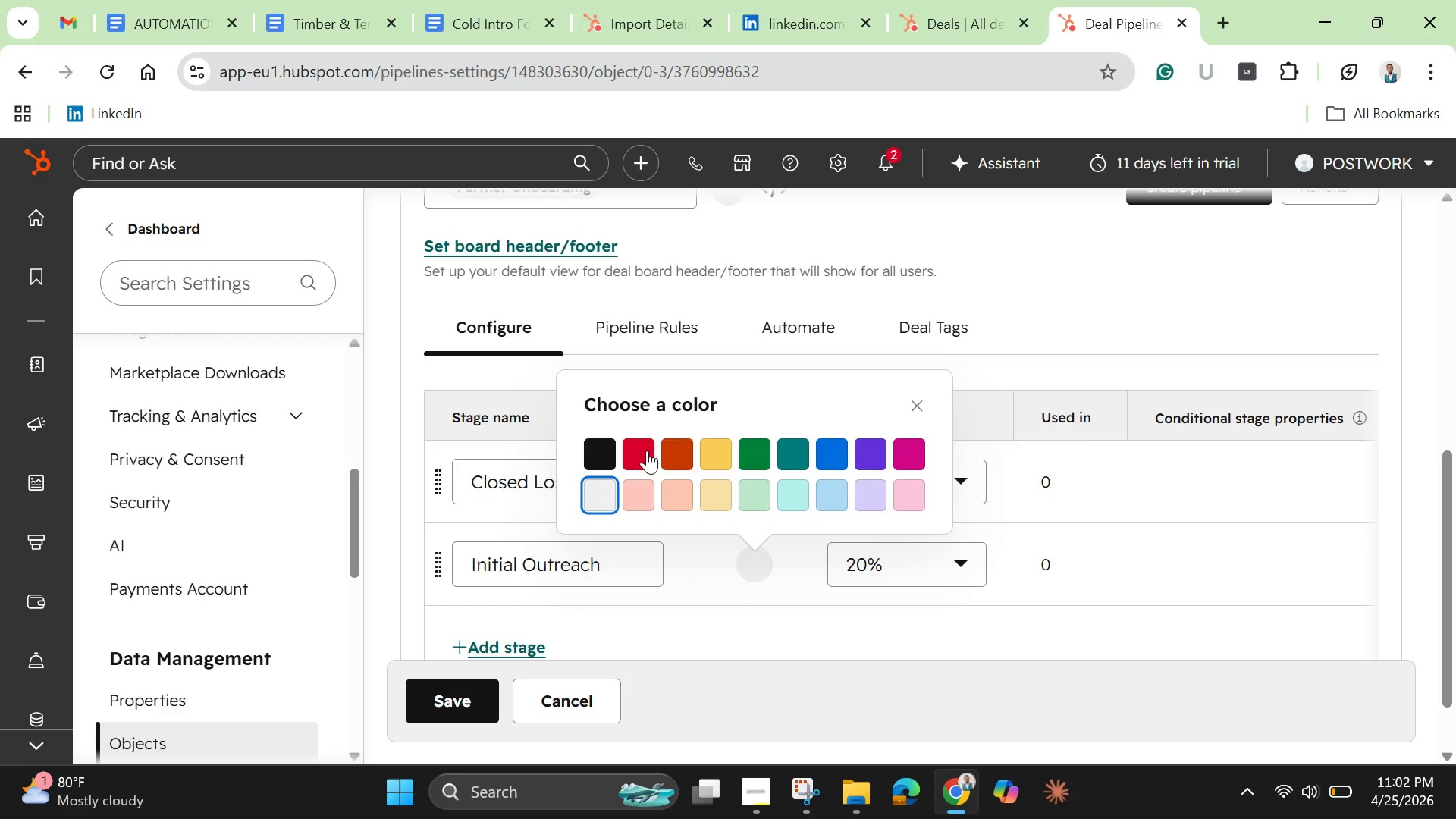 
left_click([644, 450])
 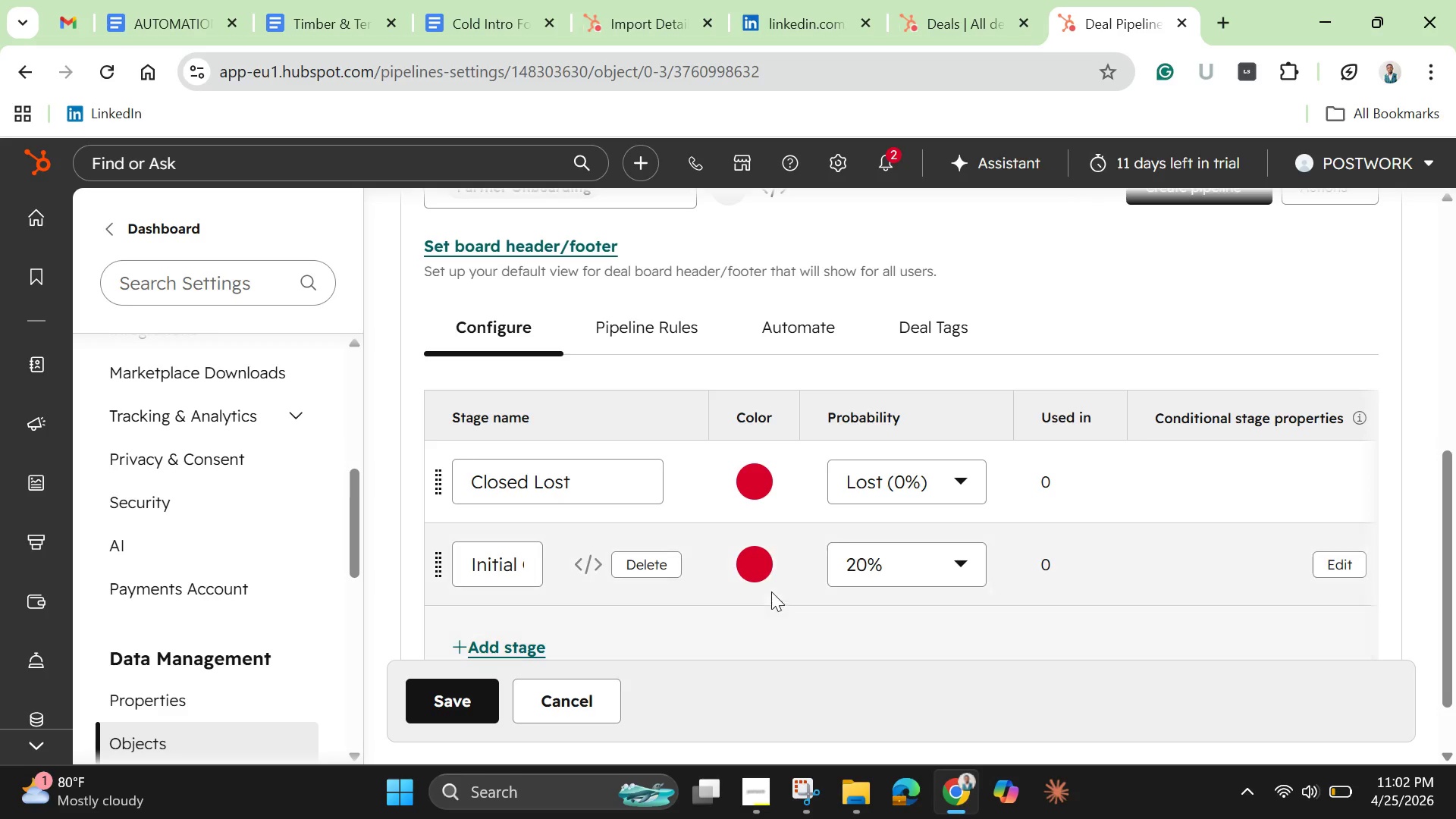 
left_click([757, 560])
 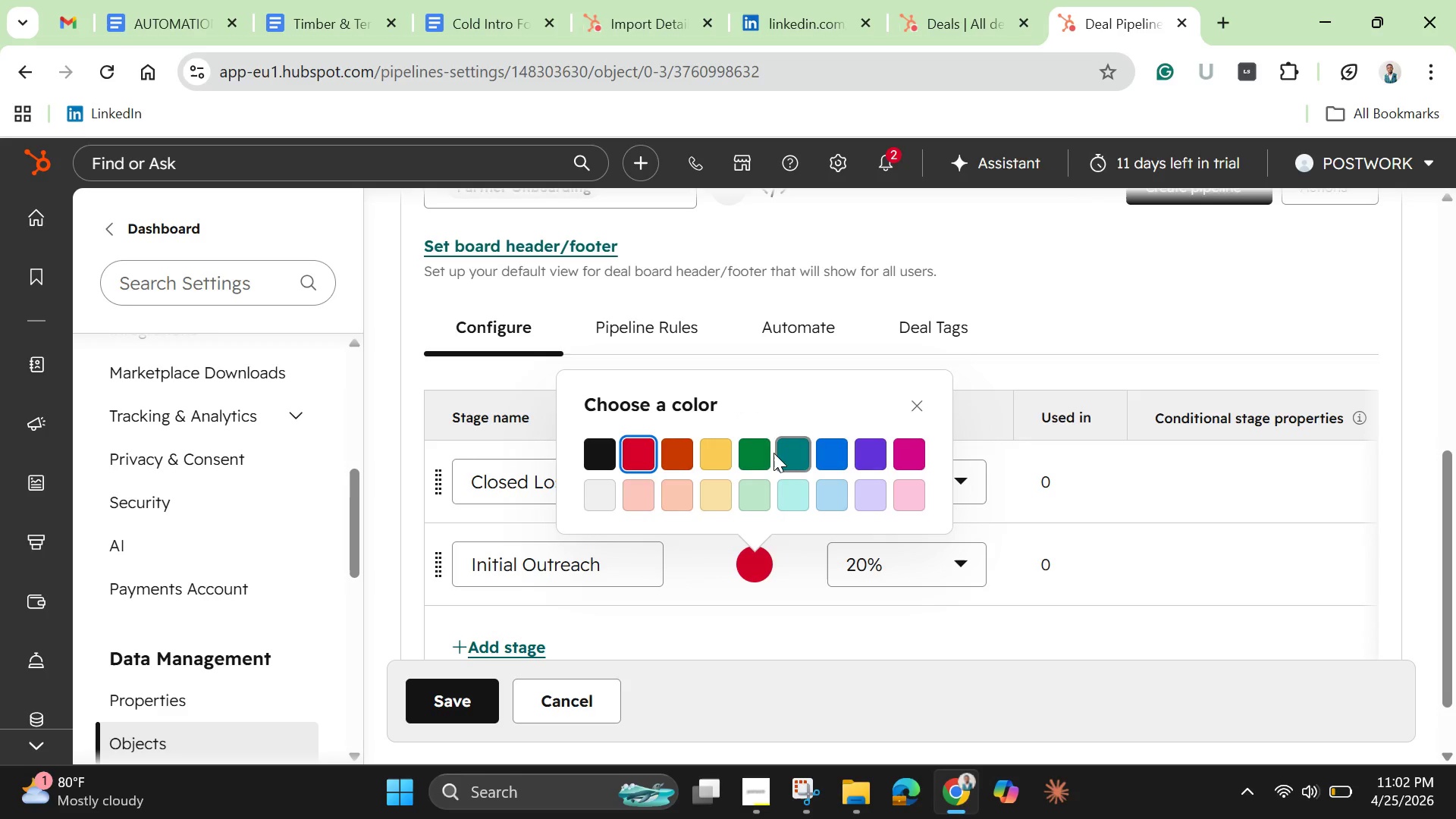 
left_click([758, 451])
 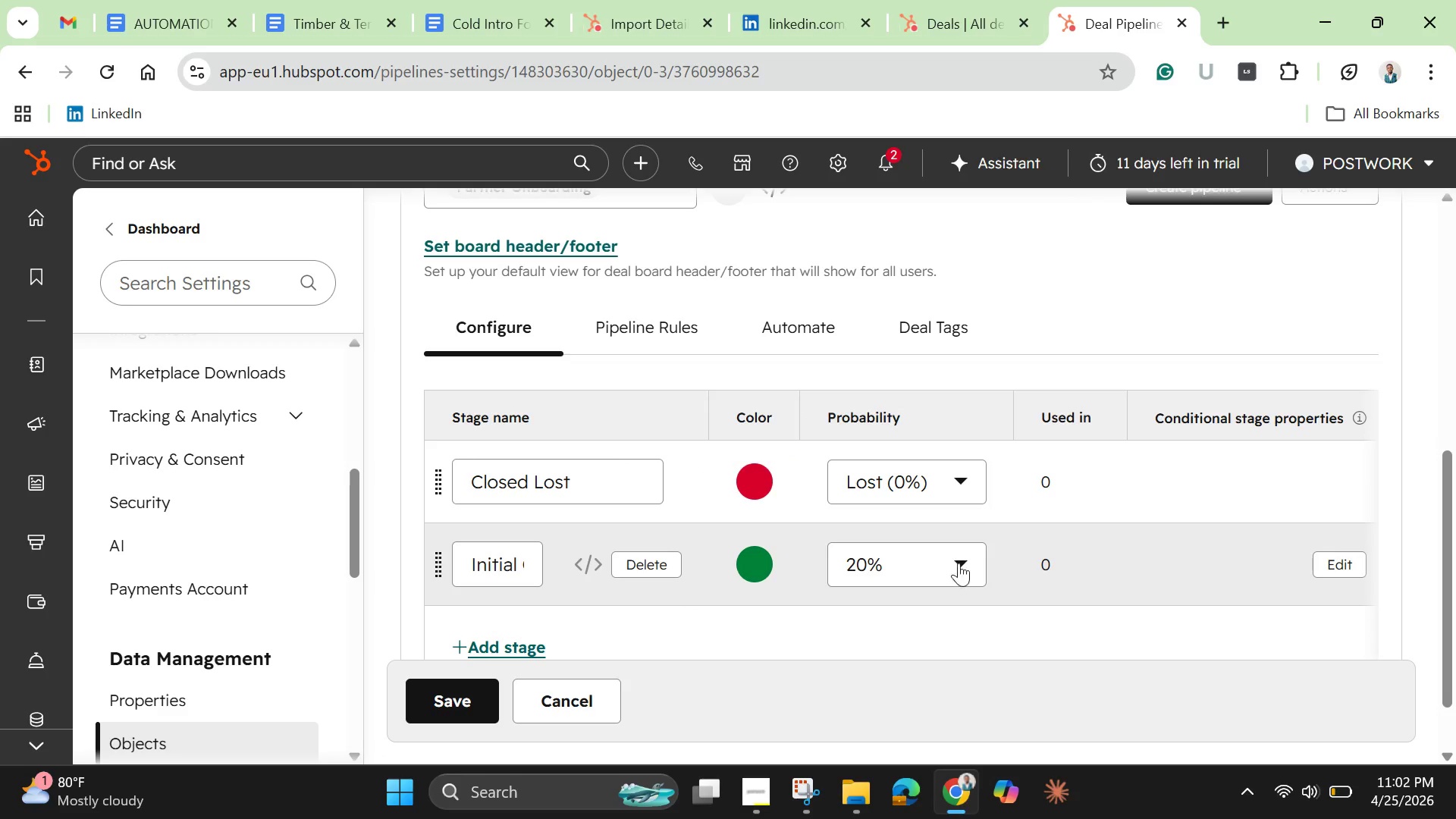 
left_click([974, 559])
 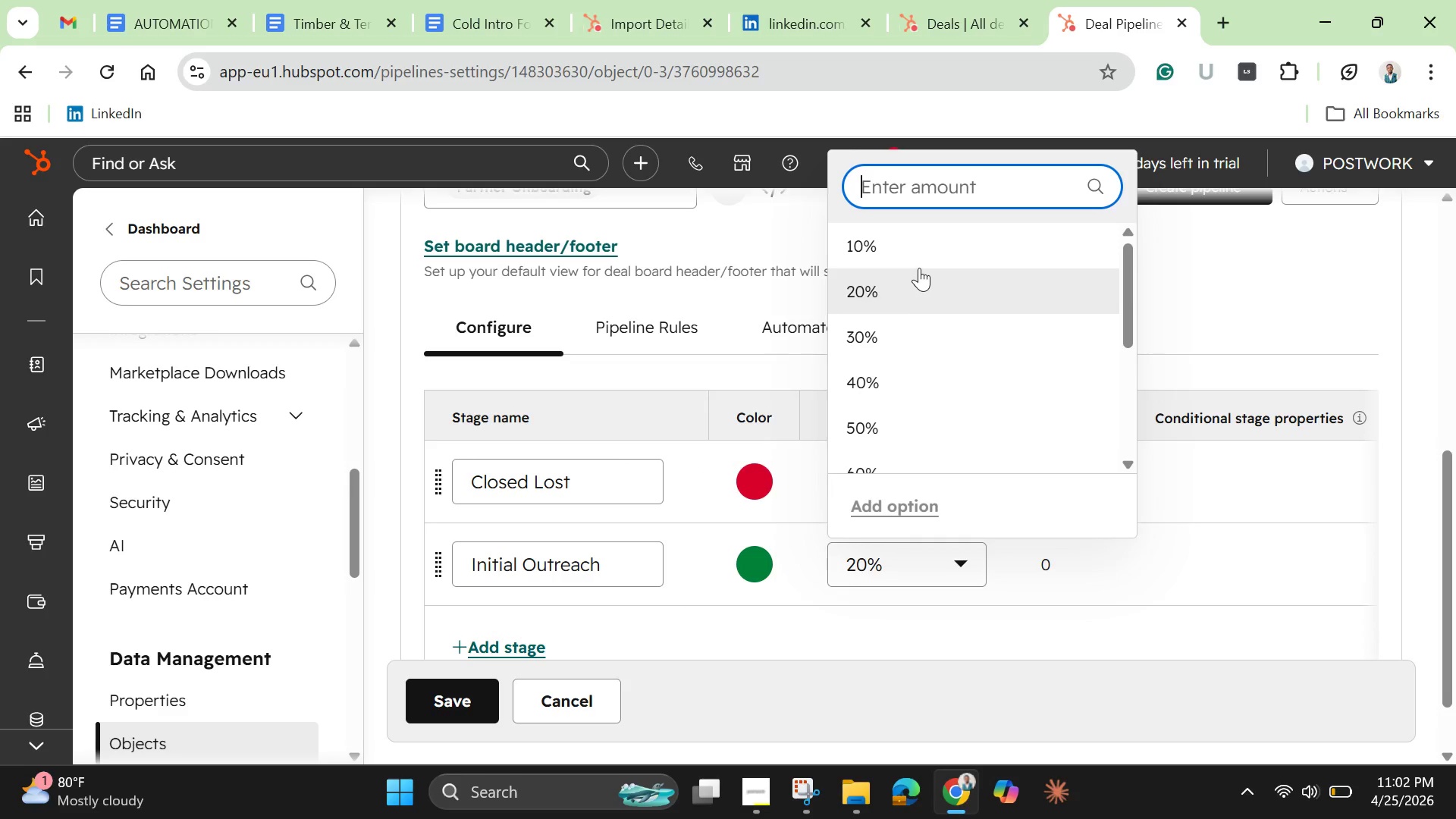 
left_click([924, 256])
 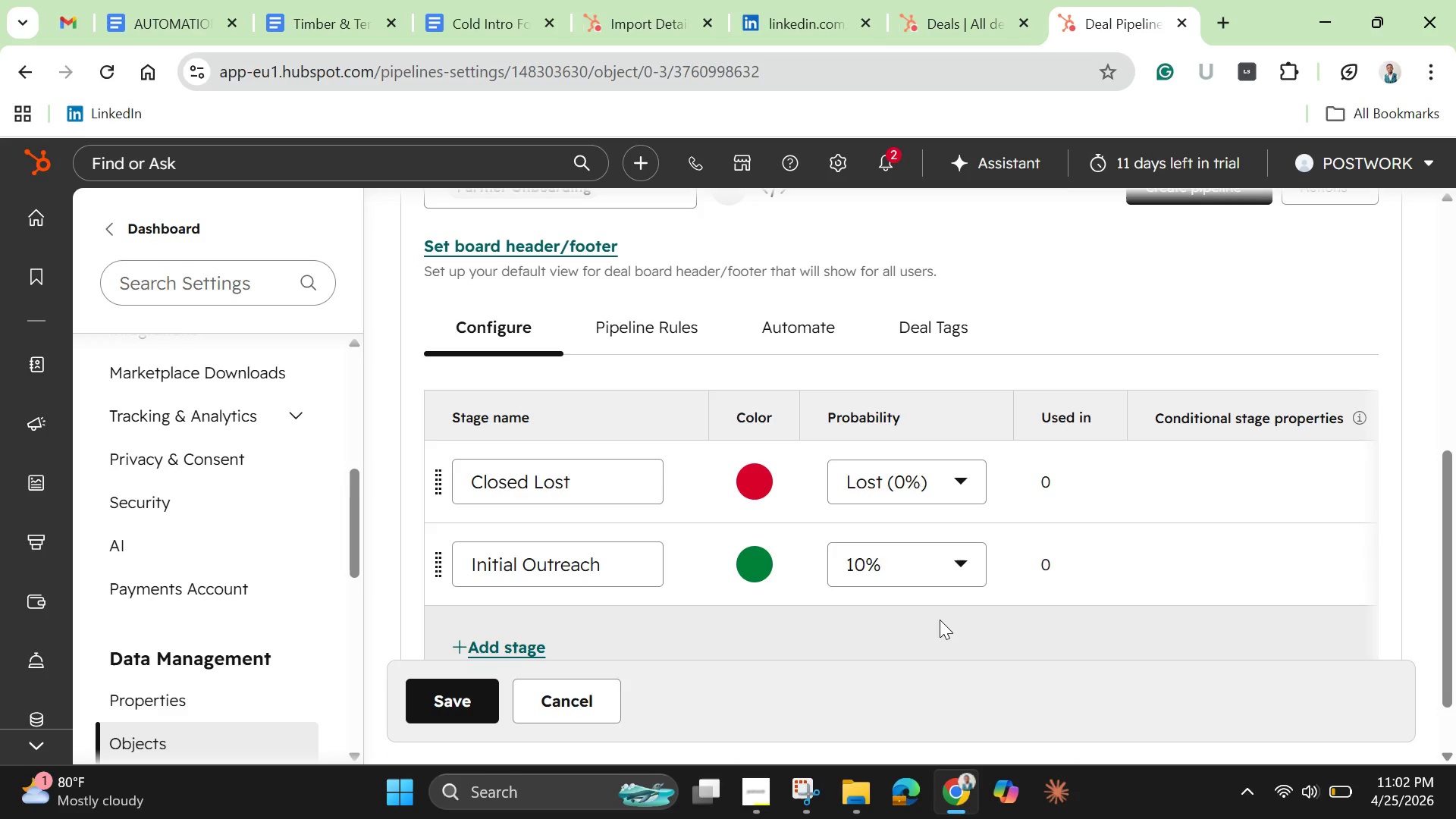 
wait(5.08)
 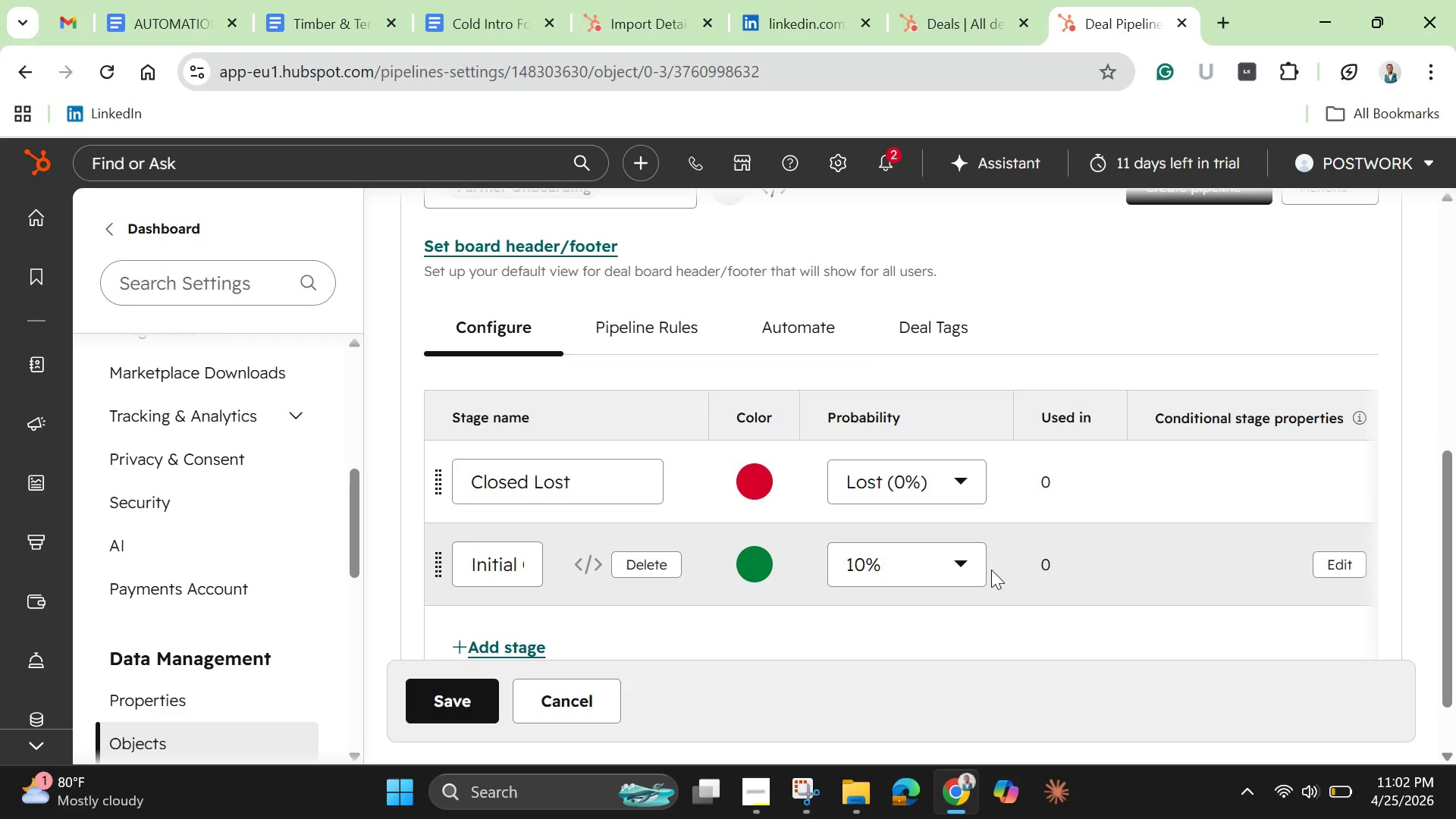 
left_click([659, 481])
 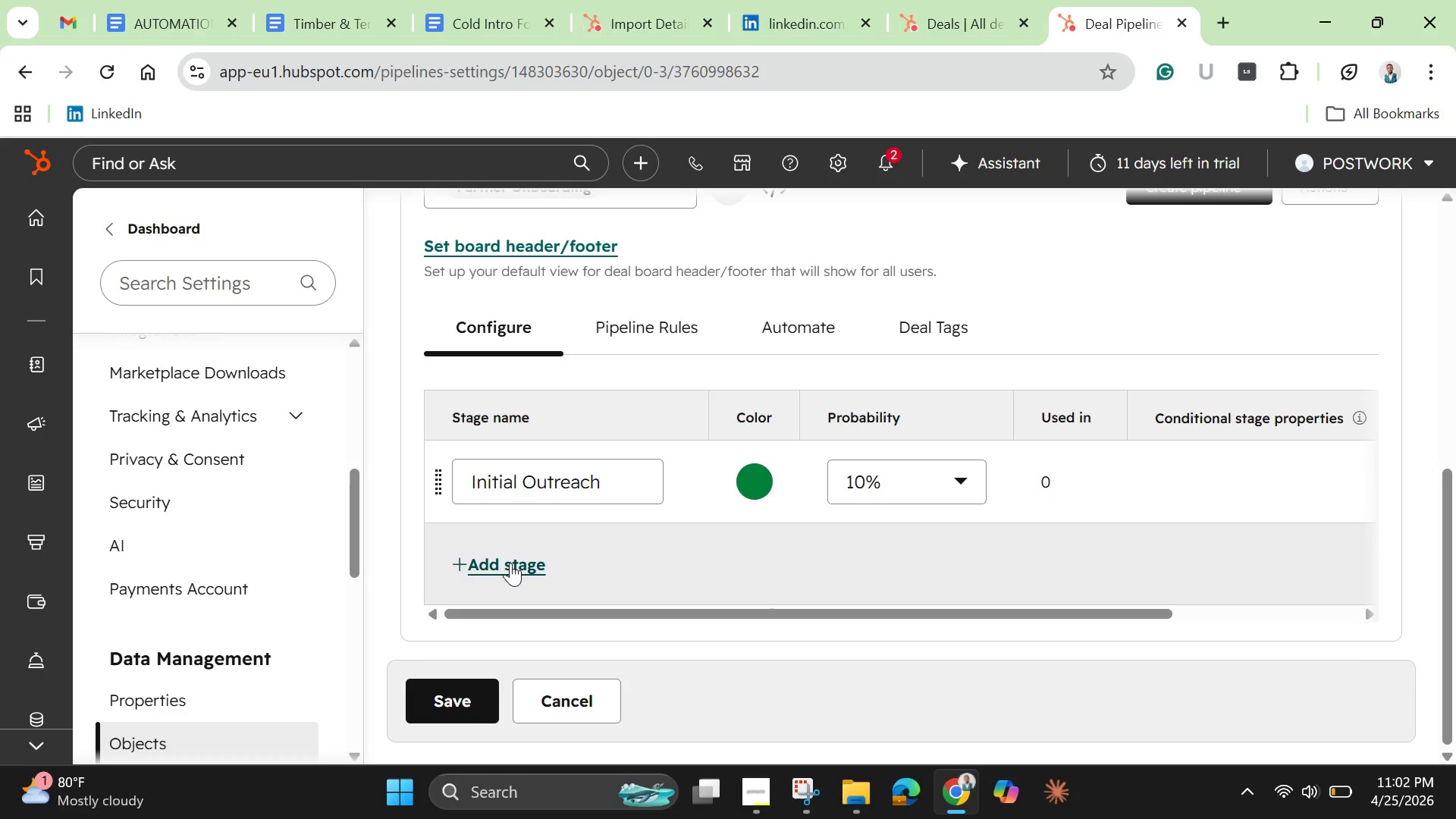 
wait(6.28)
 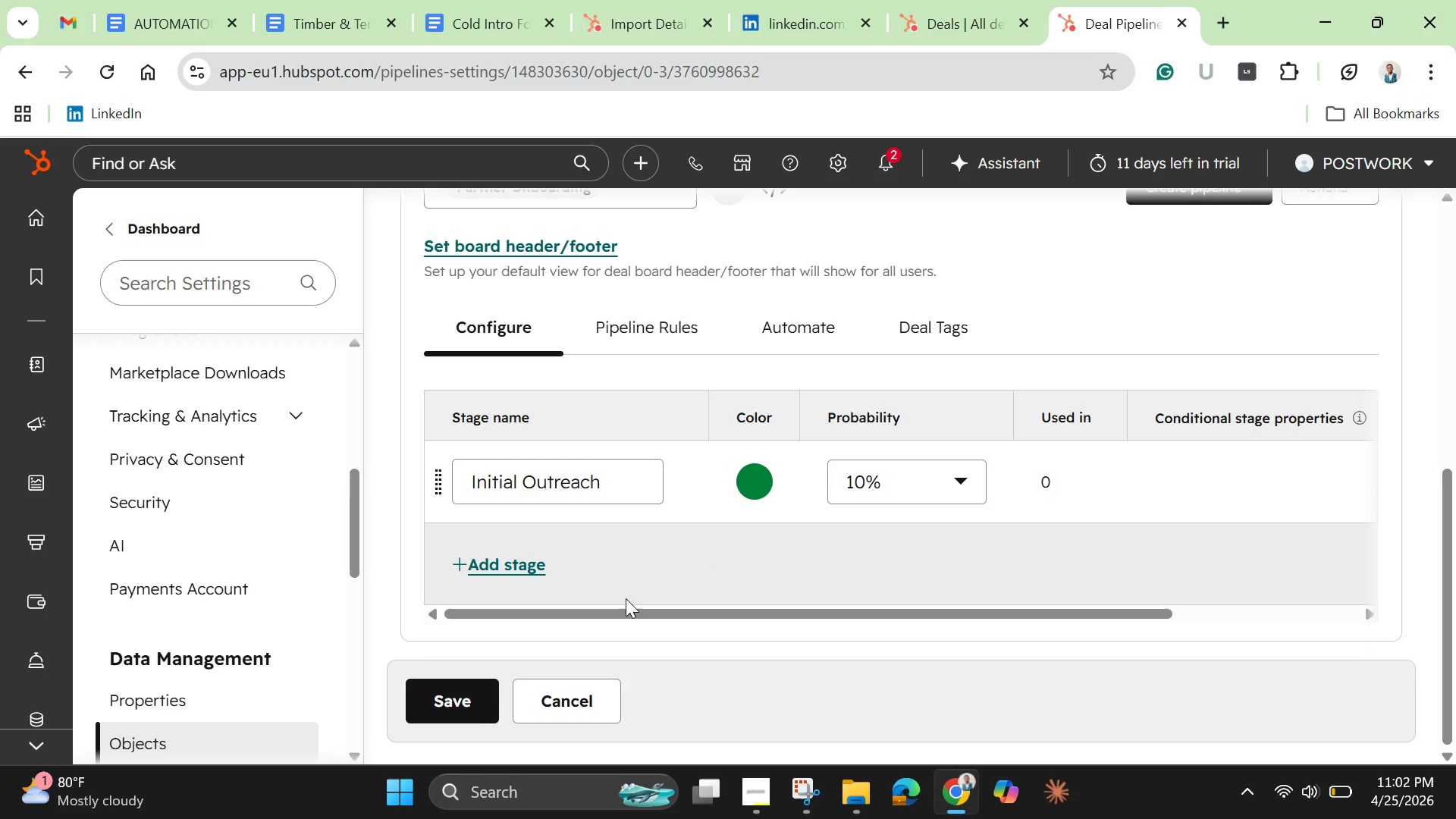 
left_click([510, 563])
 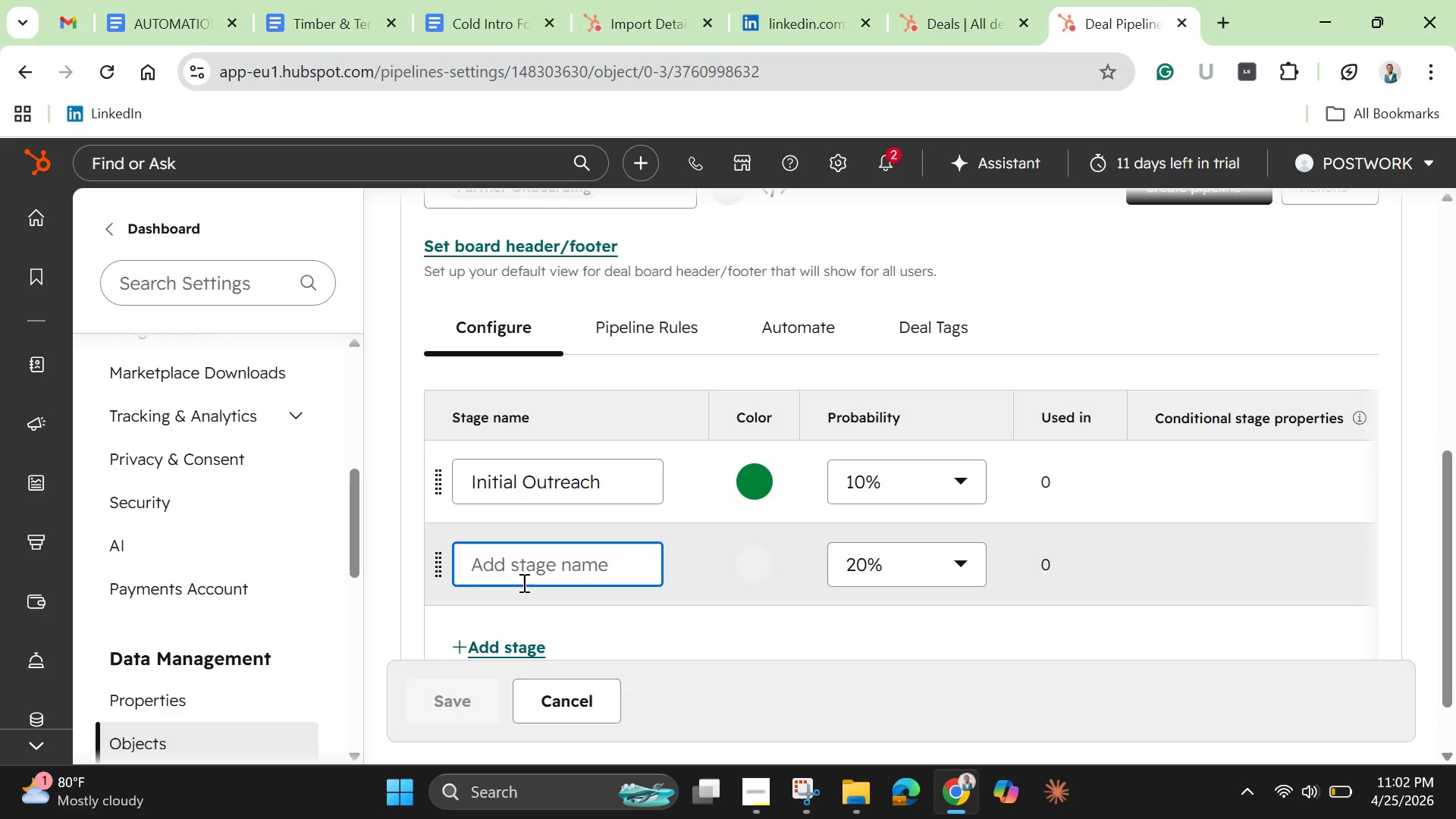 
type(Discovery Call Scheduled)
 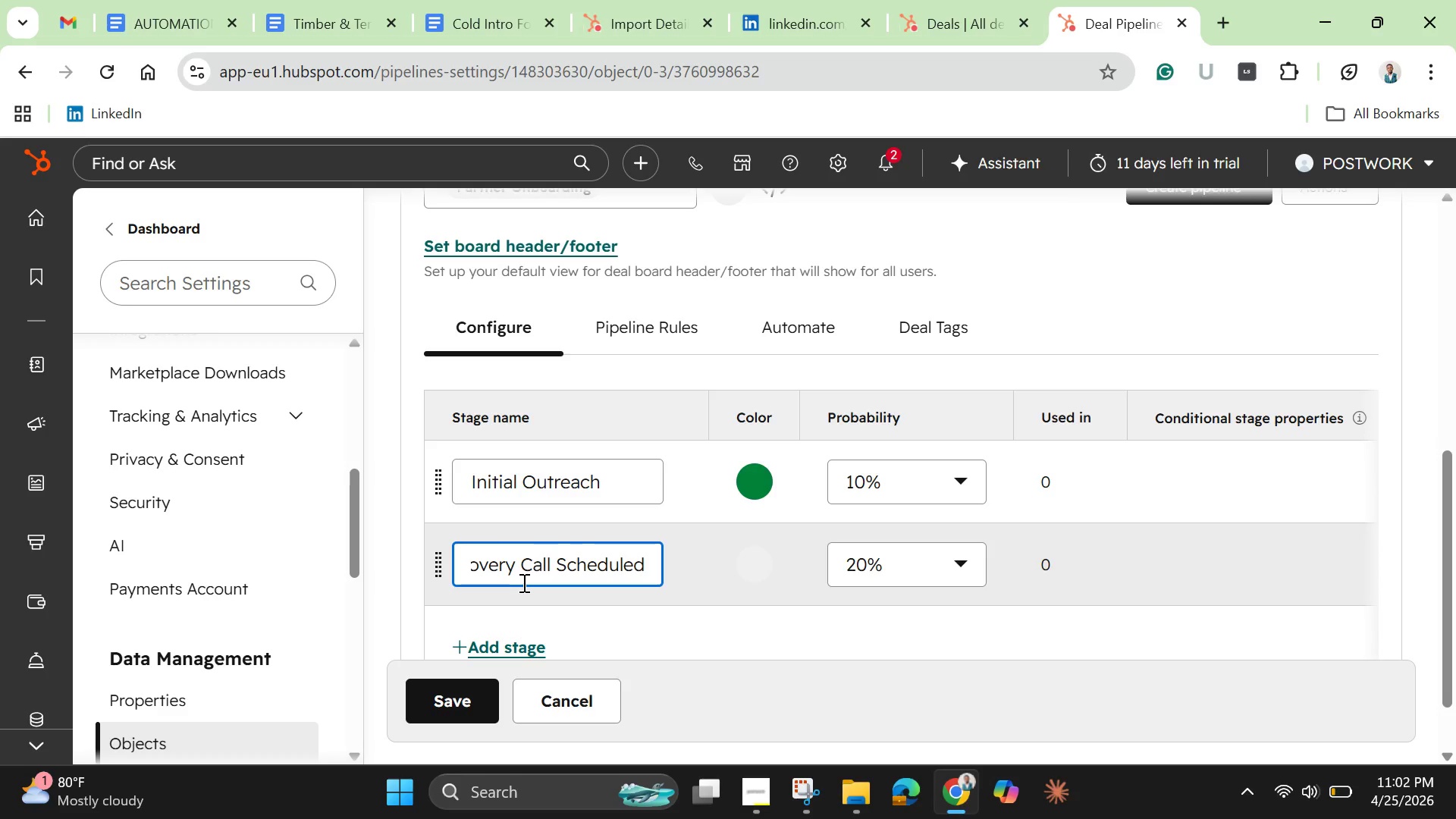 
left_click([758, 565])
 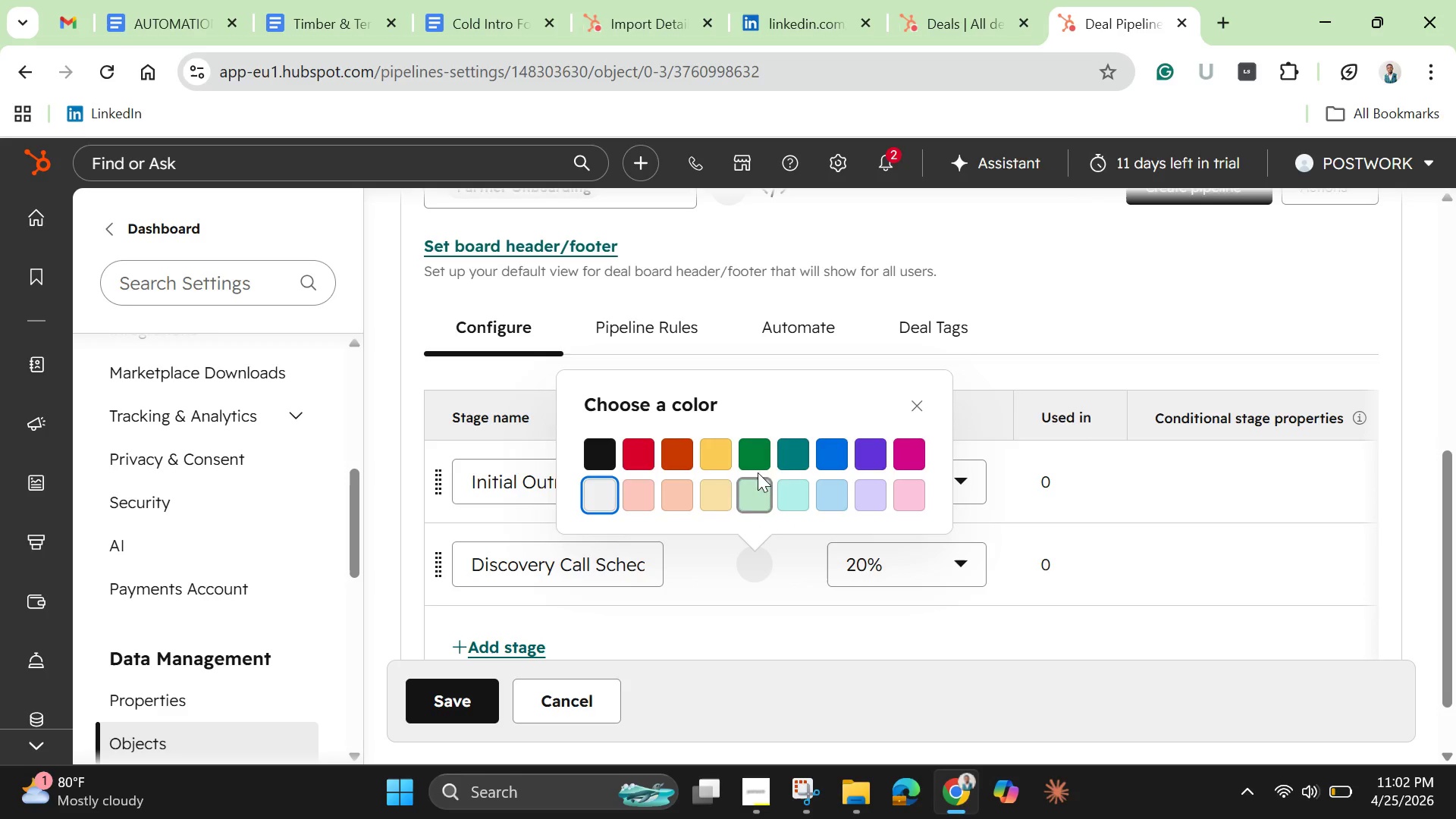 
left_click([788, 455])
 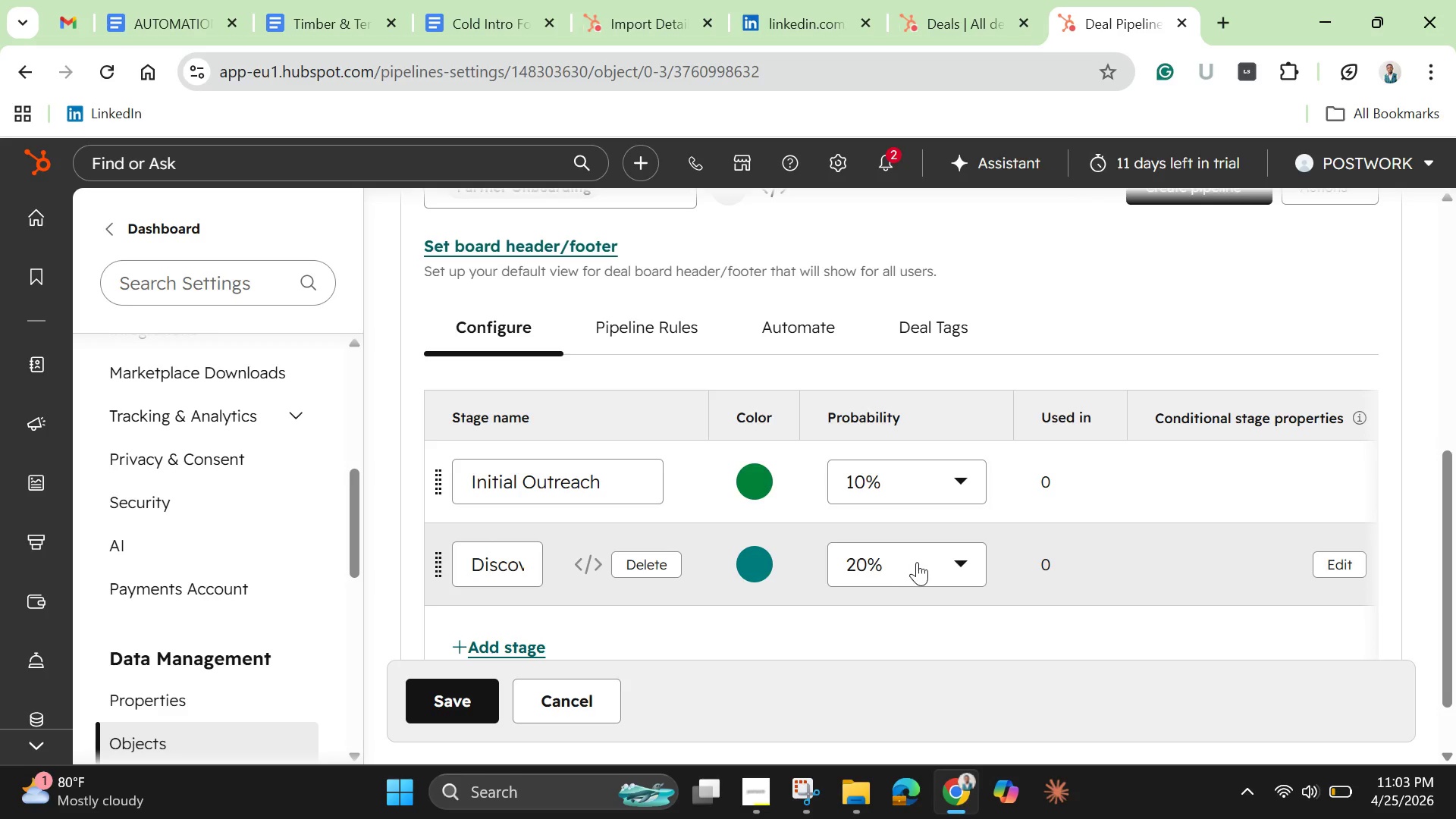 
left_click([917, 562])
 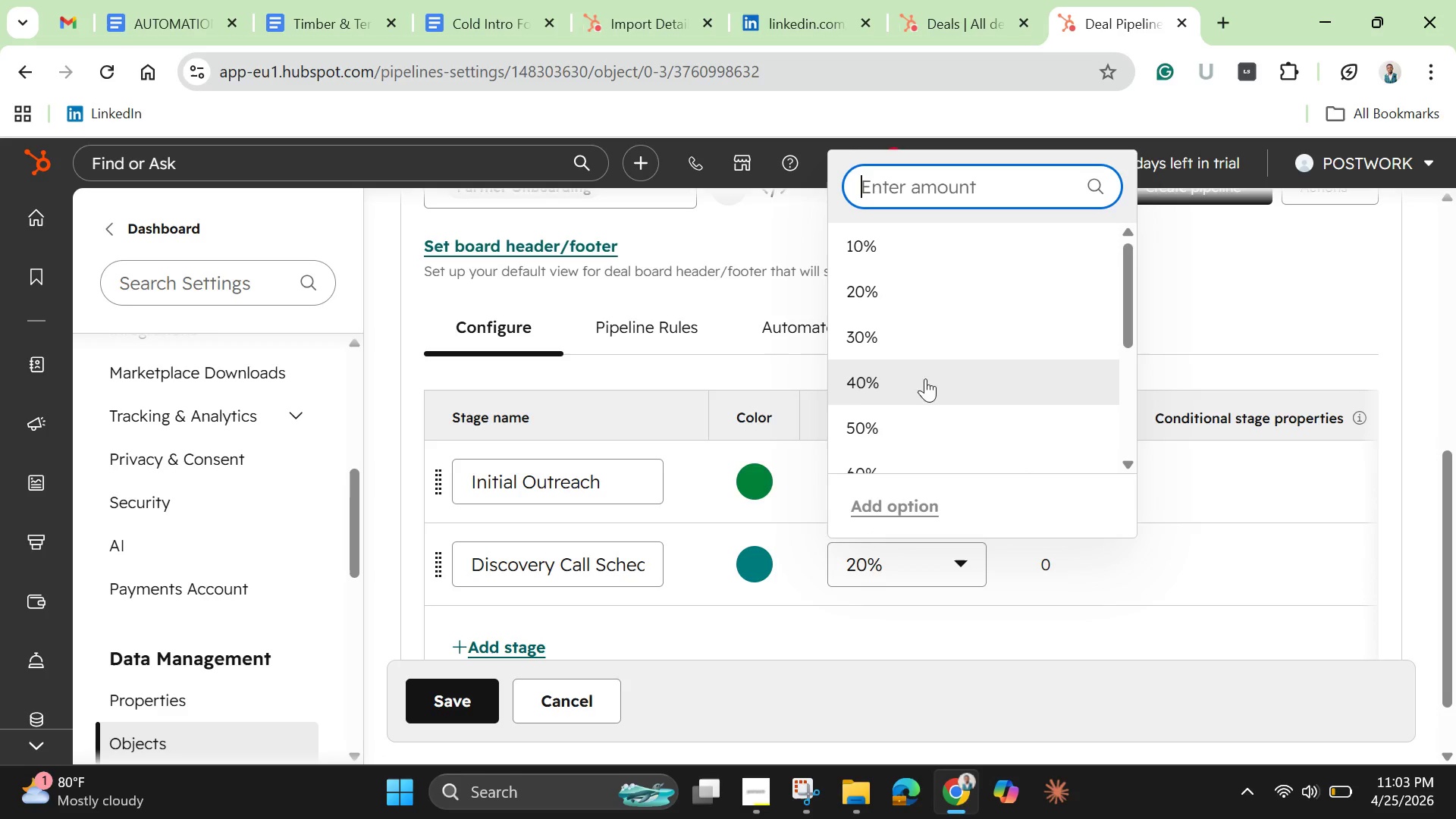 
left_click([921, 335])
 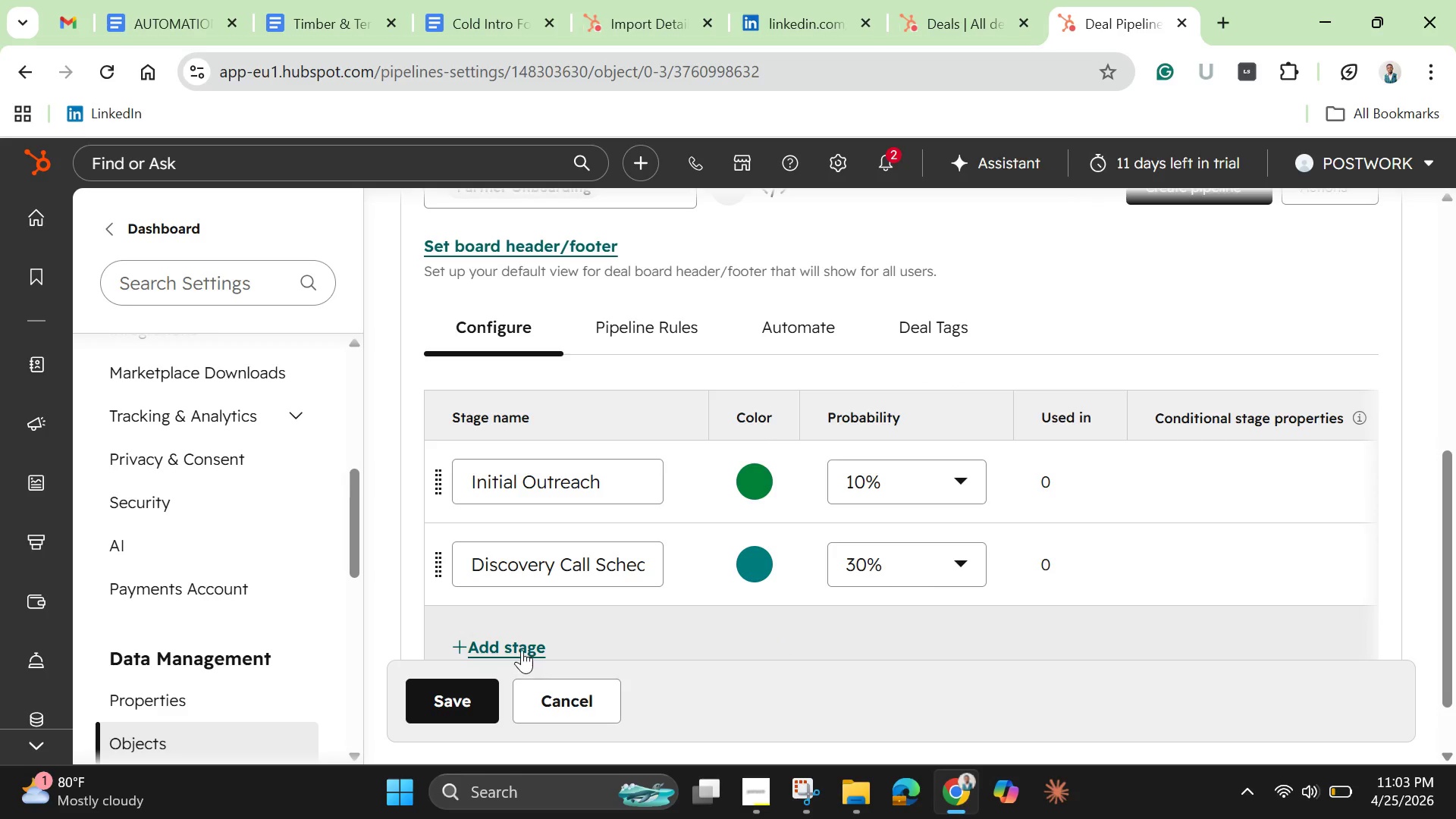 
left_click([520, 648])
 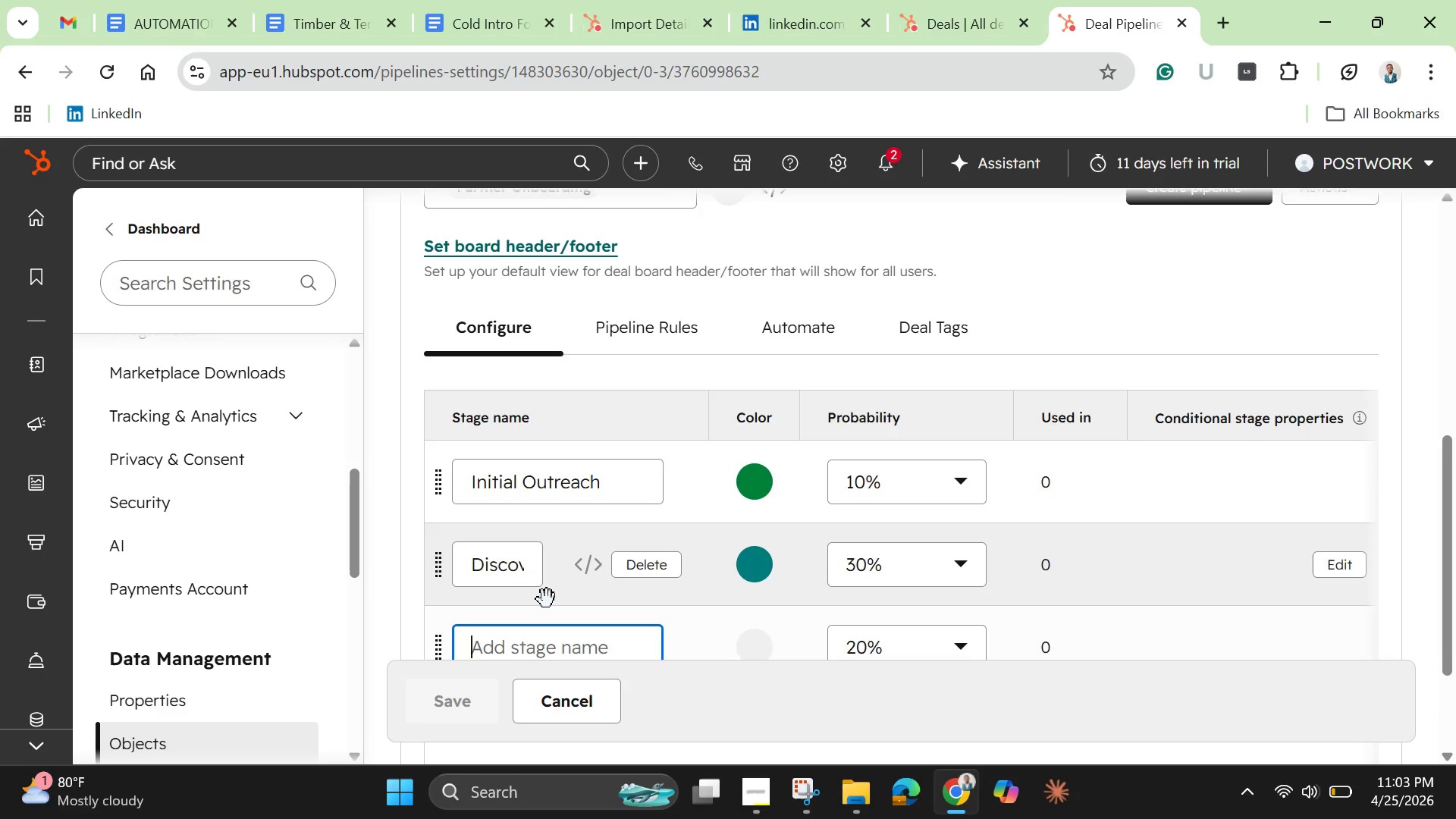 
scroll: coordinate [547, 599], scroll_direction: down, amount: 2.0
 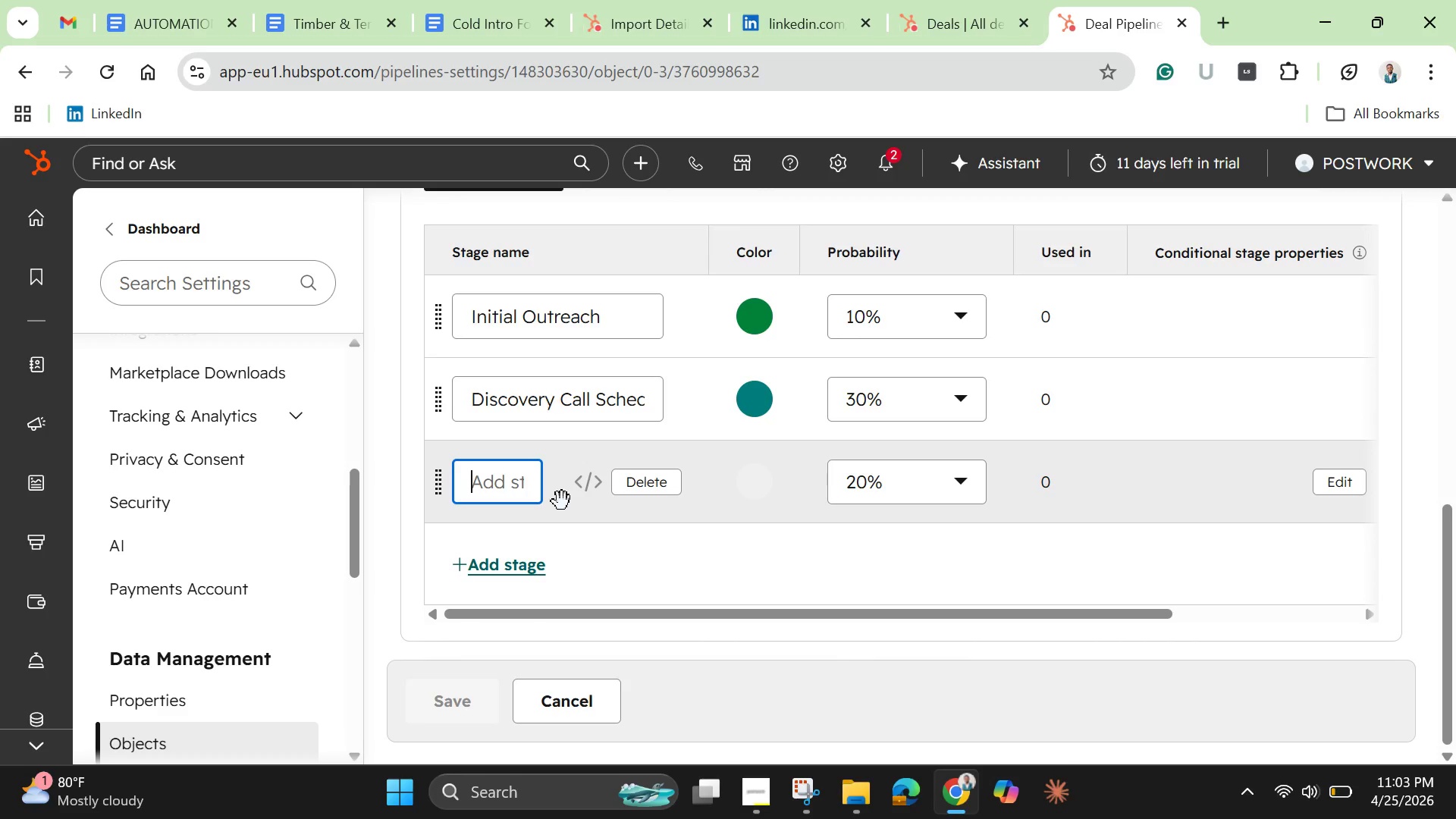 
wait(7.71)
 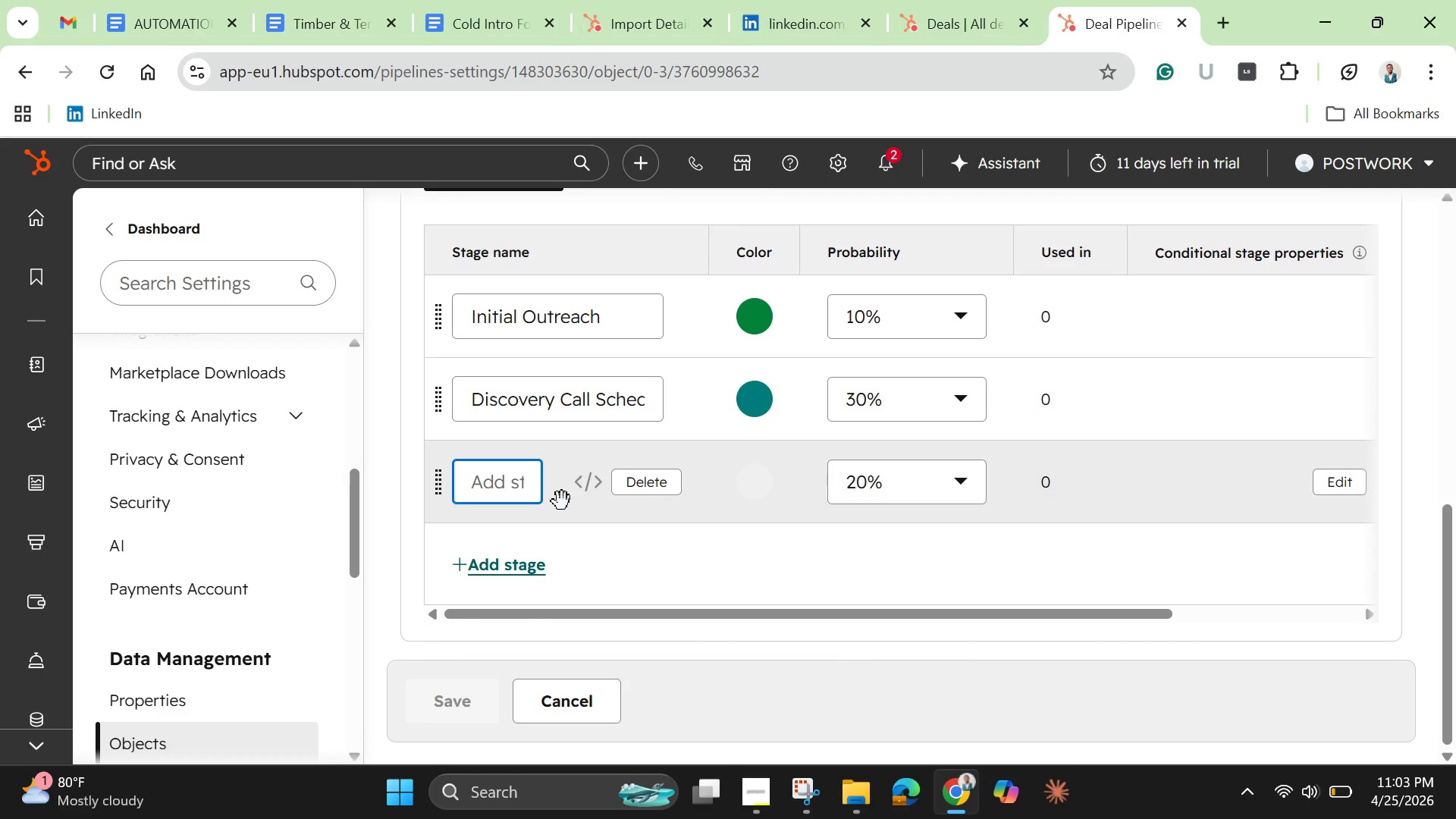 
type(Site Assessment )
 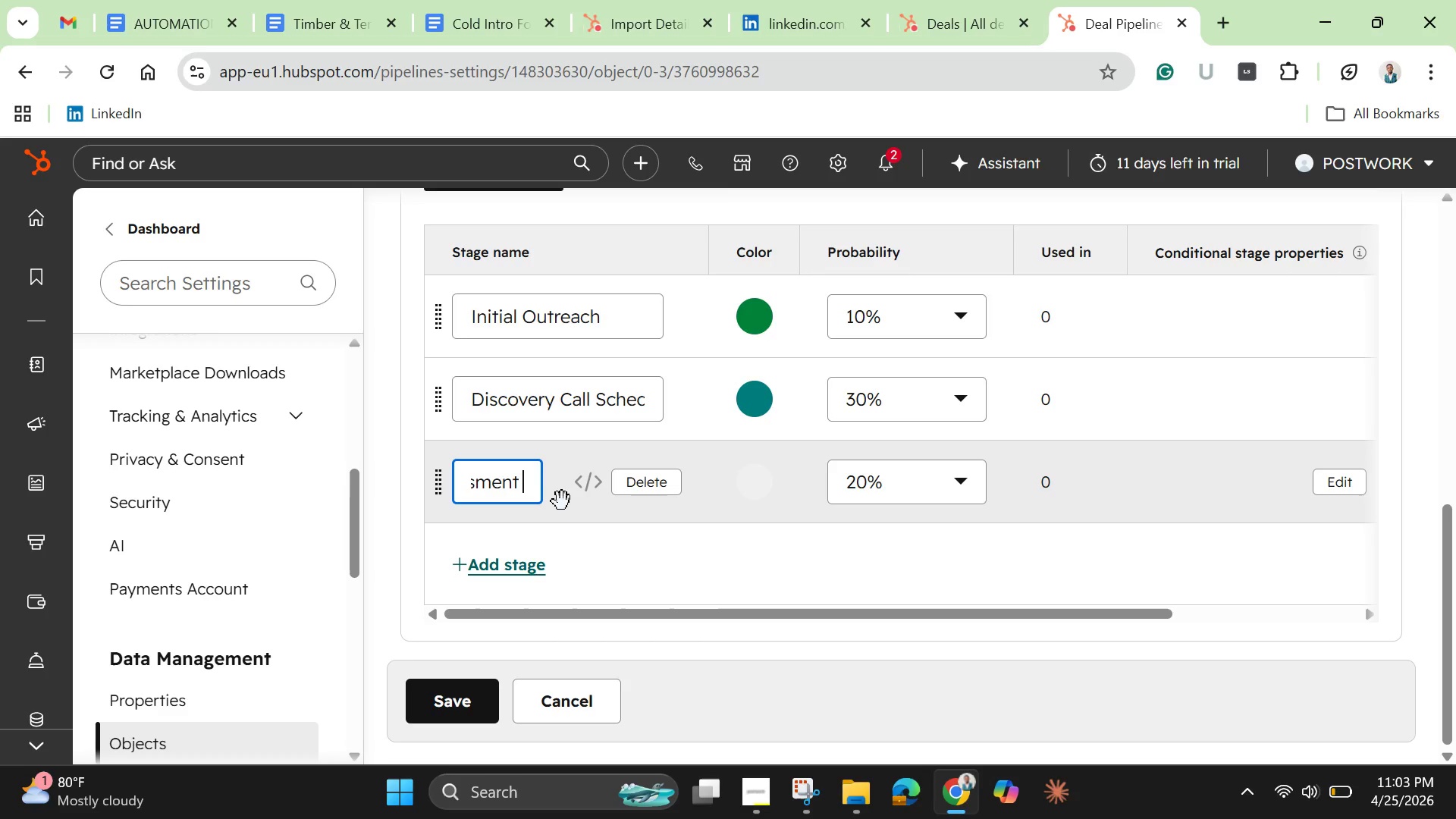 
left_click([946, 483])
 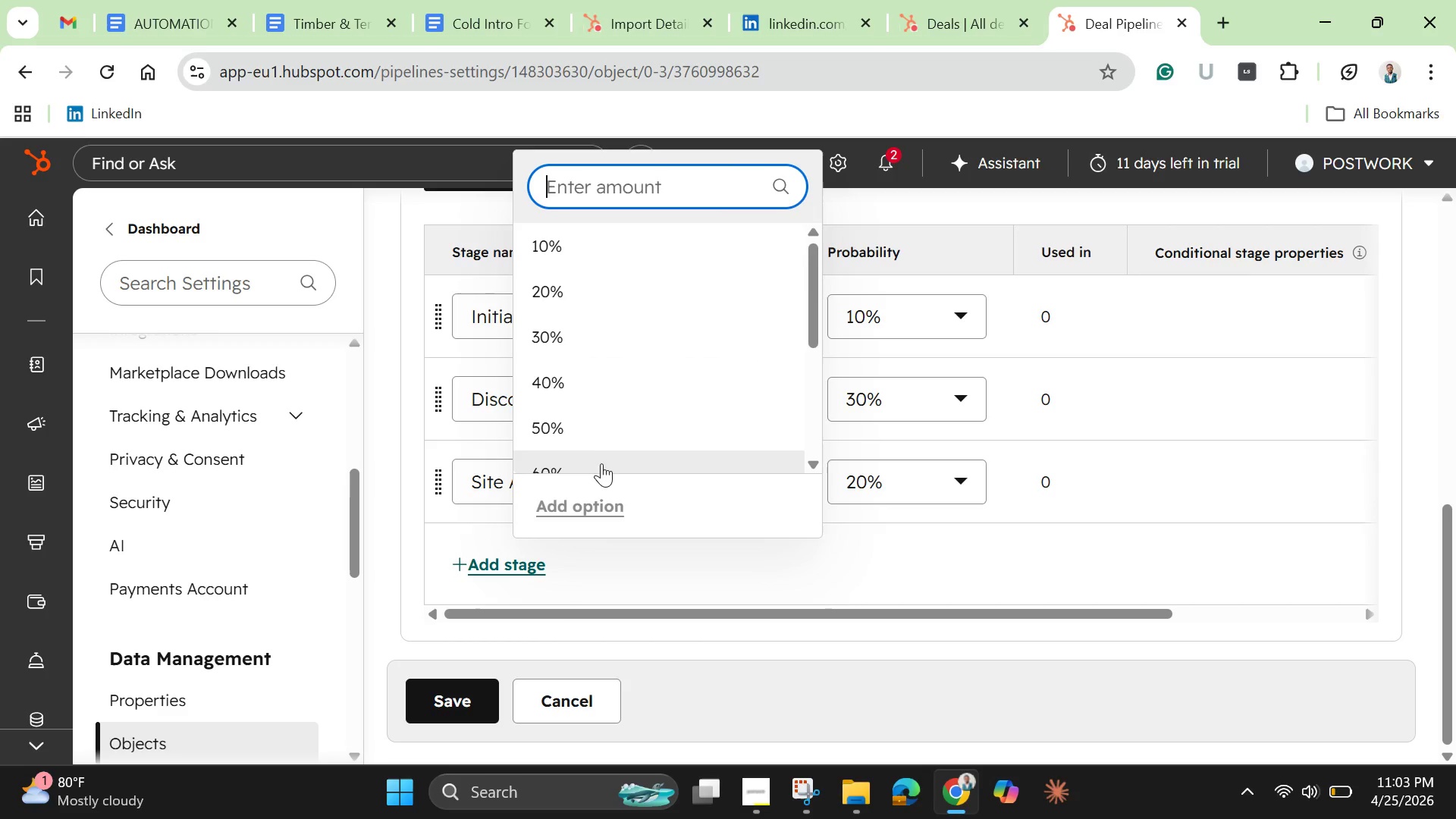 
left_click([598, 466])
 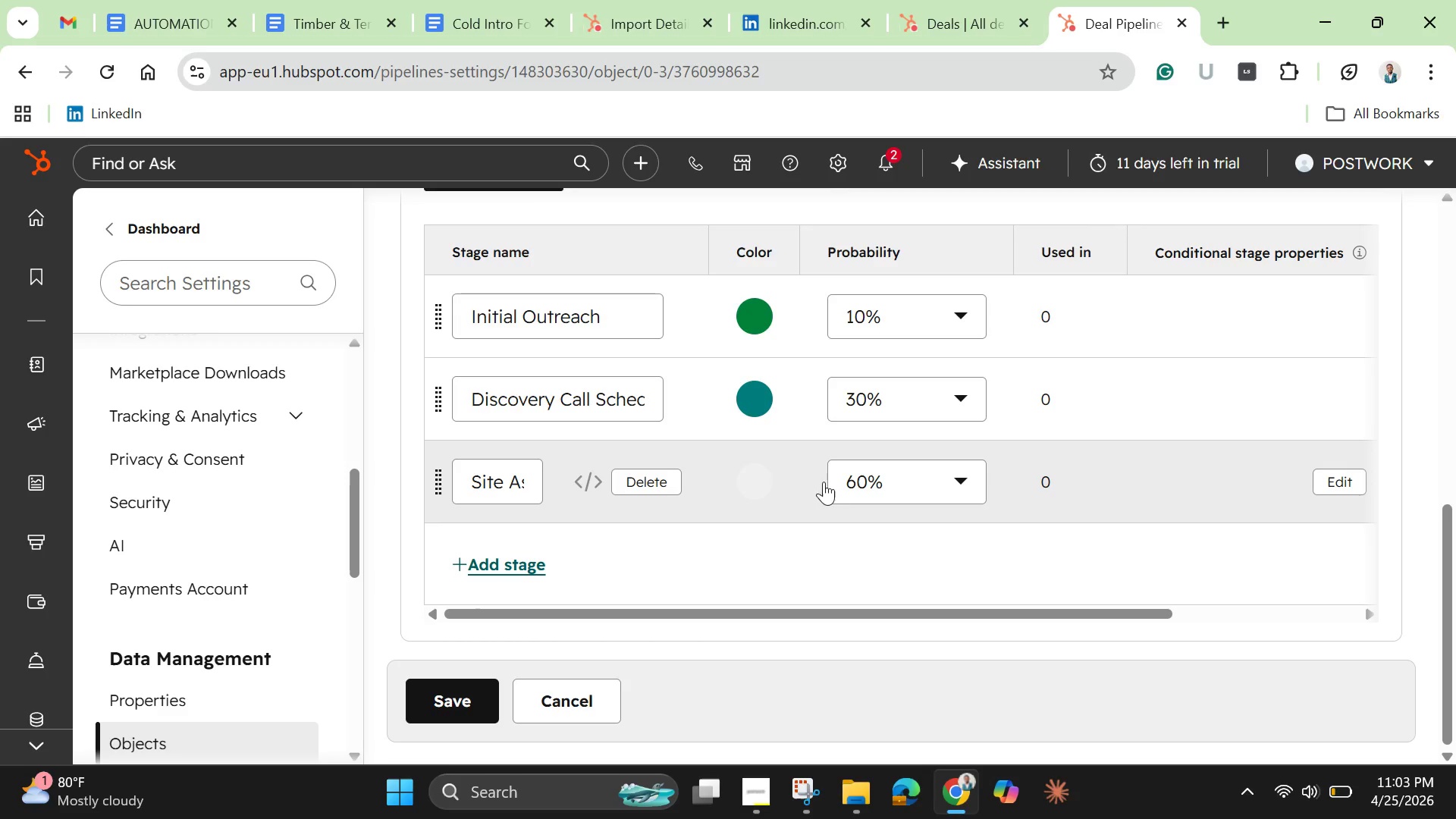 
left_click([760, 480])
 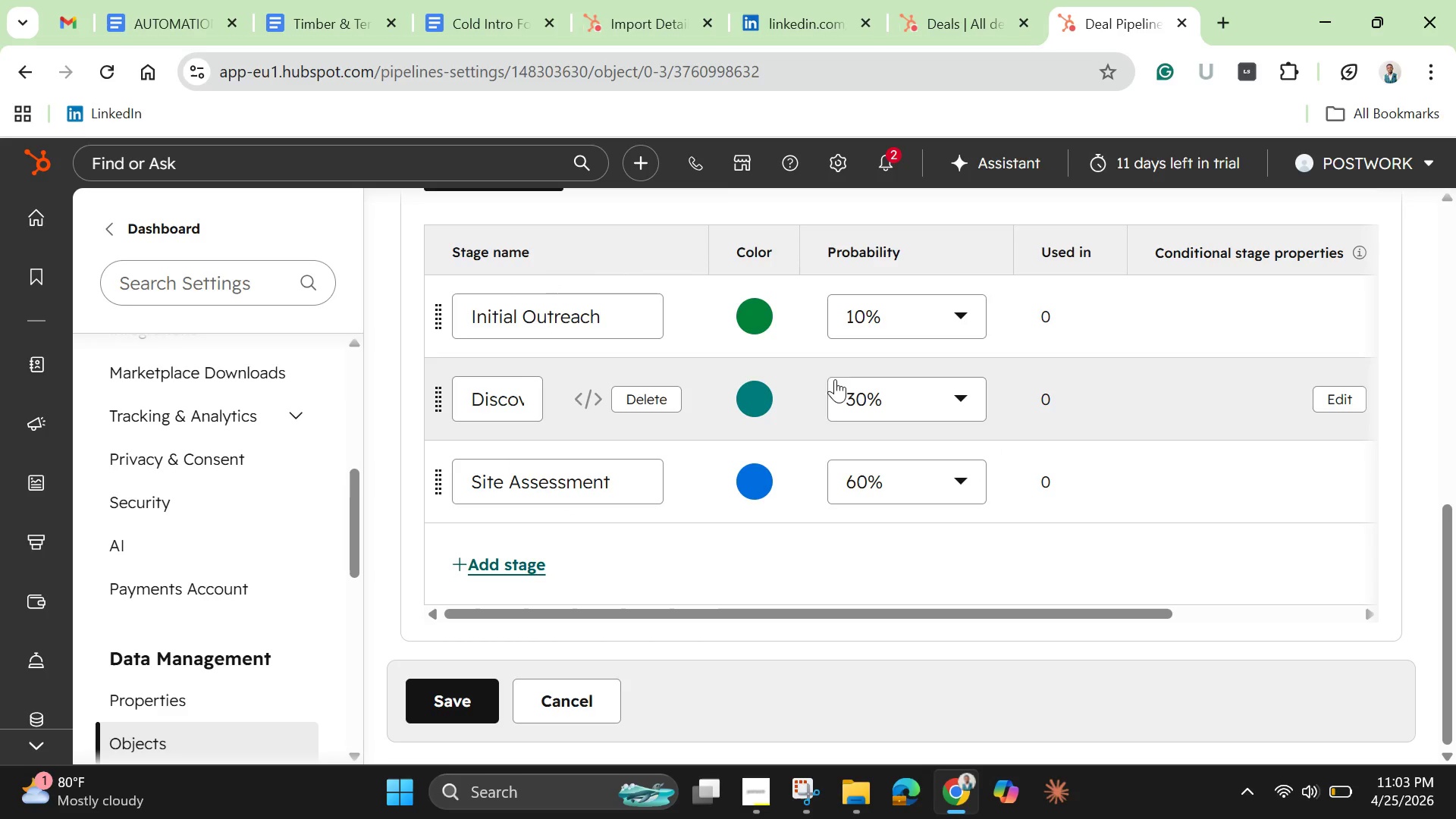 
wait(6.5)
 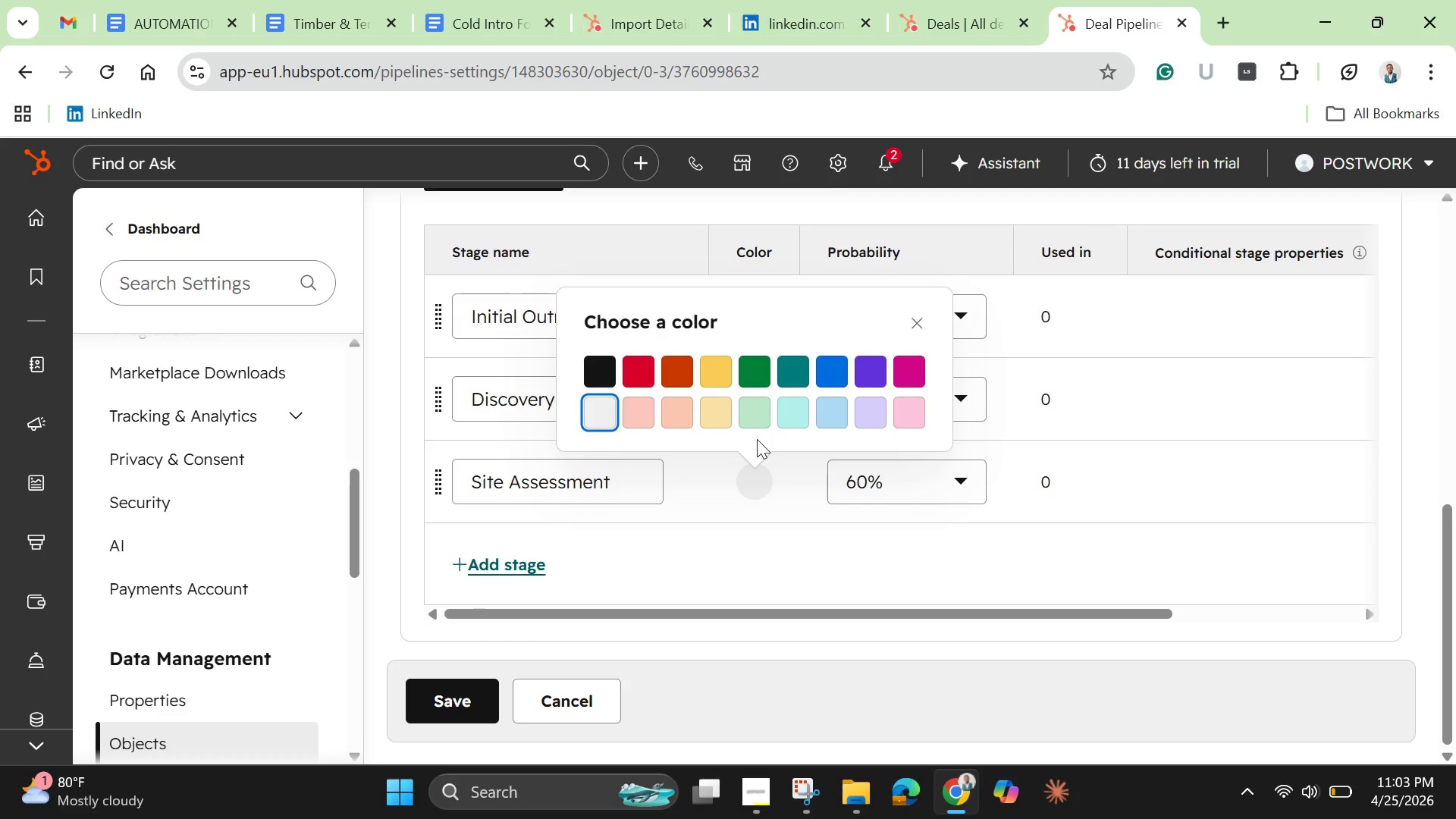 
left_click([497, 557])
 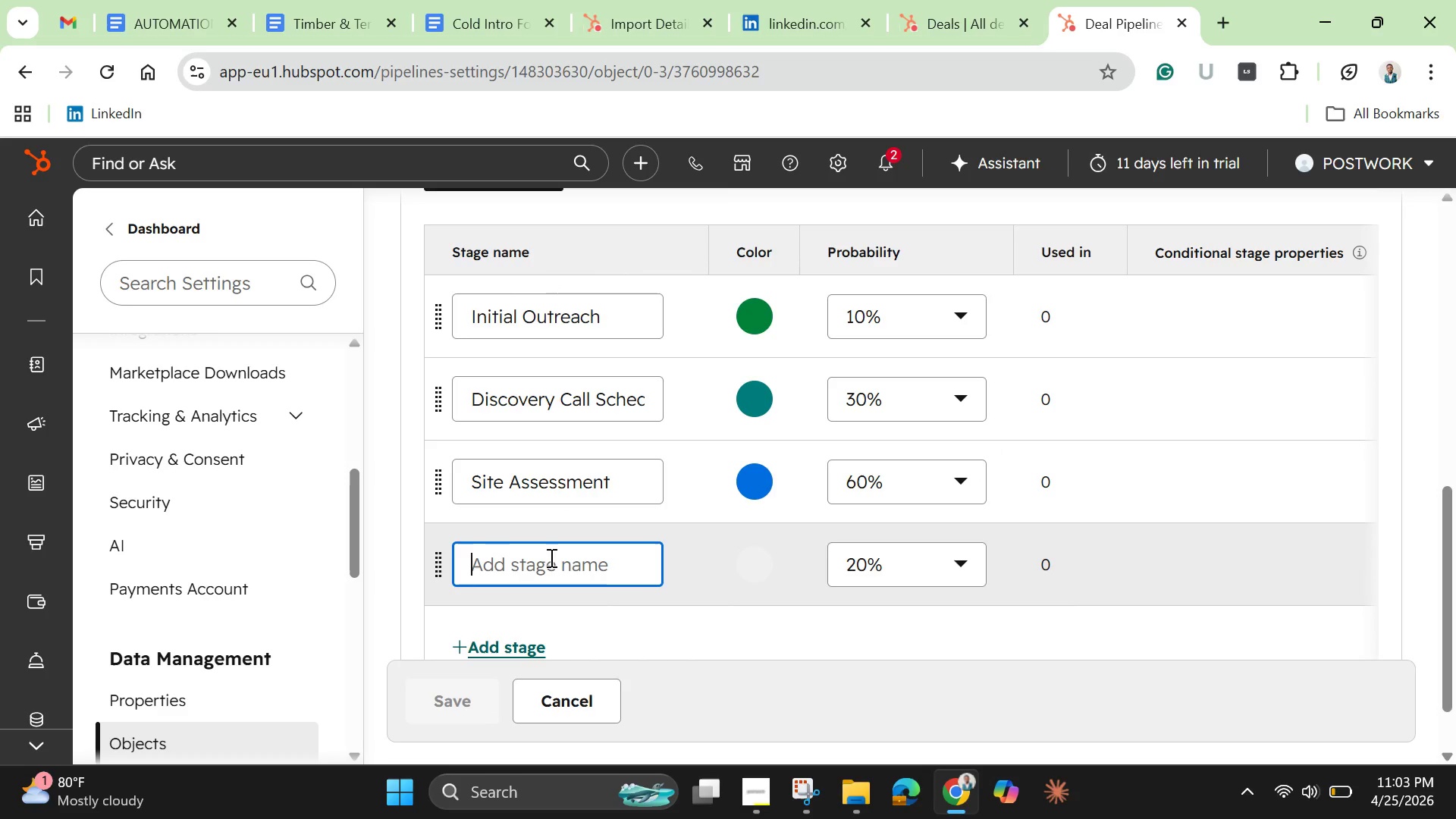 
type(Agrr)
key(Backspace)
type(eement Sent )
 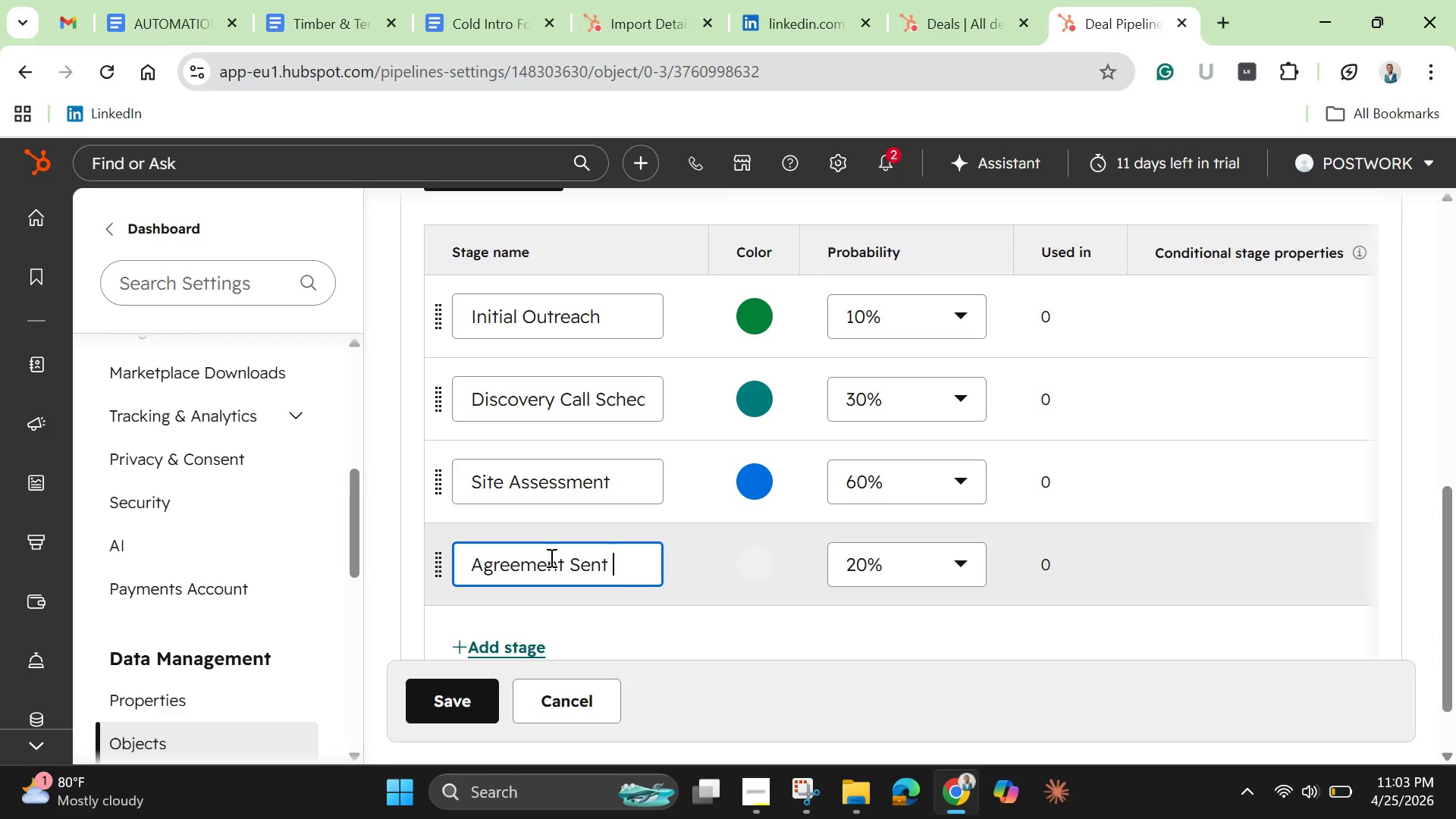 
left_click([763, 571])
 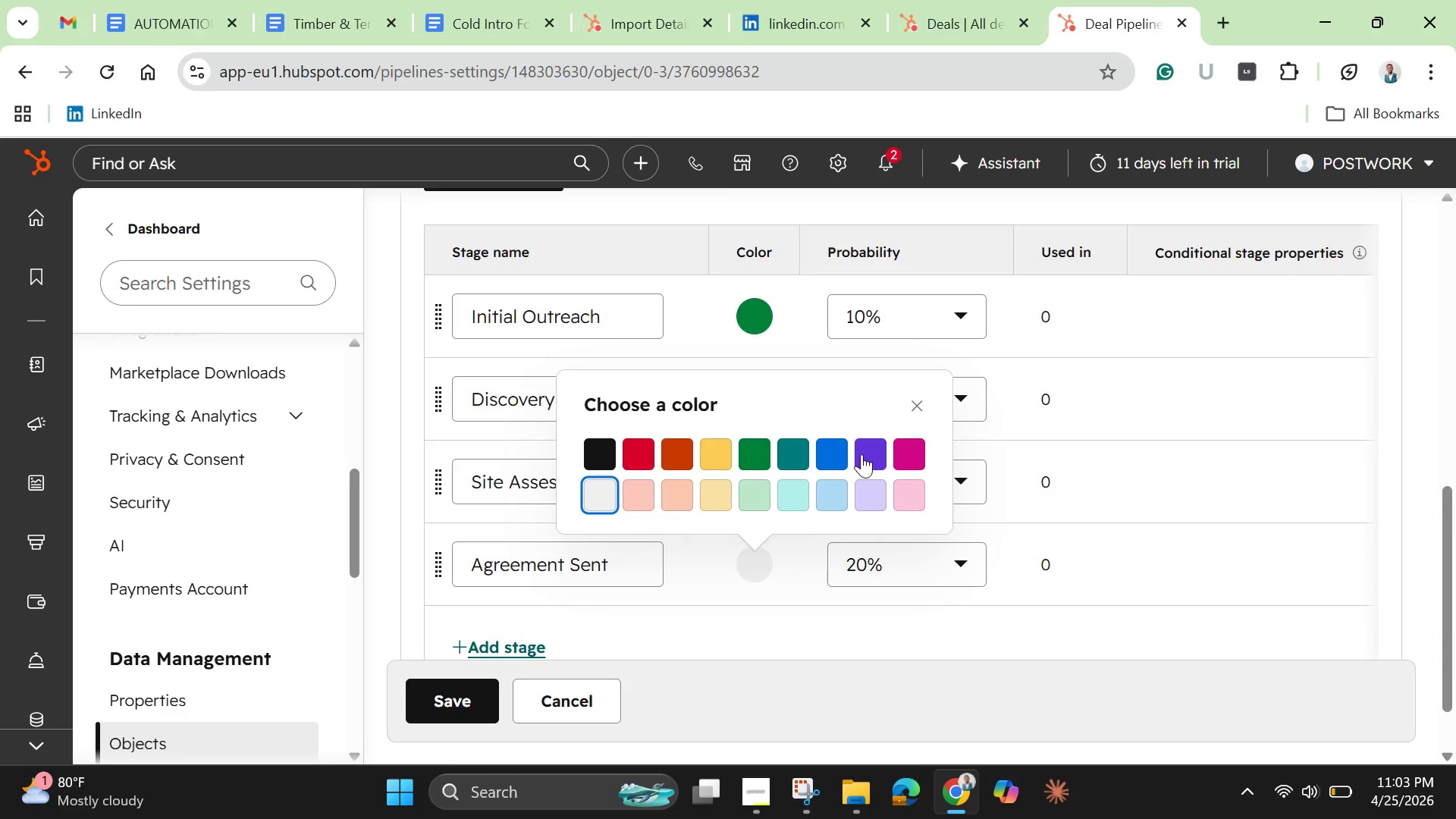 
left_click([872, 449])
 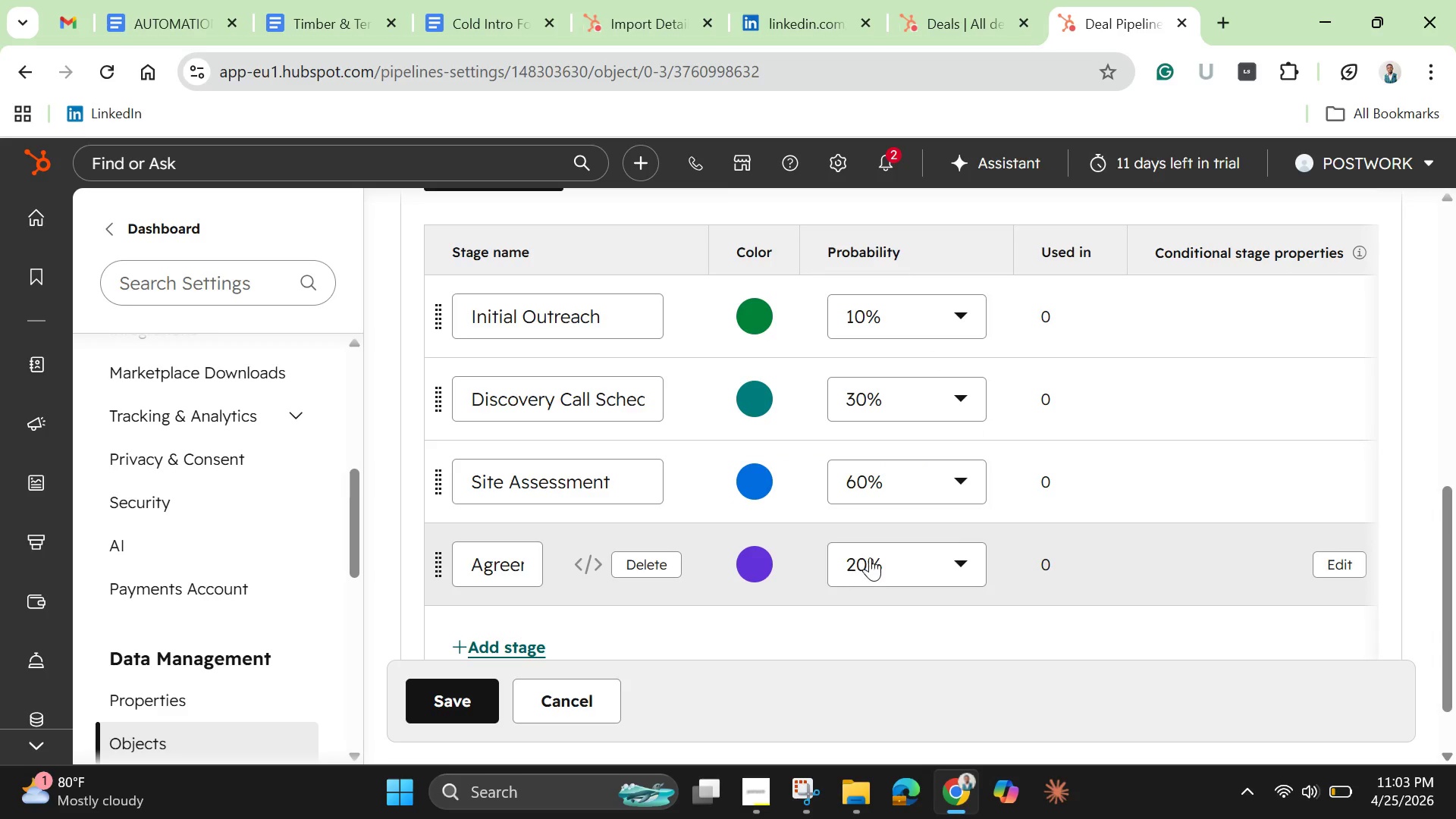 
left_click([871, 556])
 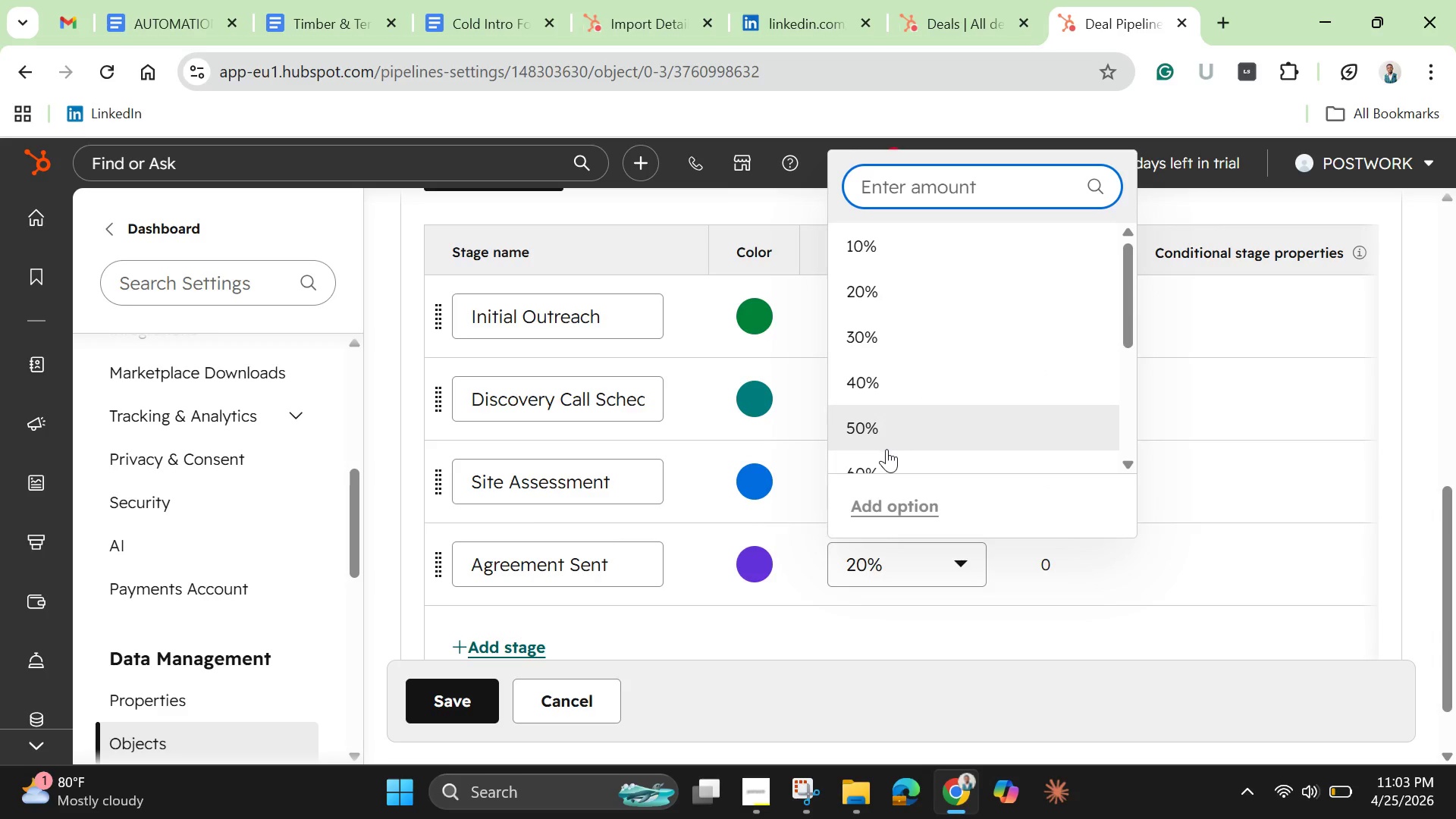 
scroll: coordinate [883, 434], scroll_direction: down, amount: 2.0
 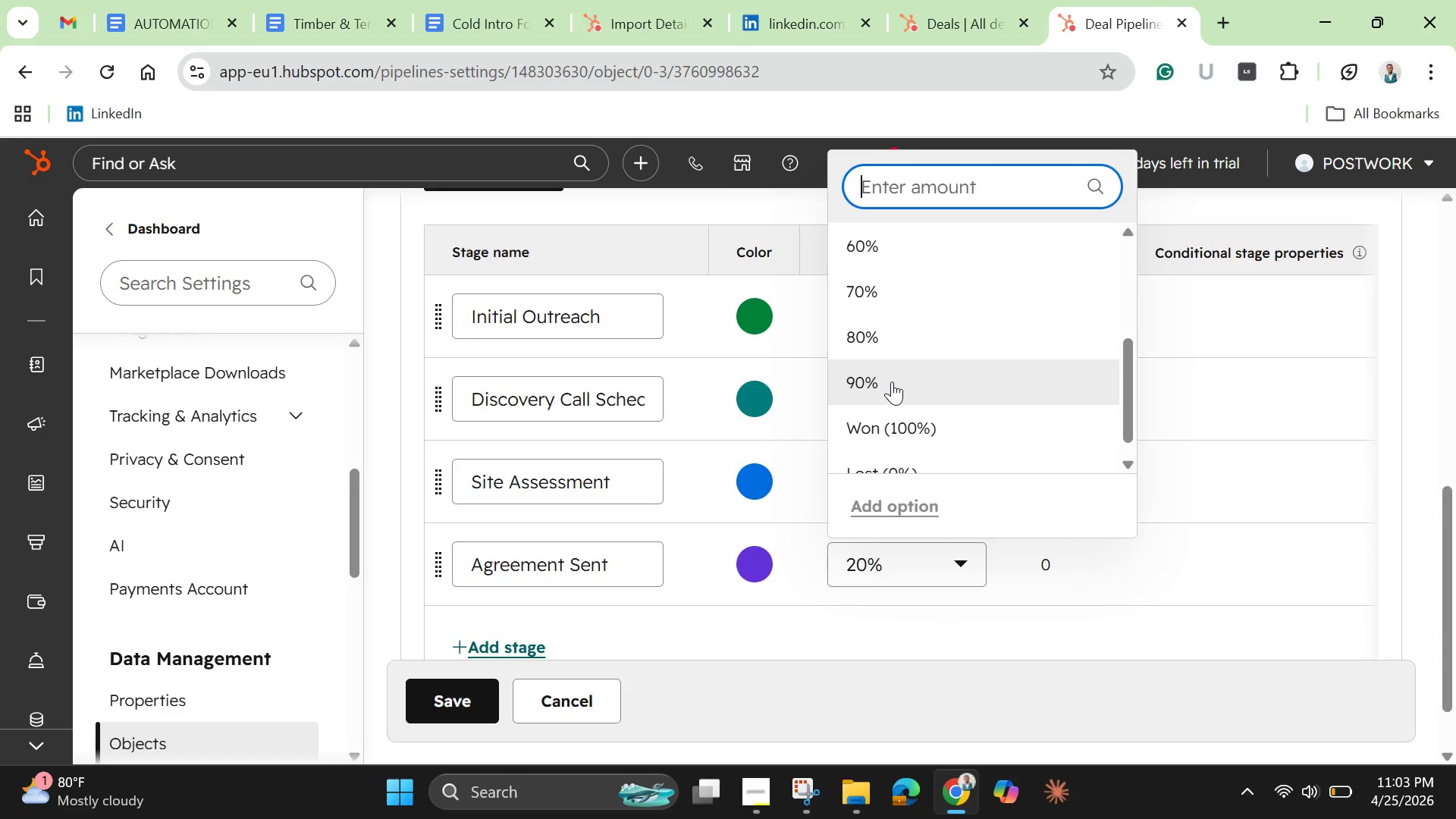 
left_click([892, 381])
 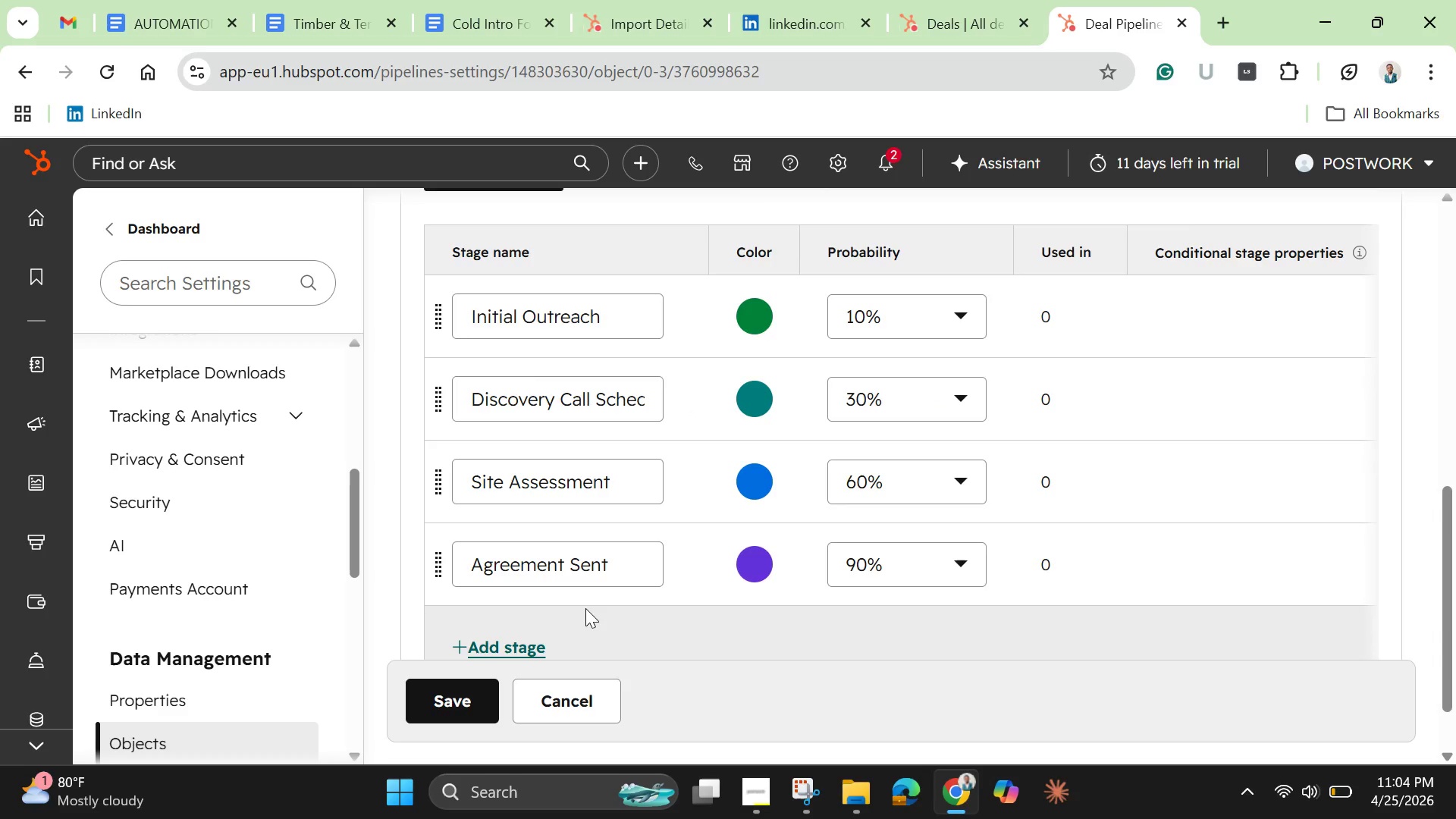 
wait(7.75)
 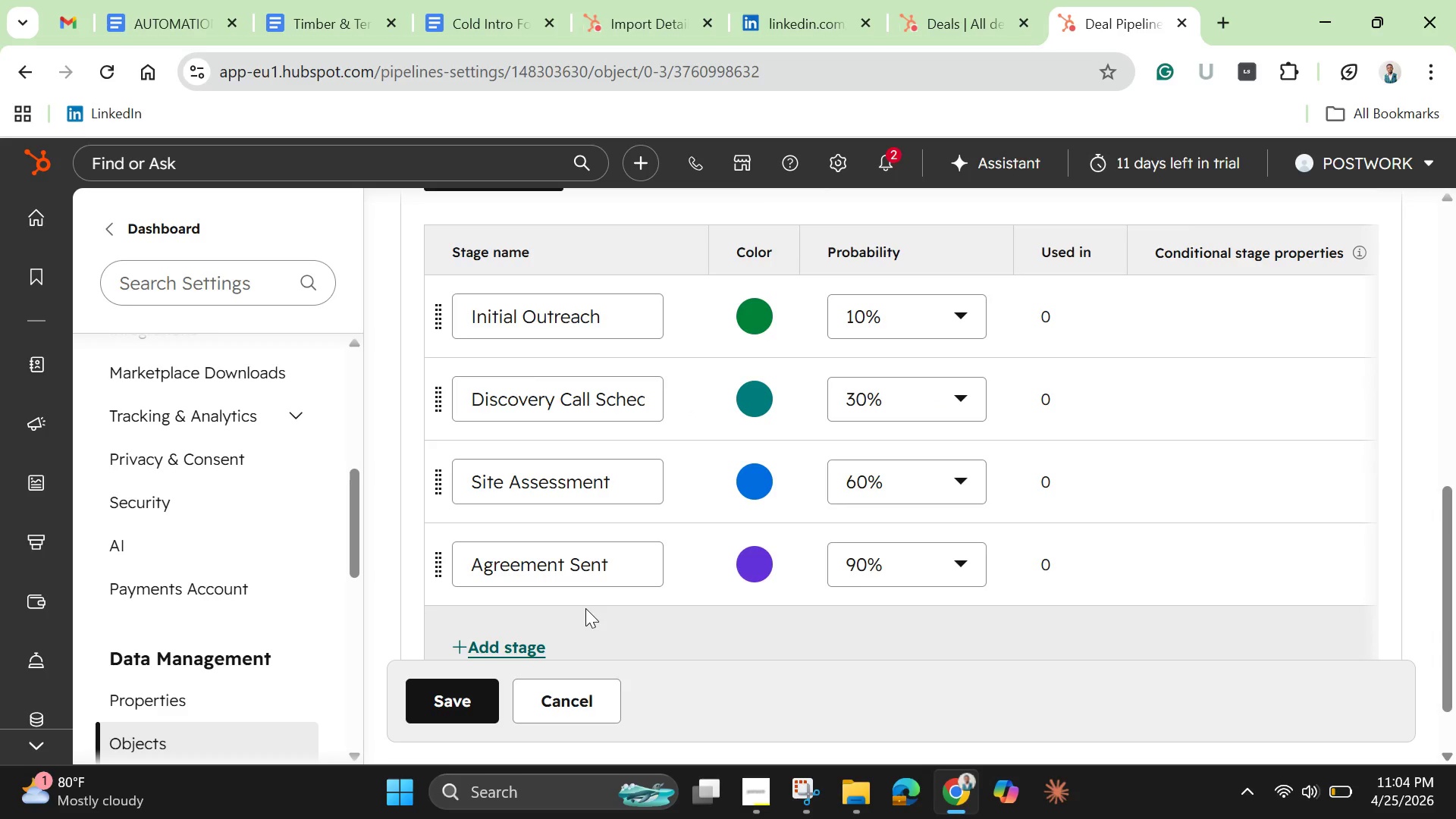 
left_click([510, 649])
 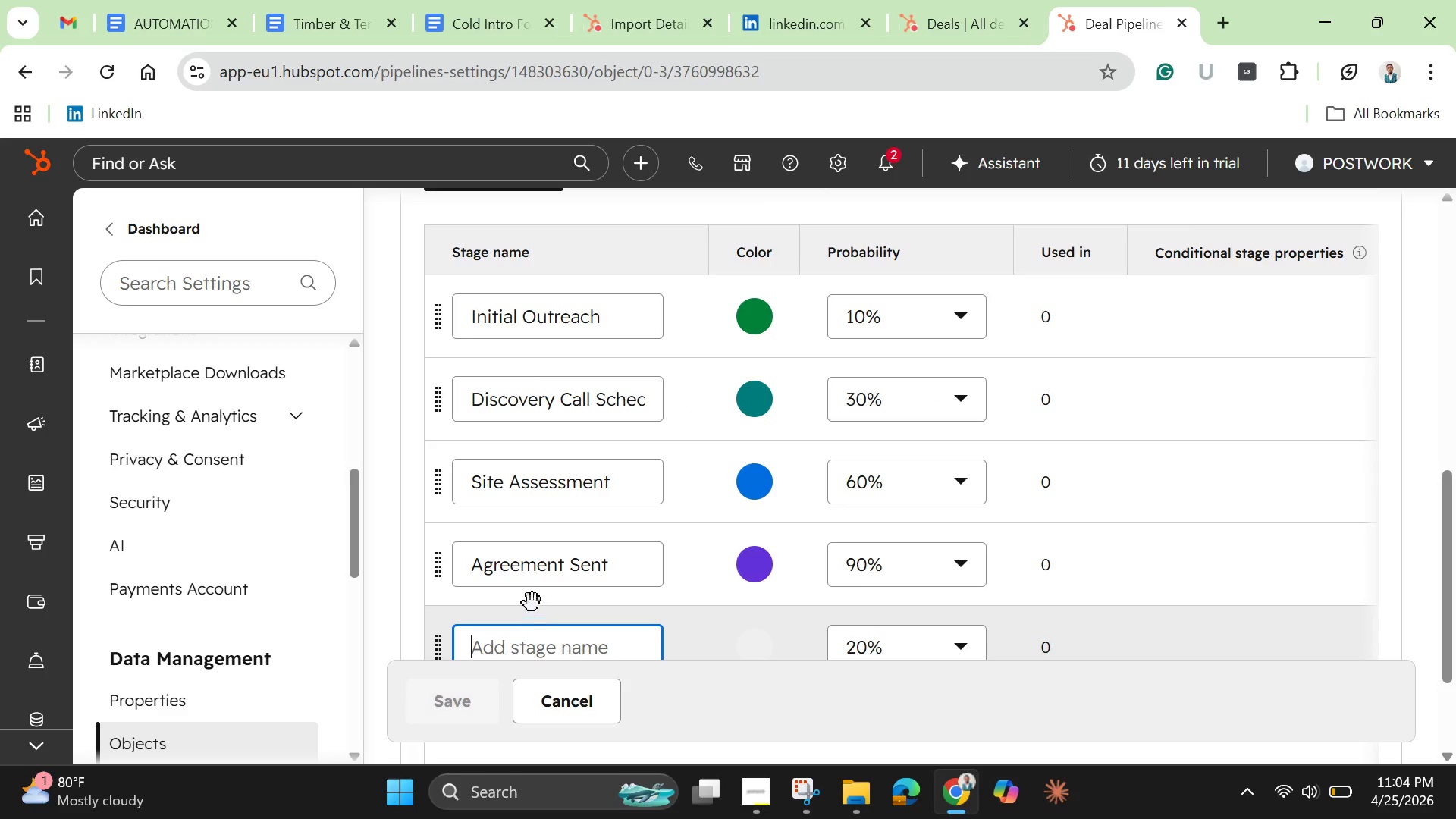 
scroll: coordinate [532, 603], scroll_direction: down, amount: 1.0
 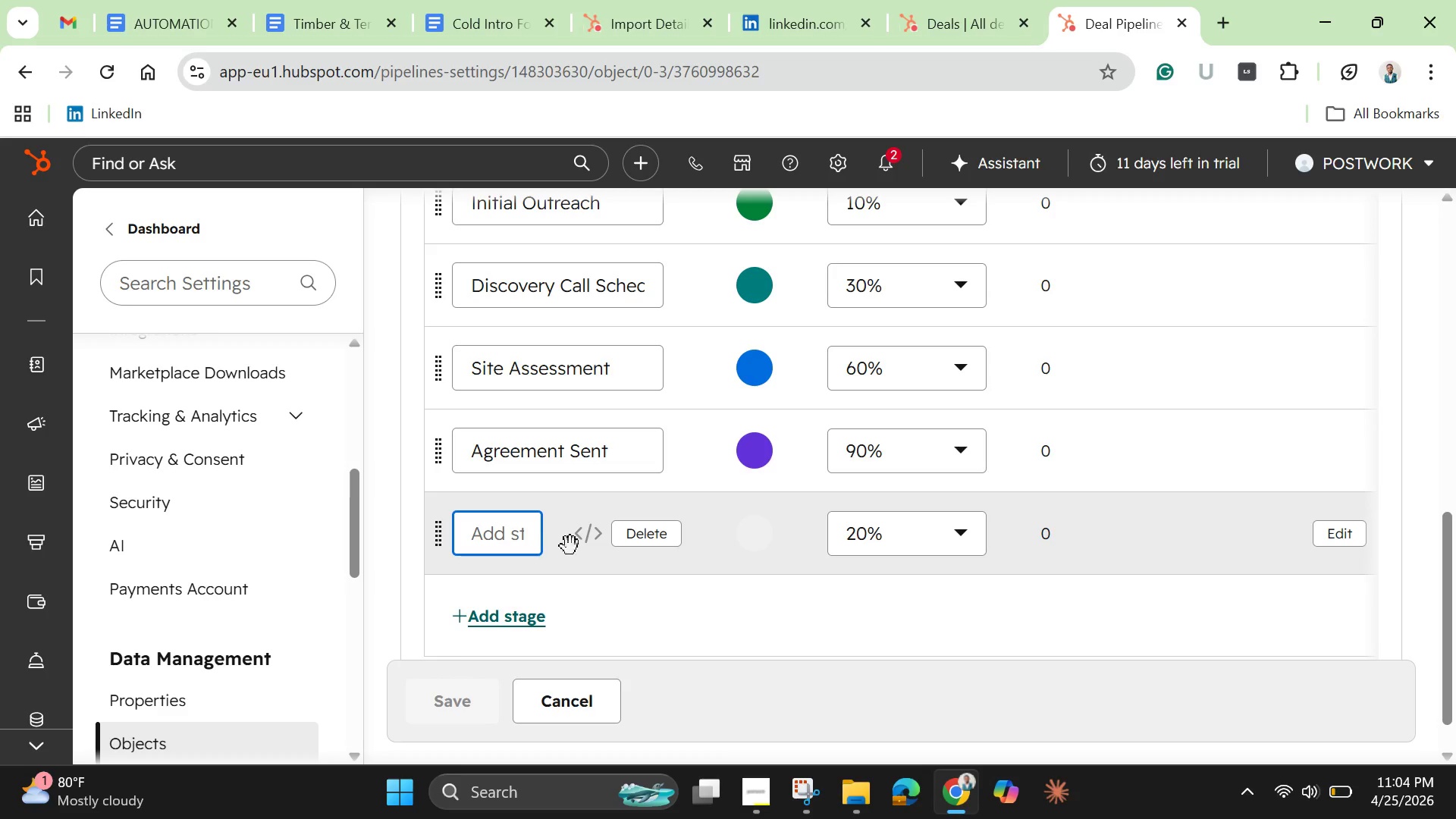 
left_click([874, 539])
 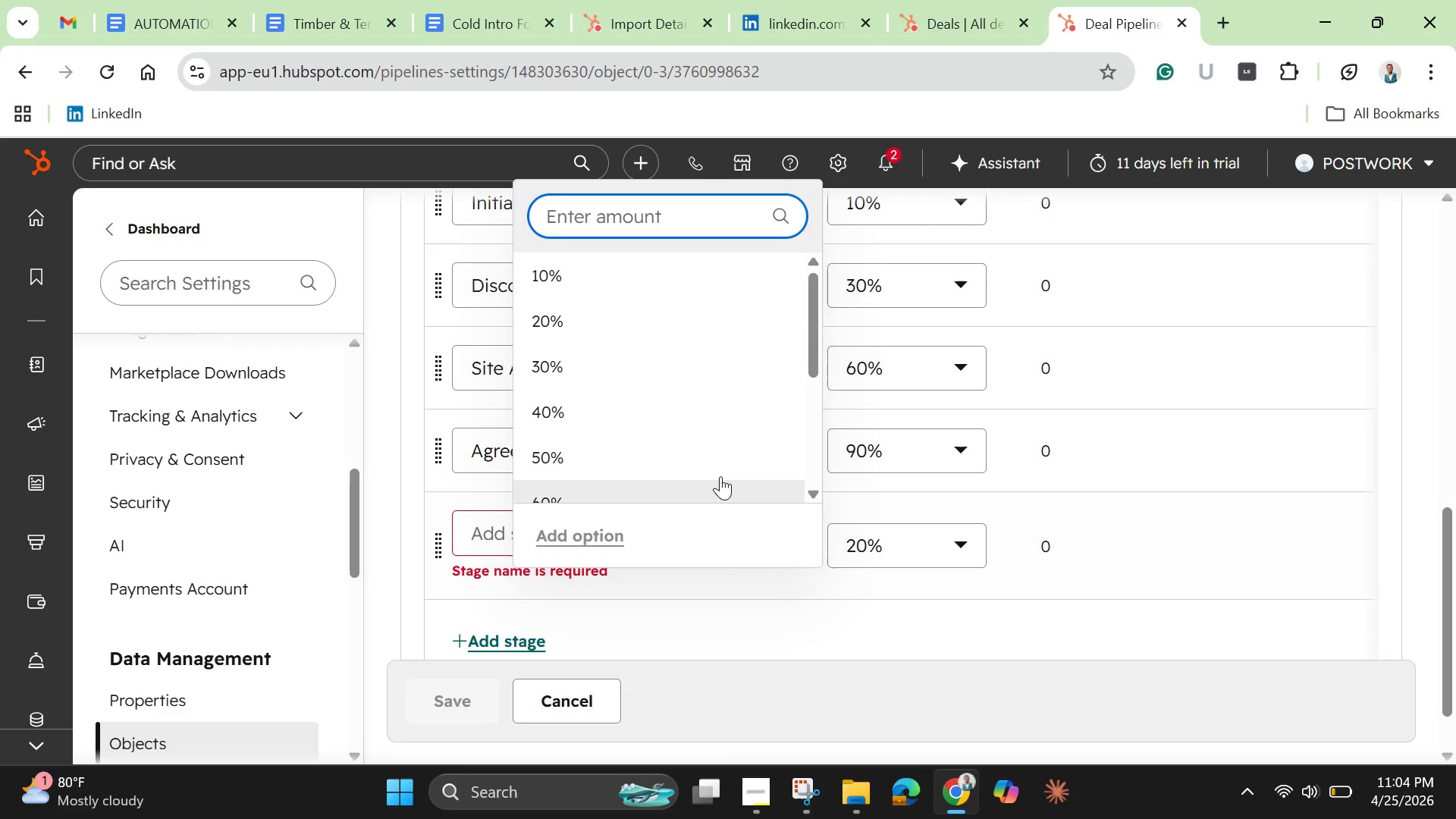 
scroll: coordinate [719, 475], scroll_direction: down, amount: 2.0
 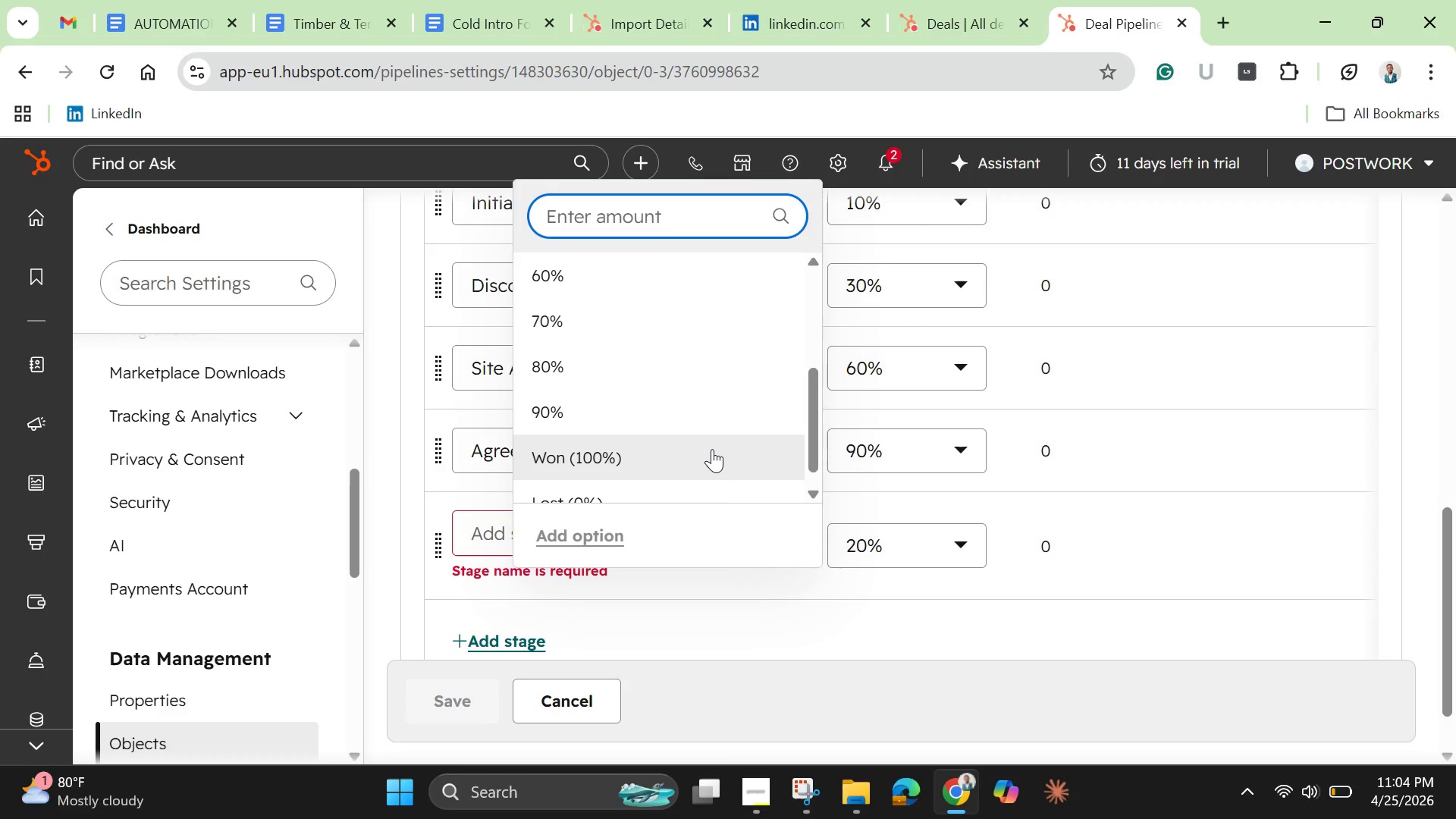 
left_click([712, 449])
 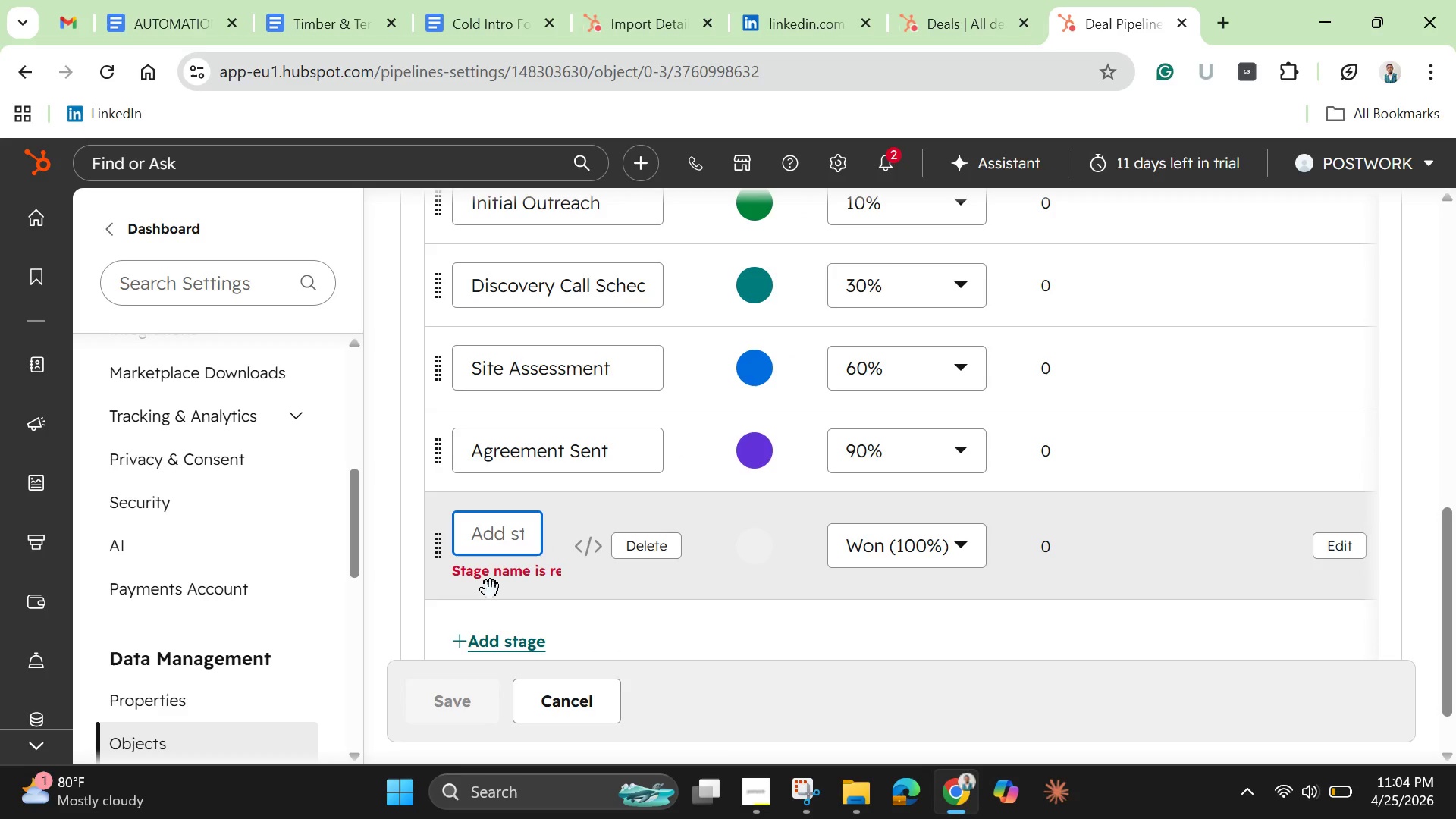 
wait(7.17)
 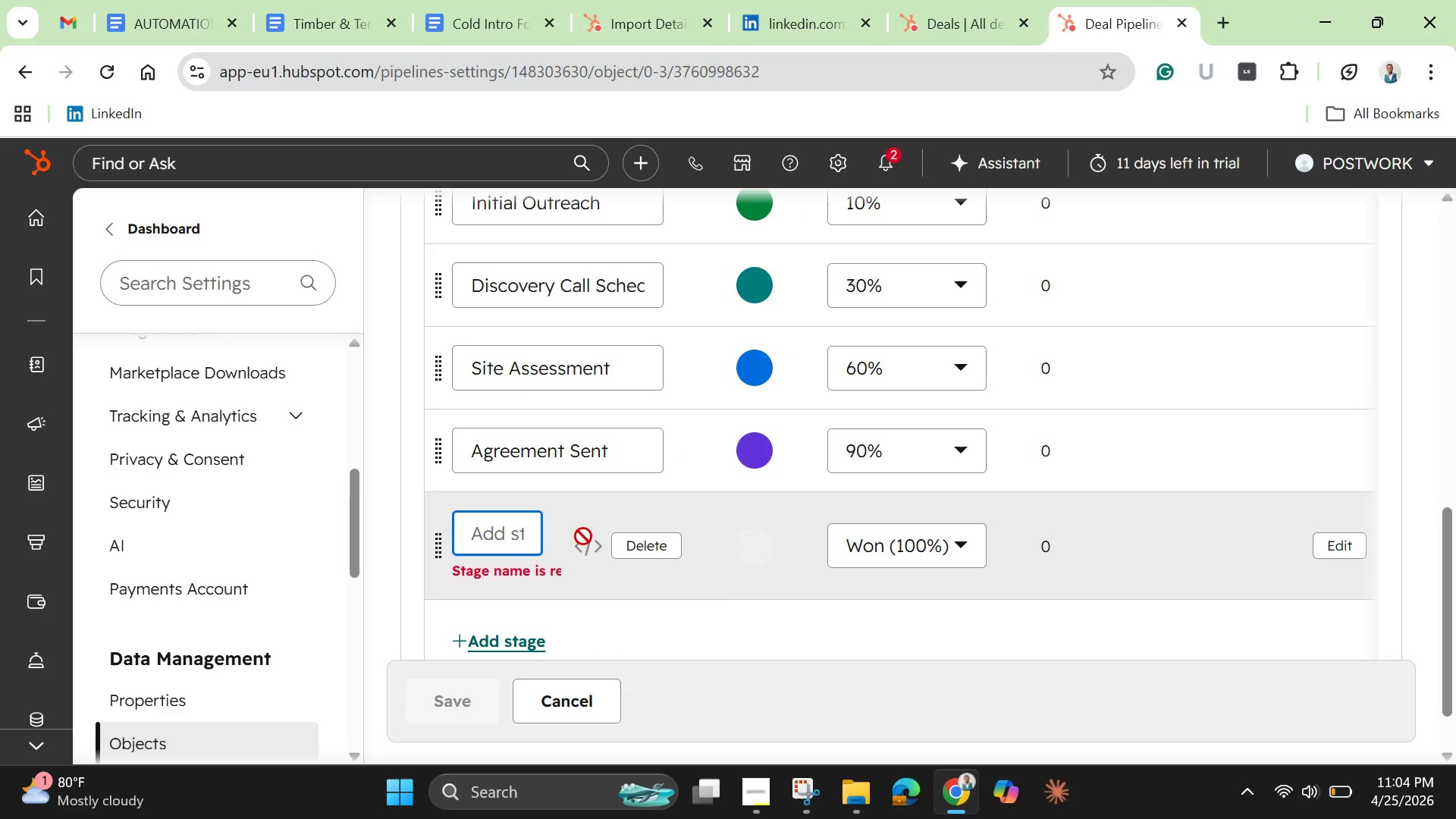 
type(Closed Won)
 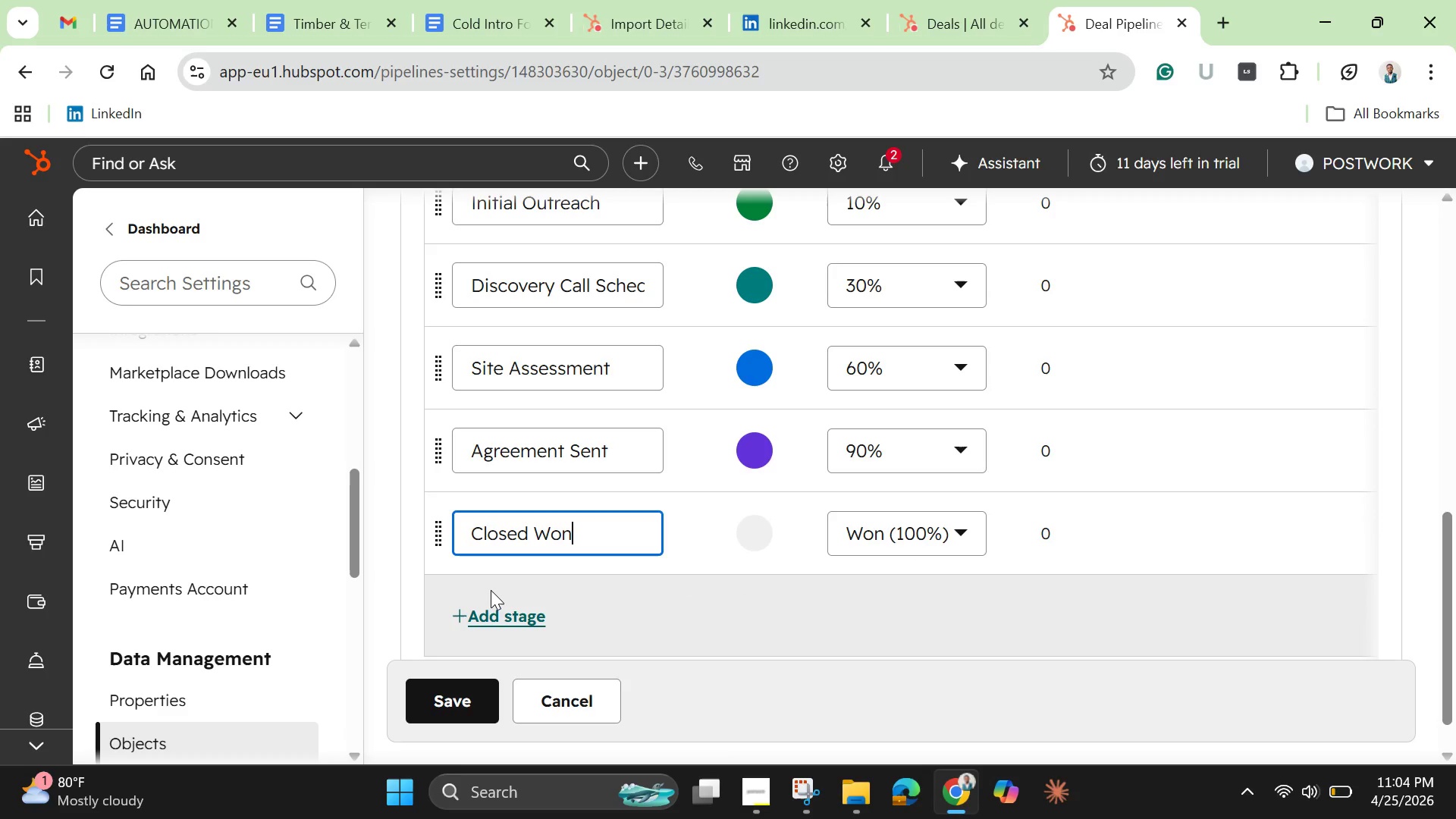 
left_click([907, 422])
 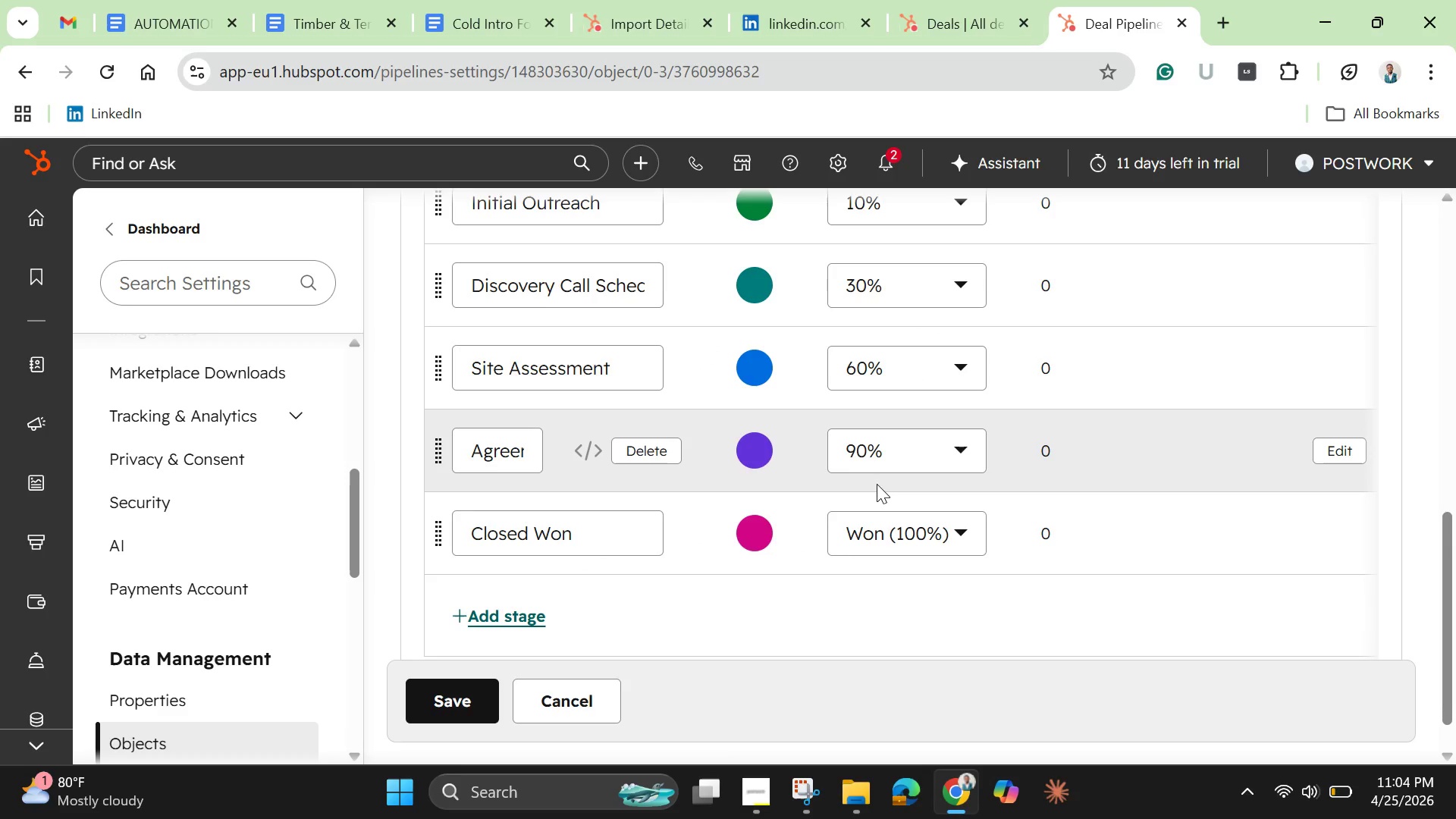 
scroll: coordinate [877, 484], scroll_direction: down, amount: 1.0
 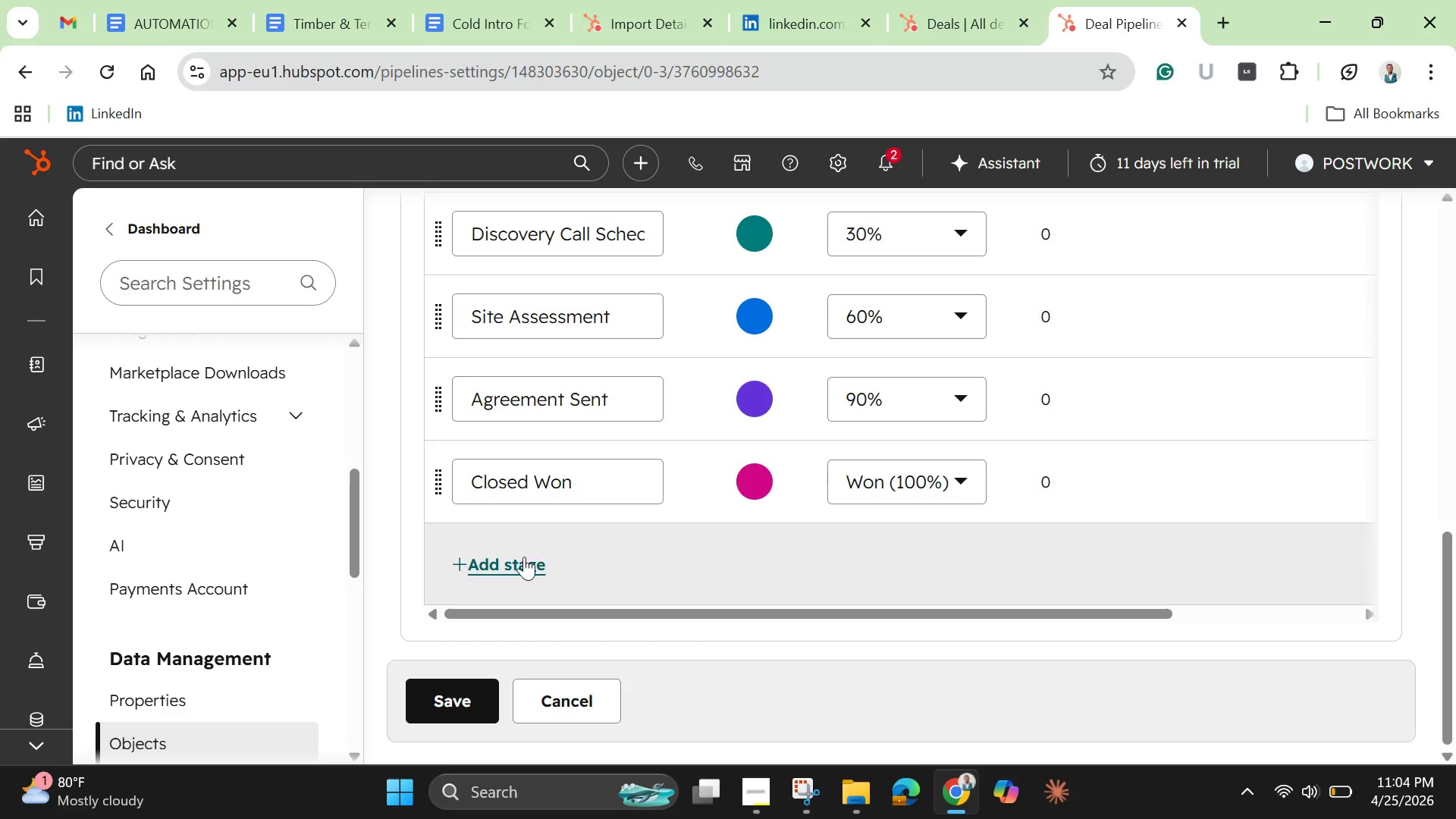 
left_click([524, 558])
 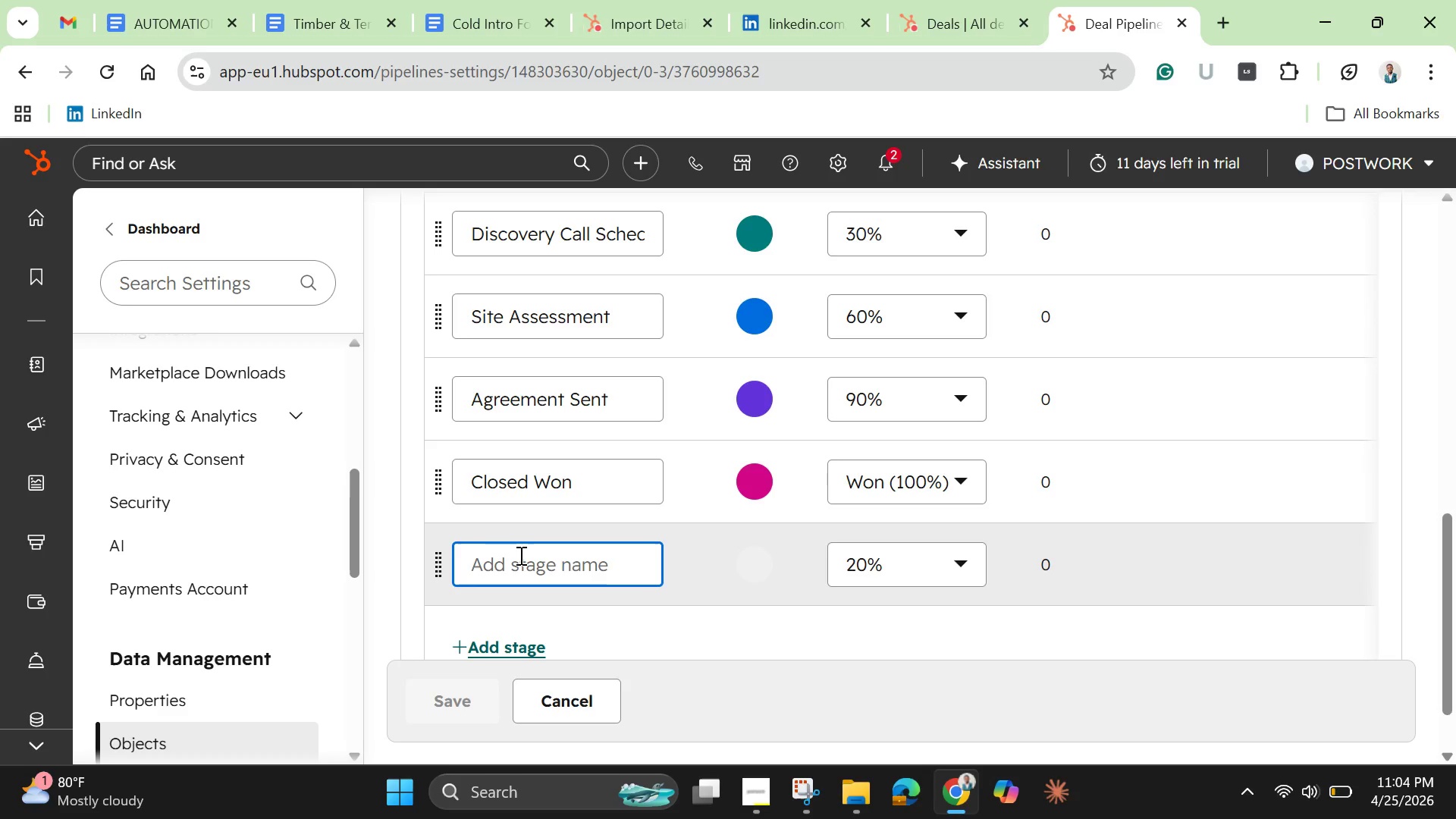 
type(Closed Lost )
 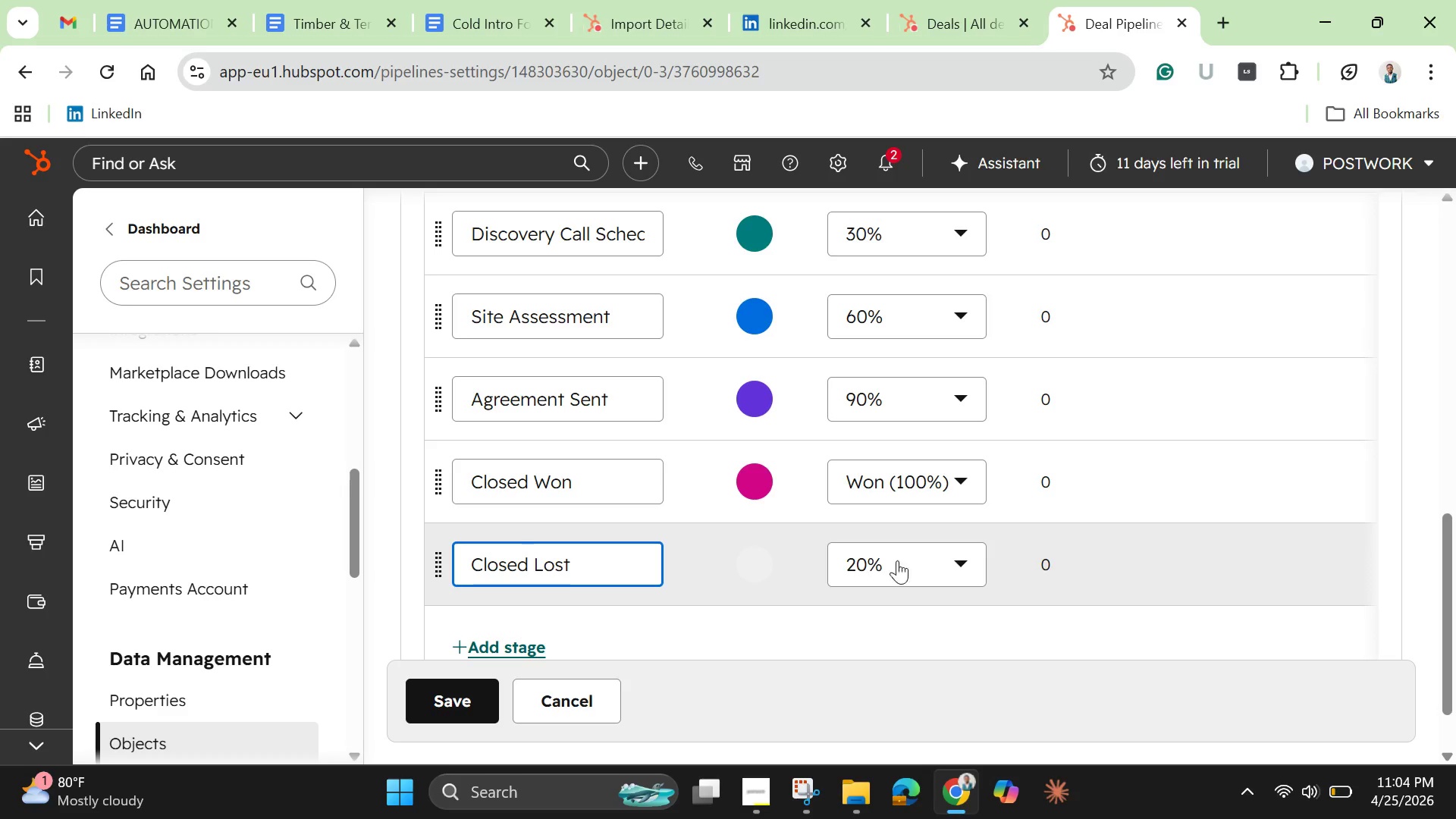 
left_click([925, 567])
 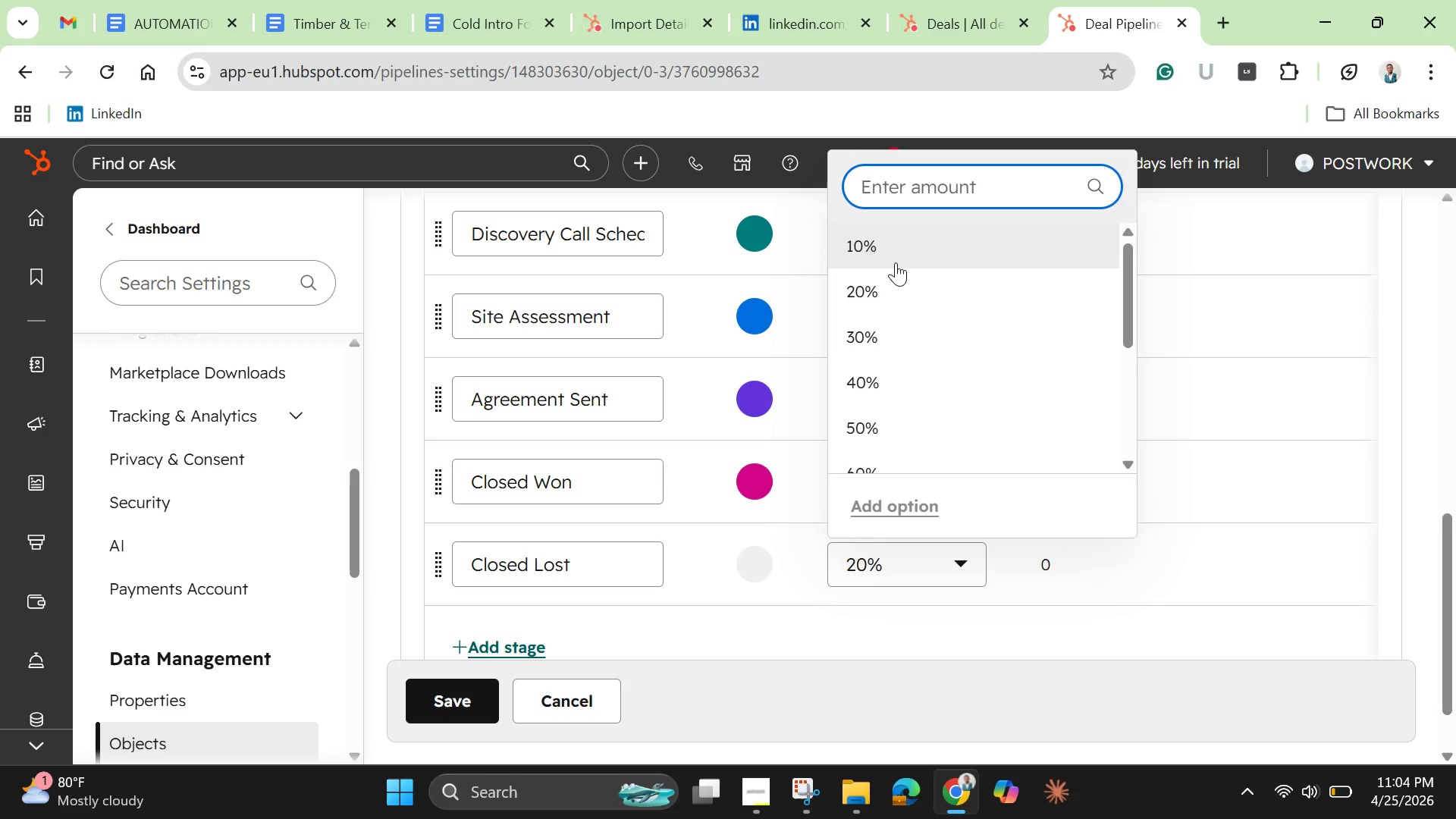 
scroll: coordinate [897, 260], scroll_direction: up, amount: 2.0
 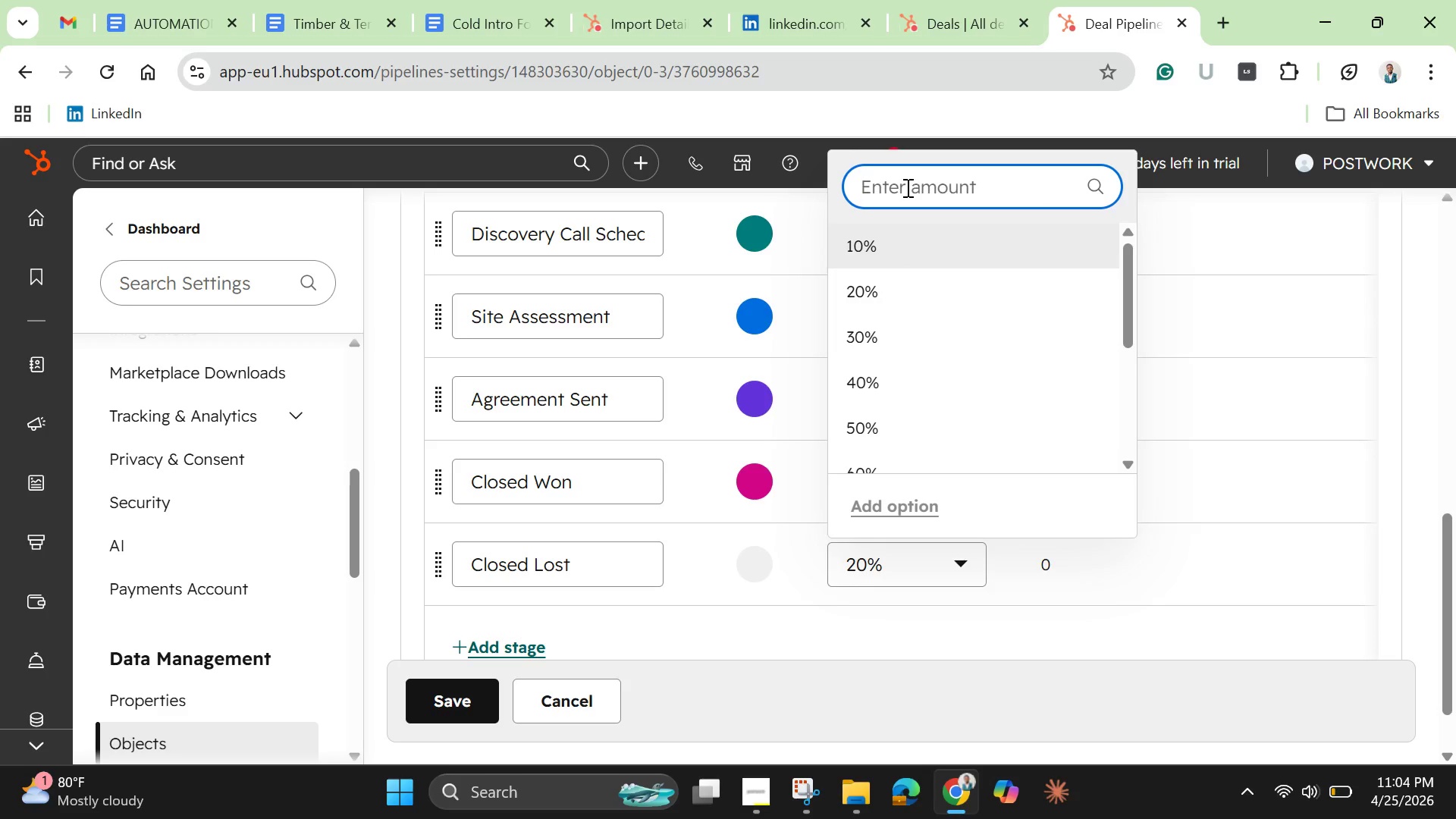 
key(O)
 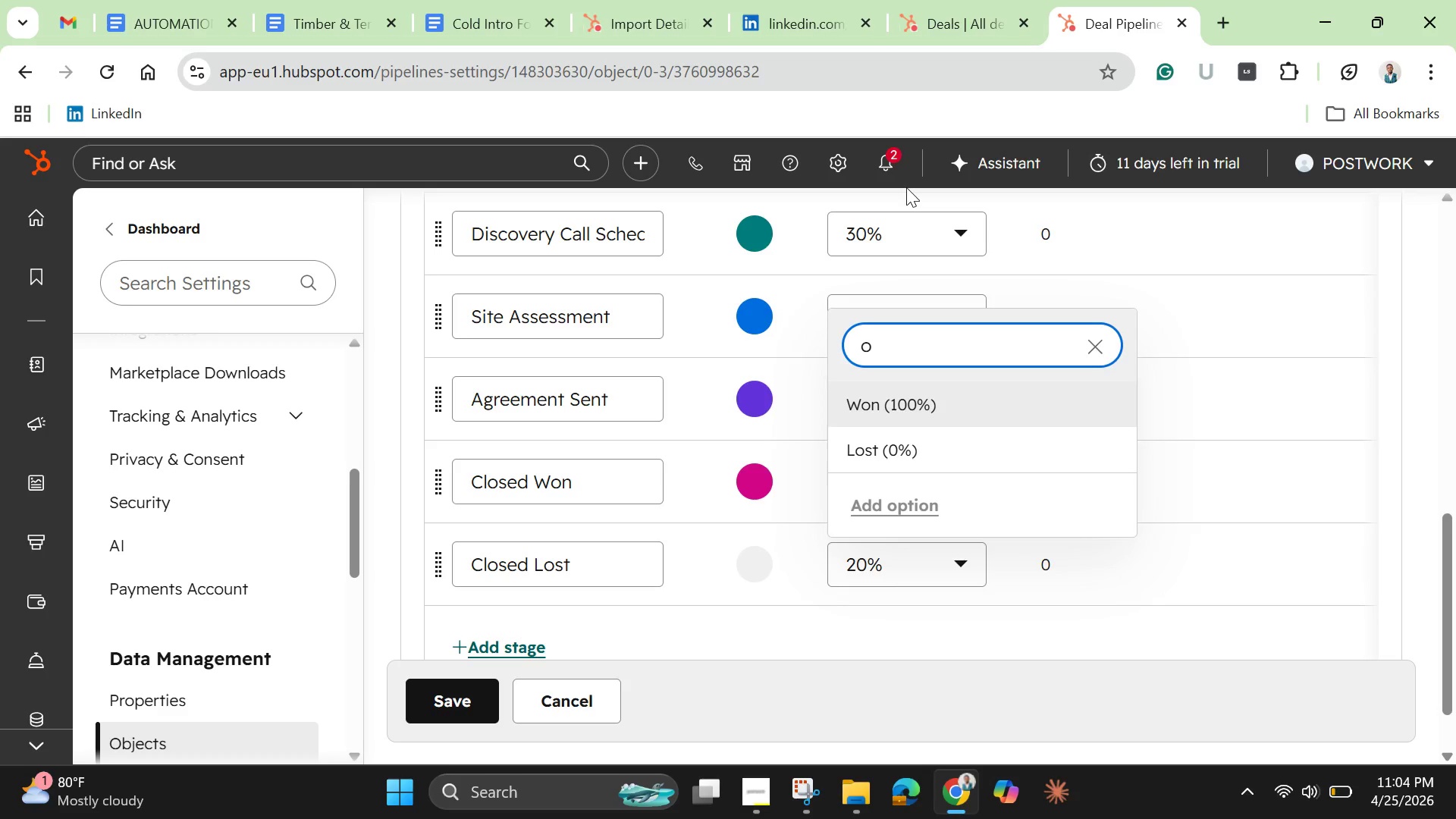 
key(Enter)
 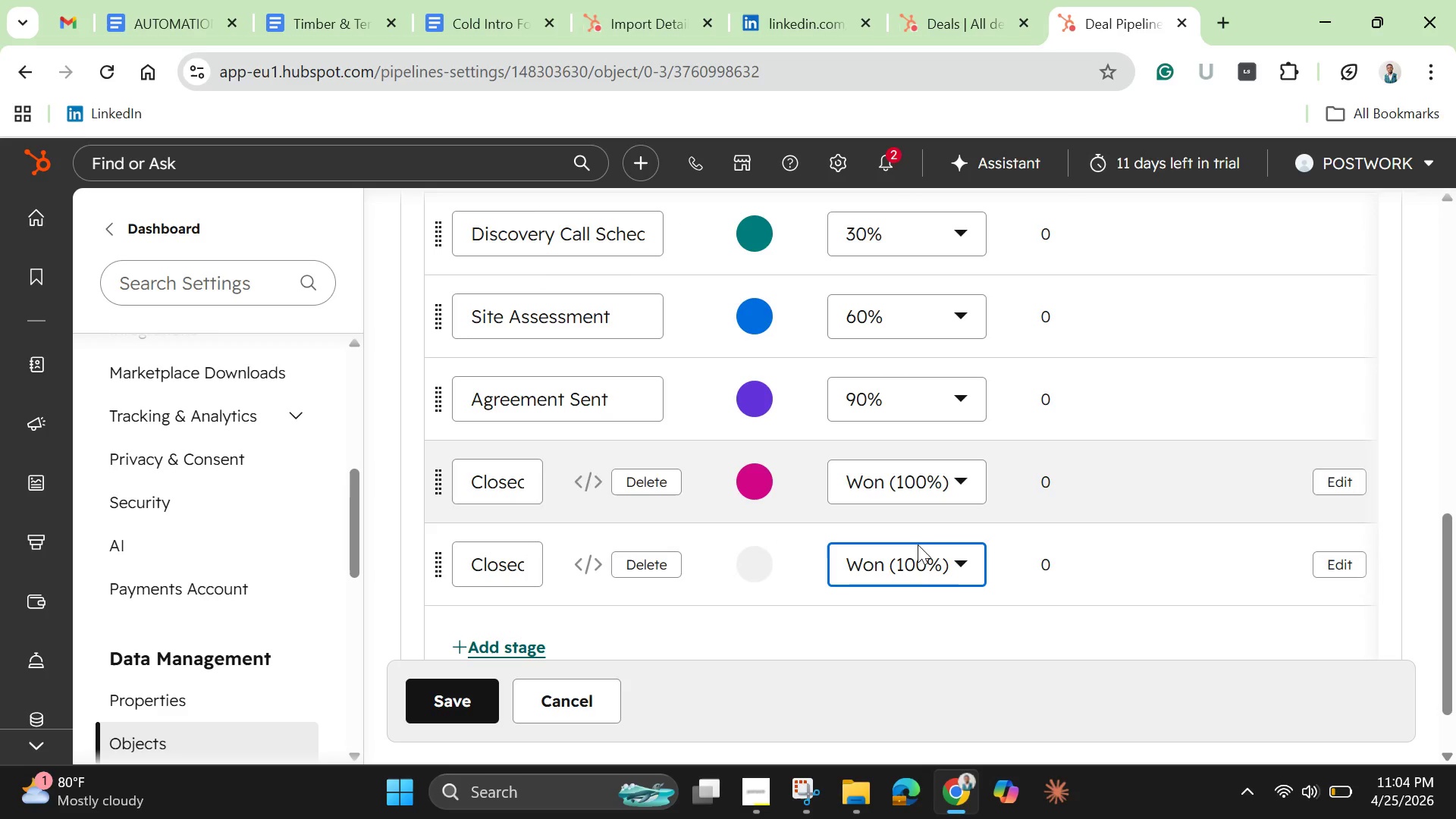 
left_click([918, 559])
 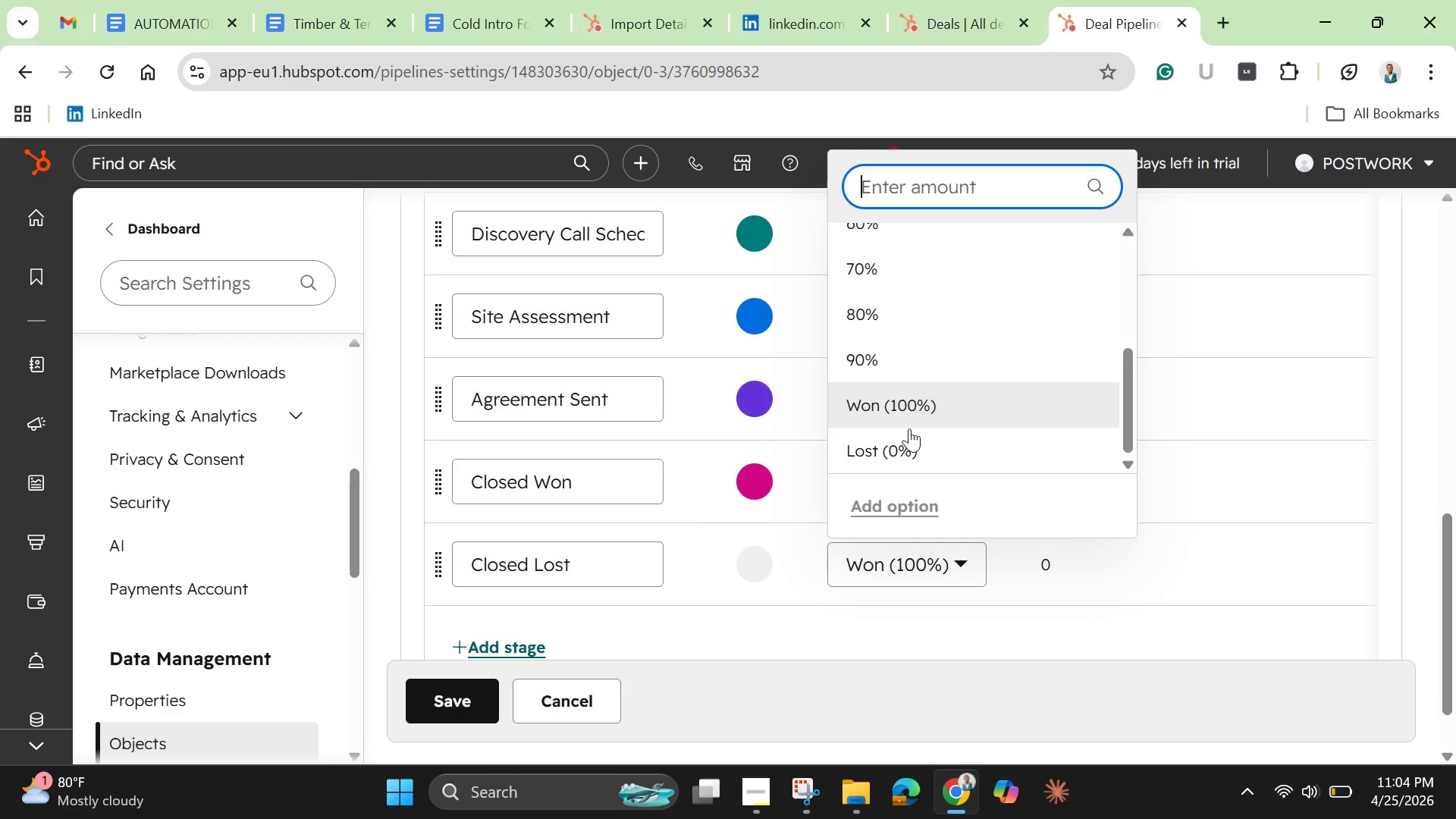 
scroll: coordinate [909, 414], scroll_direction: down, amount: 4.0
 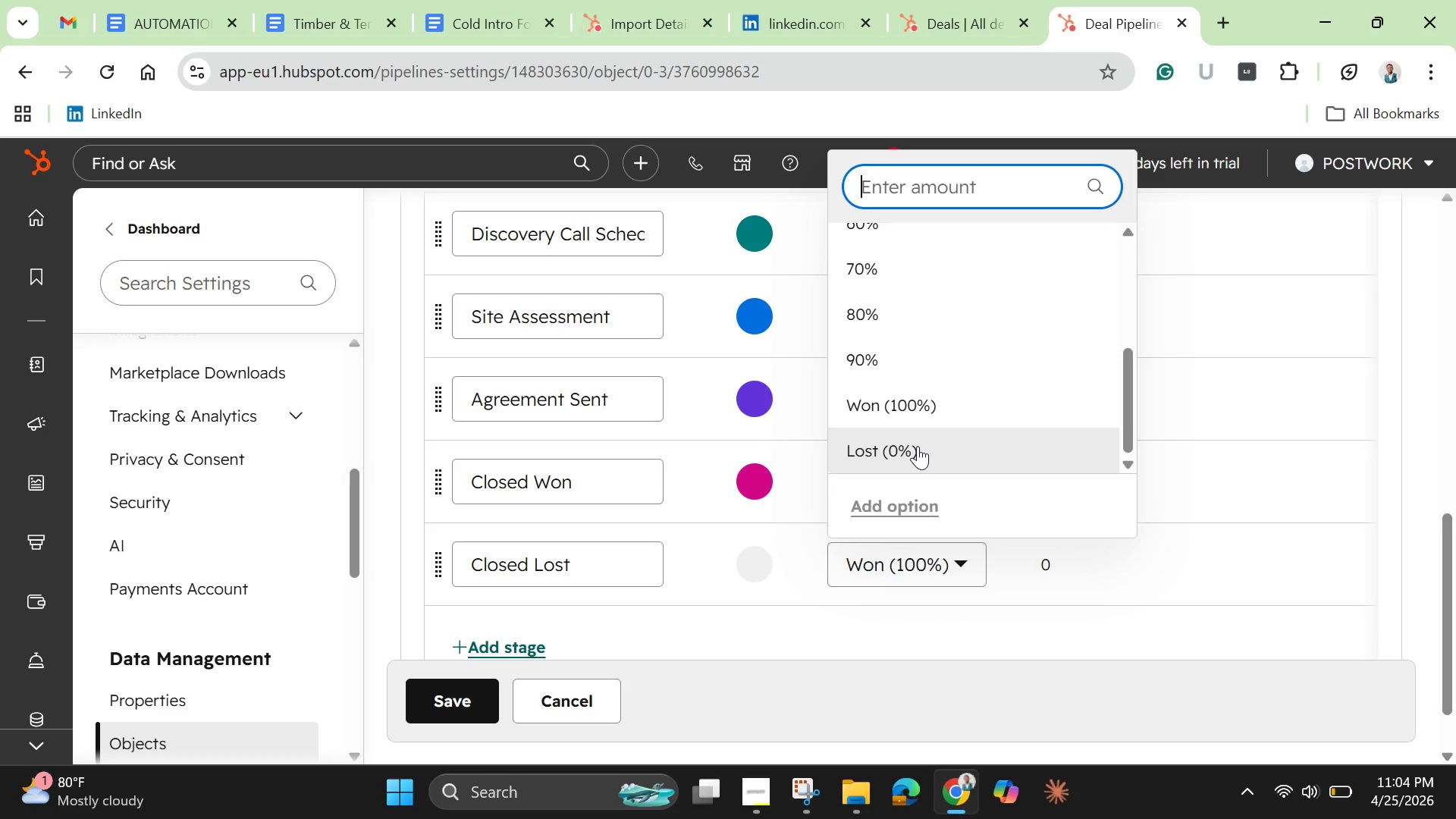 
left_click([918, 446])
 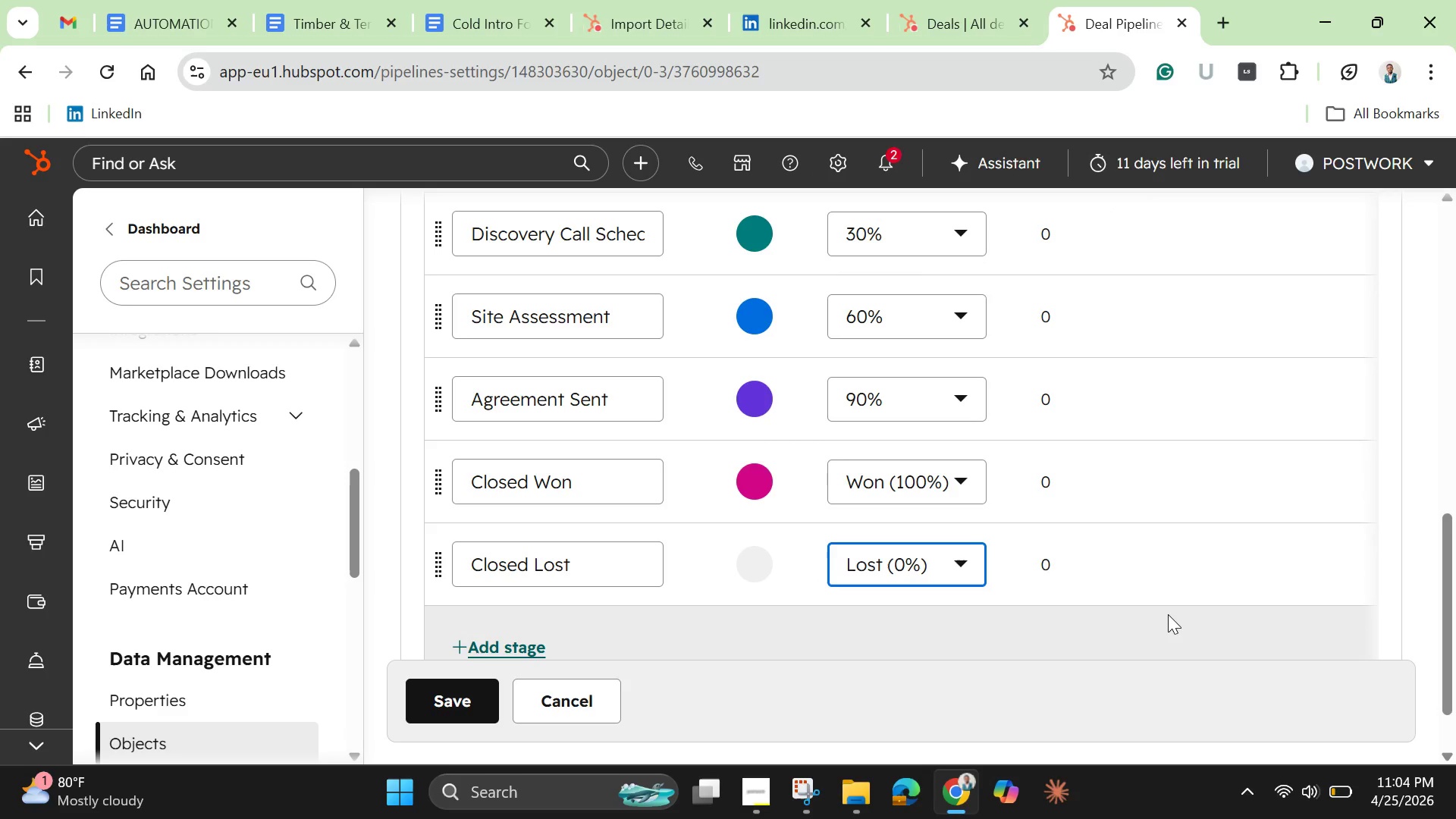 
scroll: coordinate [1148, 579], scroll_direction: down, amount: 3.0
 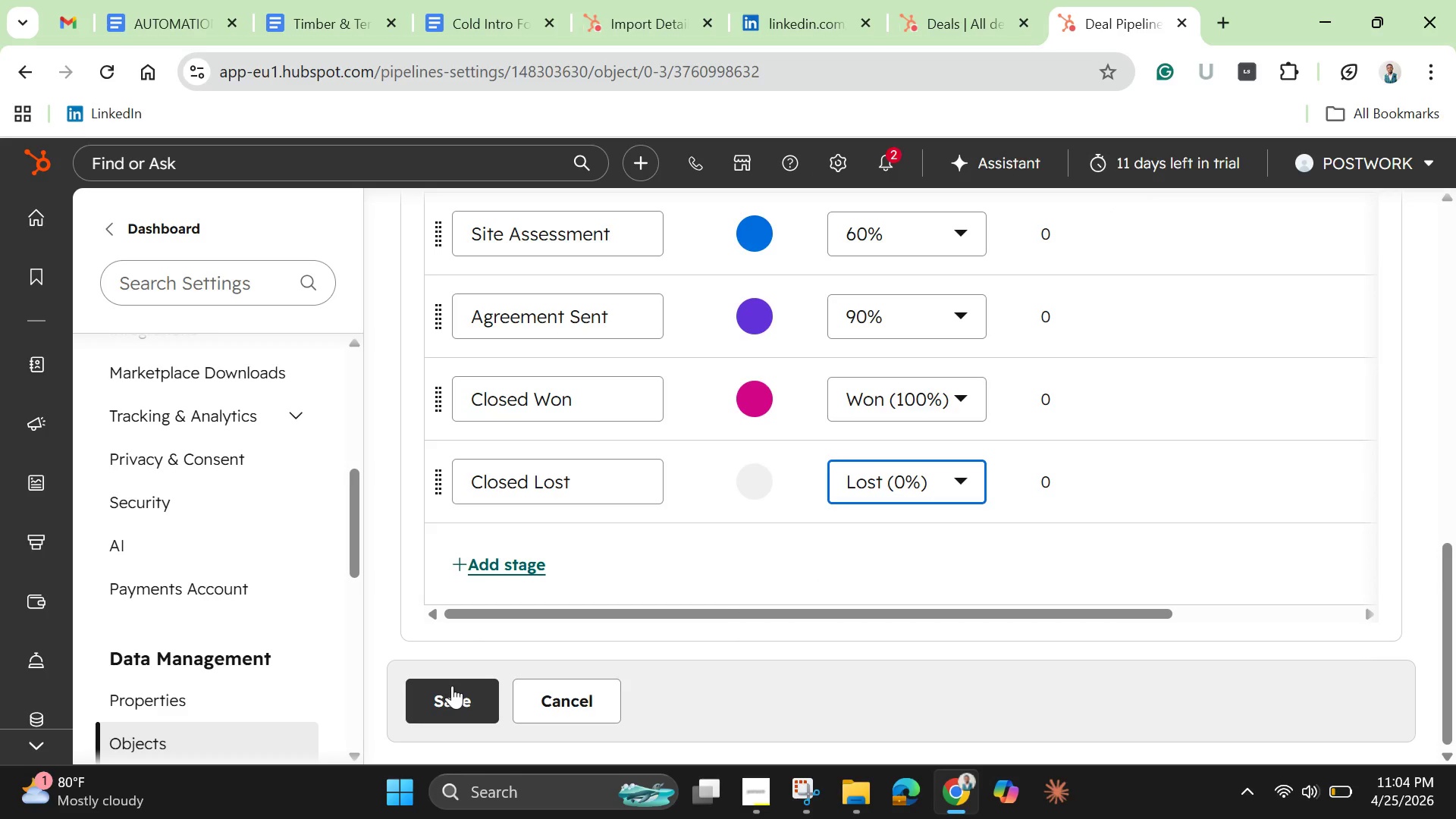 
left_click([452, 686])
 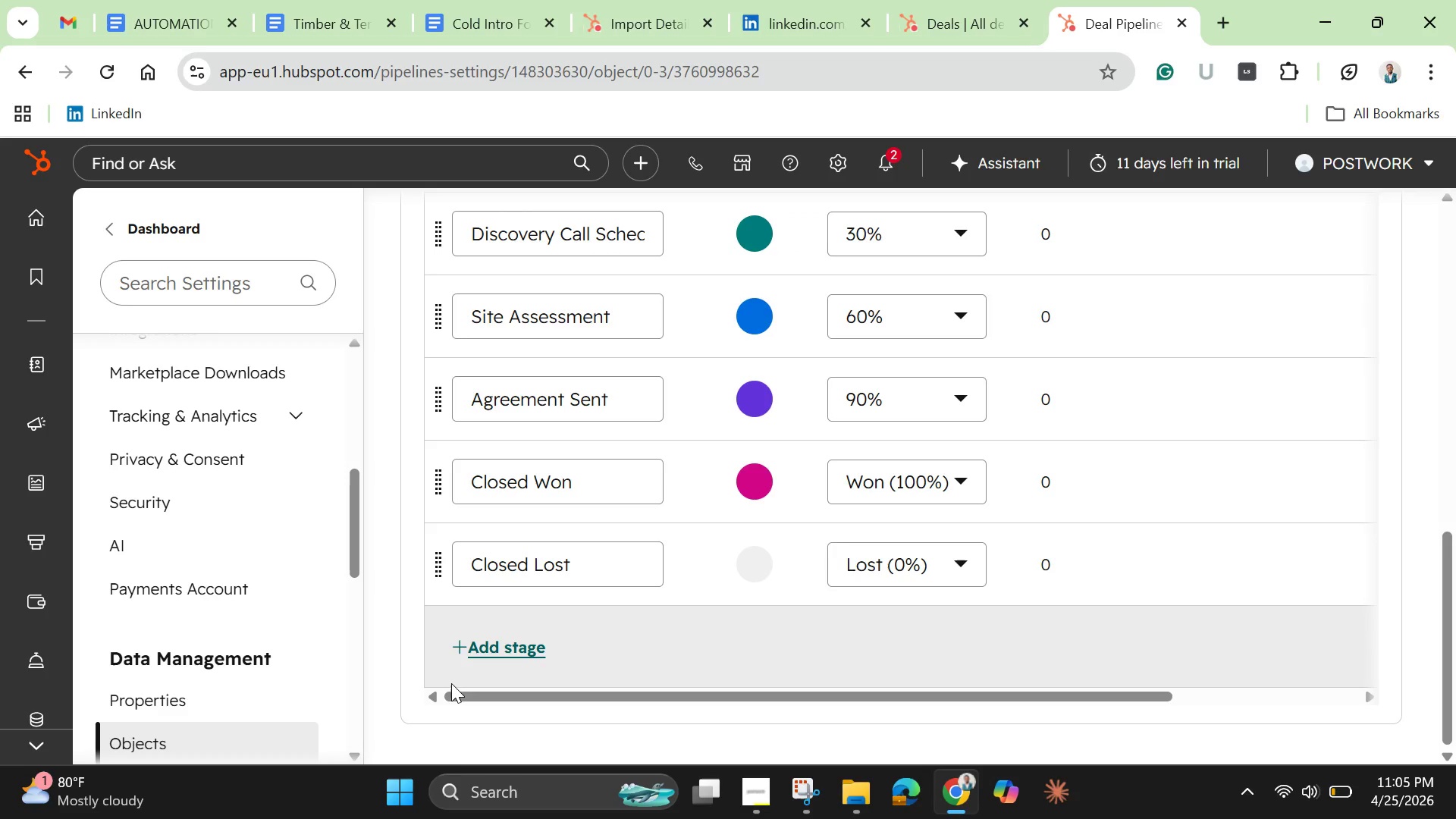 
wait(13.31)
 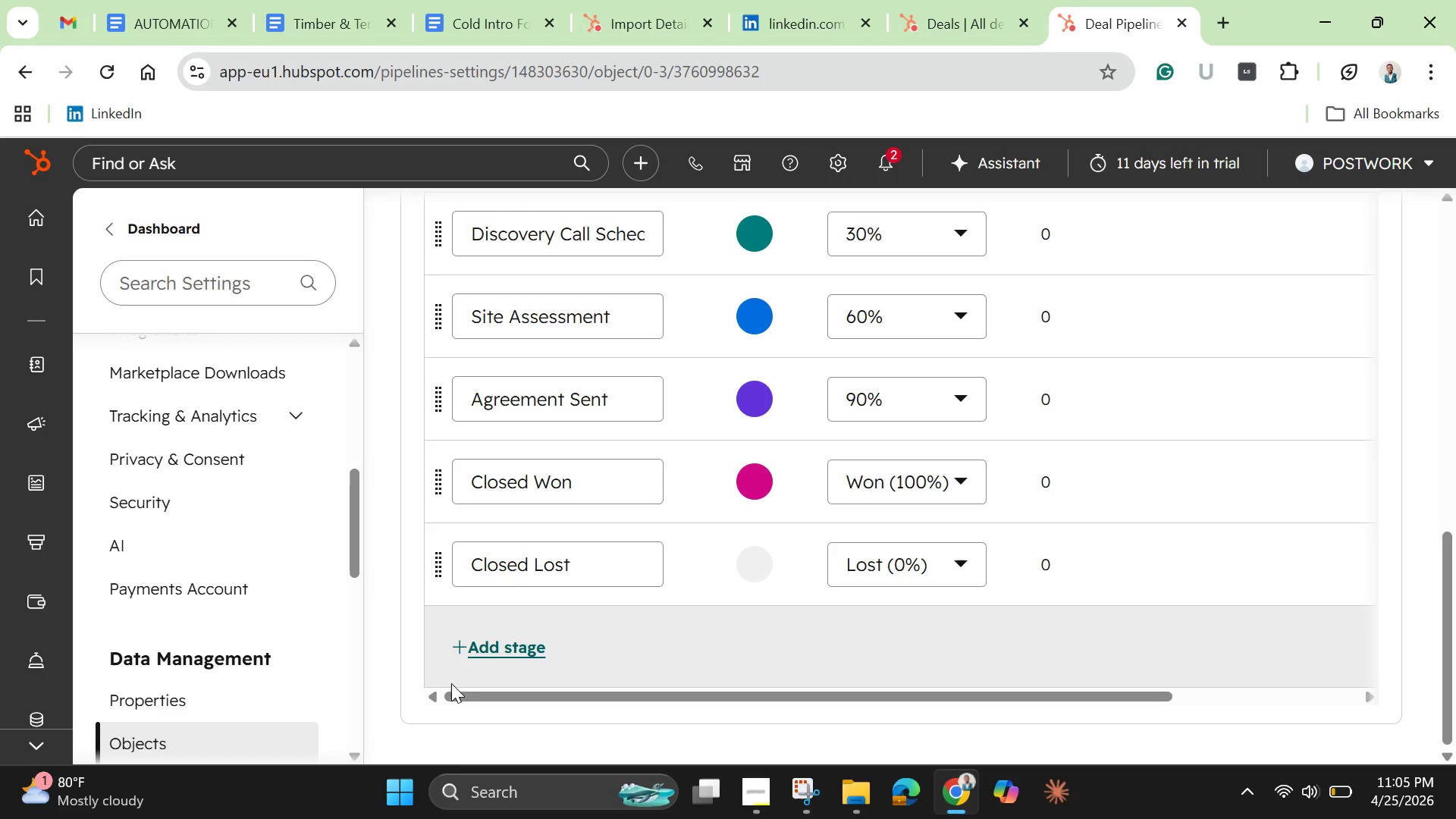 
scroll: coordinate [1073, 554], scroll_direction: up, amount: 4.0
 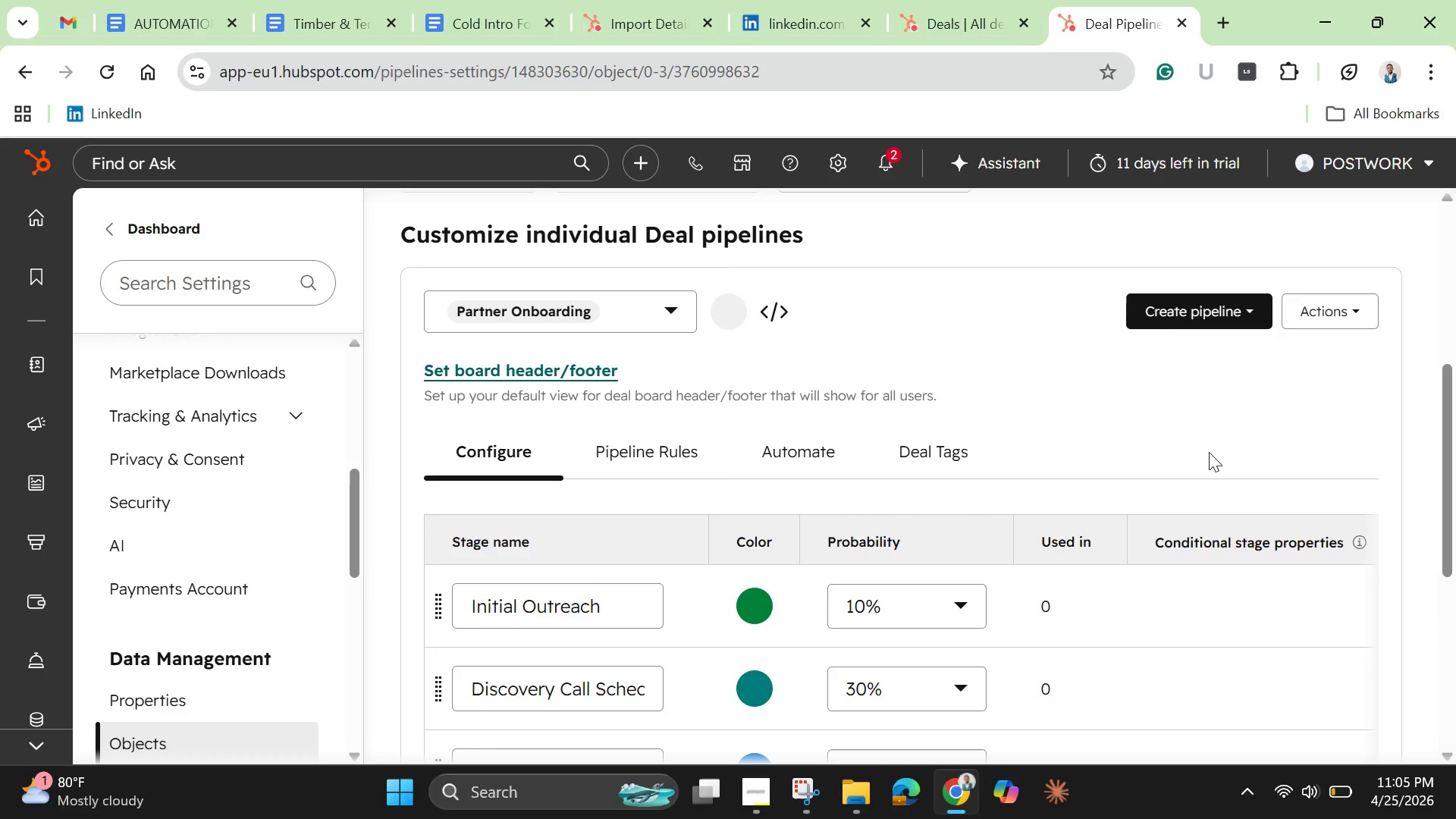 
wait(15.78)
 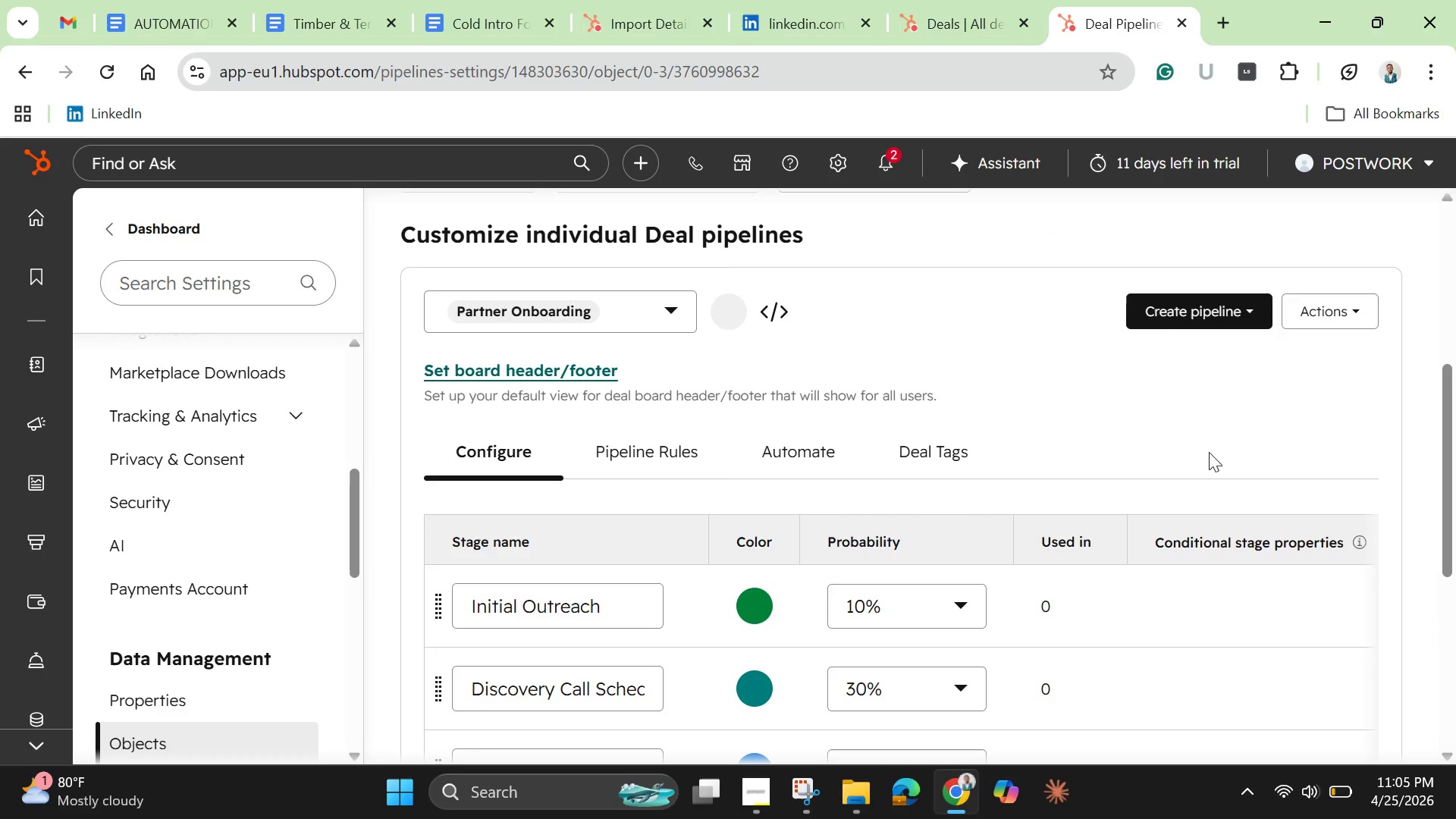 
left_click_drag(start_coordinate=[1448, 504], to_coordinate=[1455, 662])
 